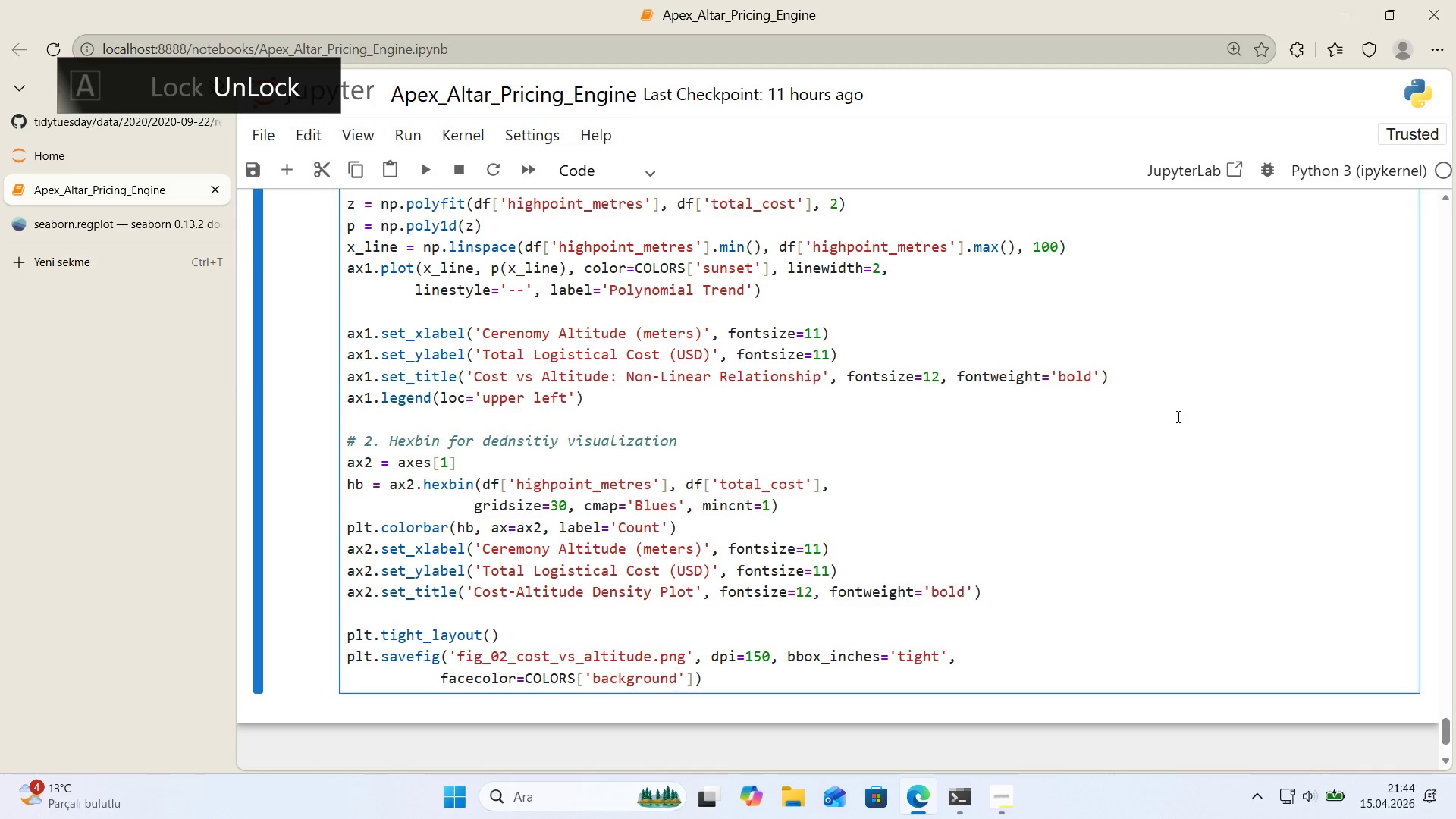 
key(ArrowRight)
 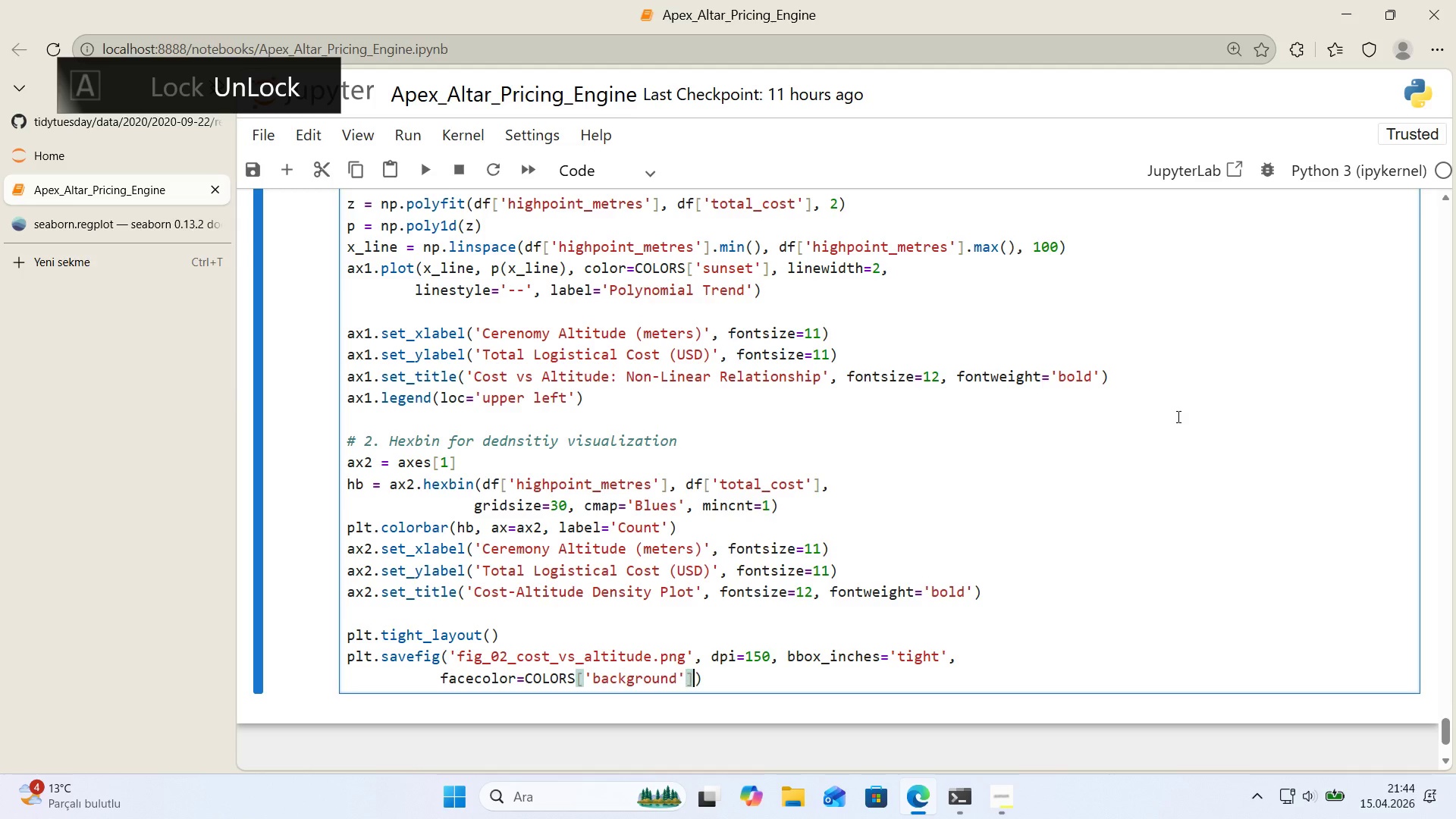 
key(ArrowRight)
 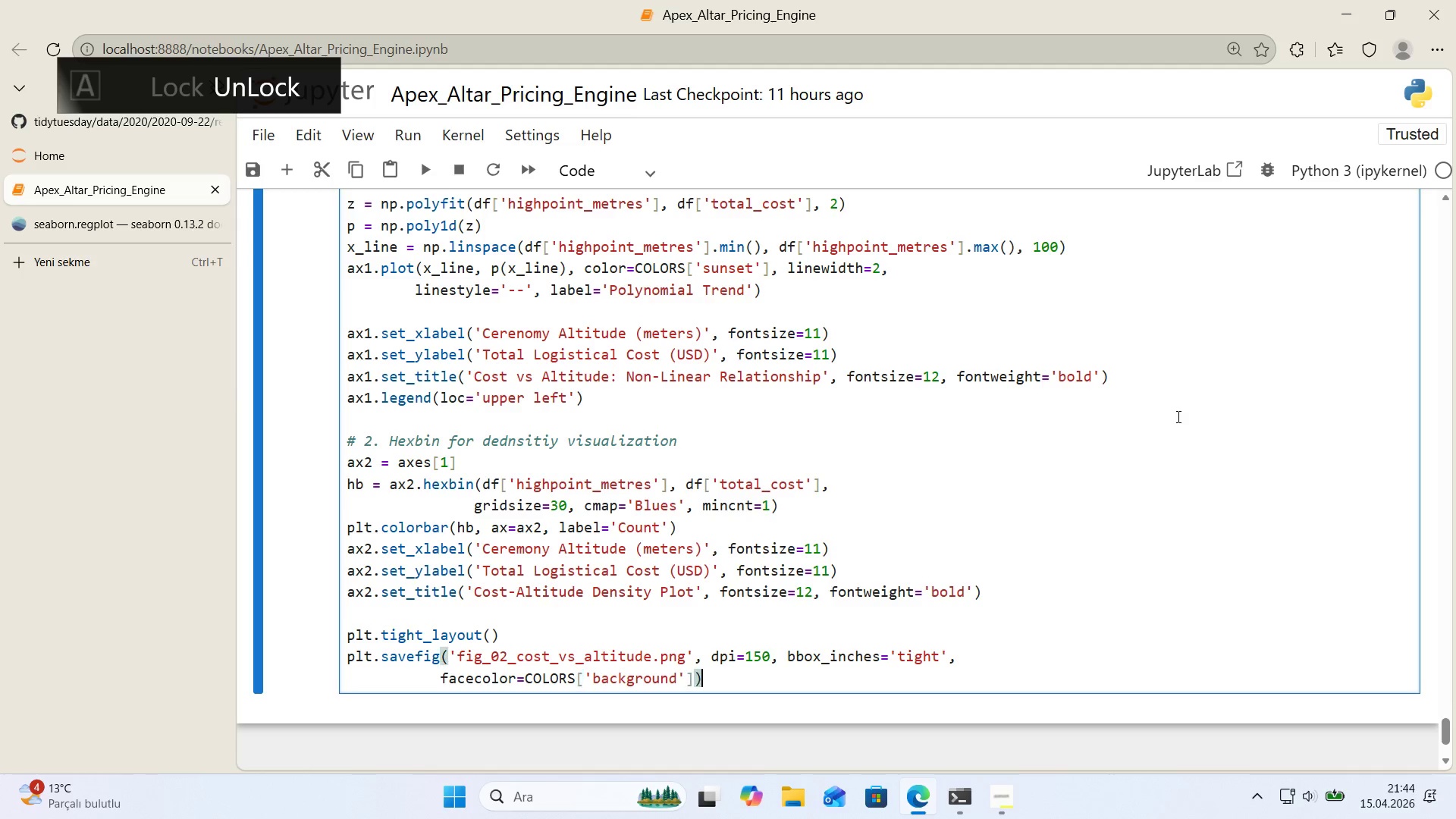 
key(ArrowRight)
 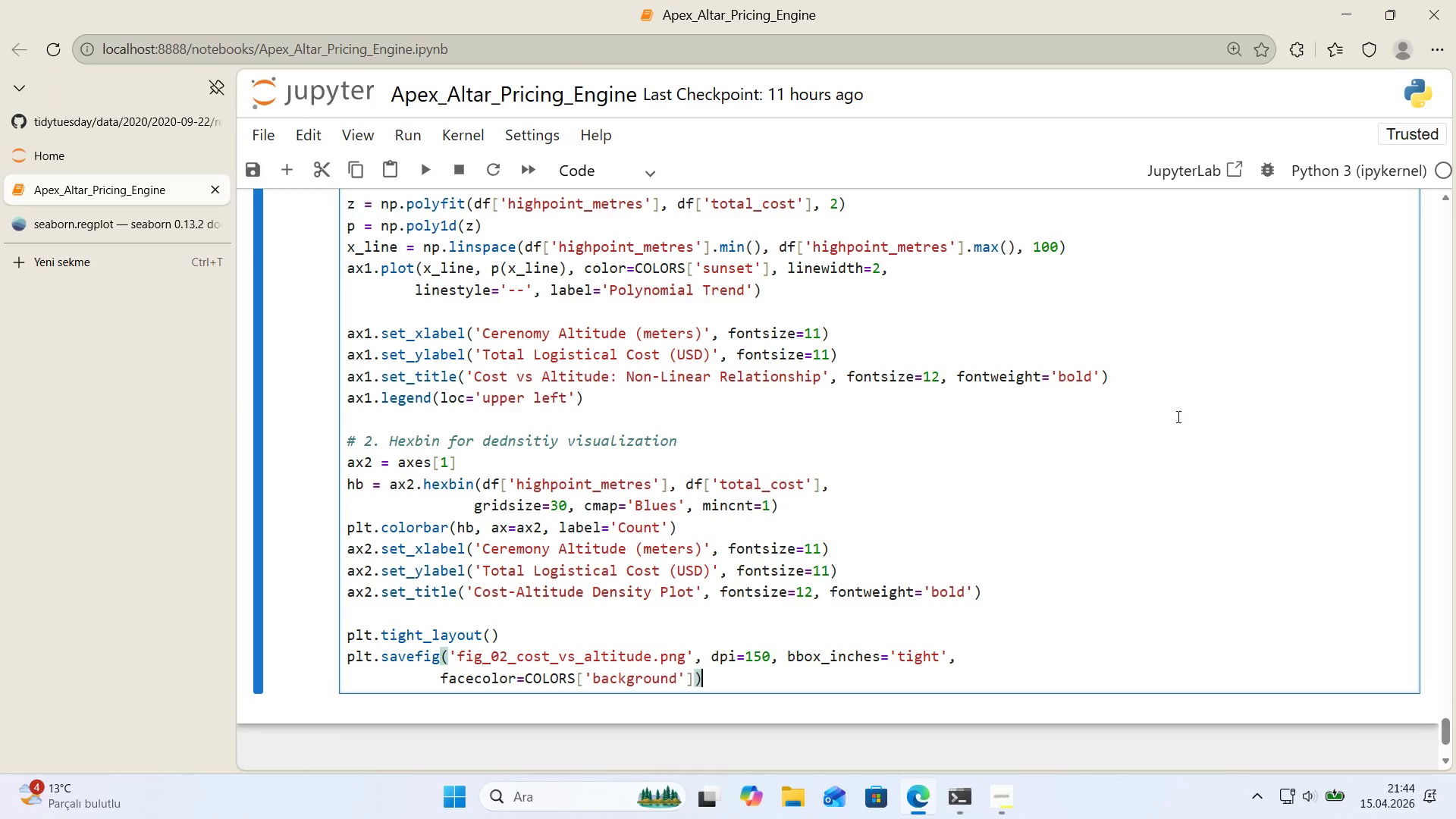 
key(Enter)
 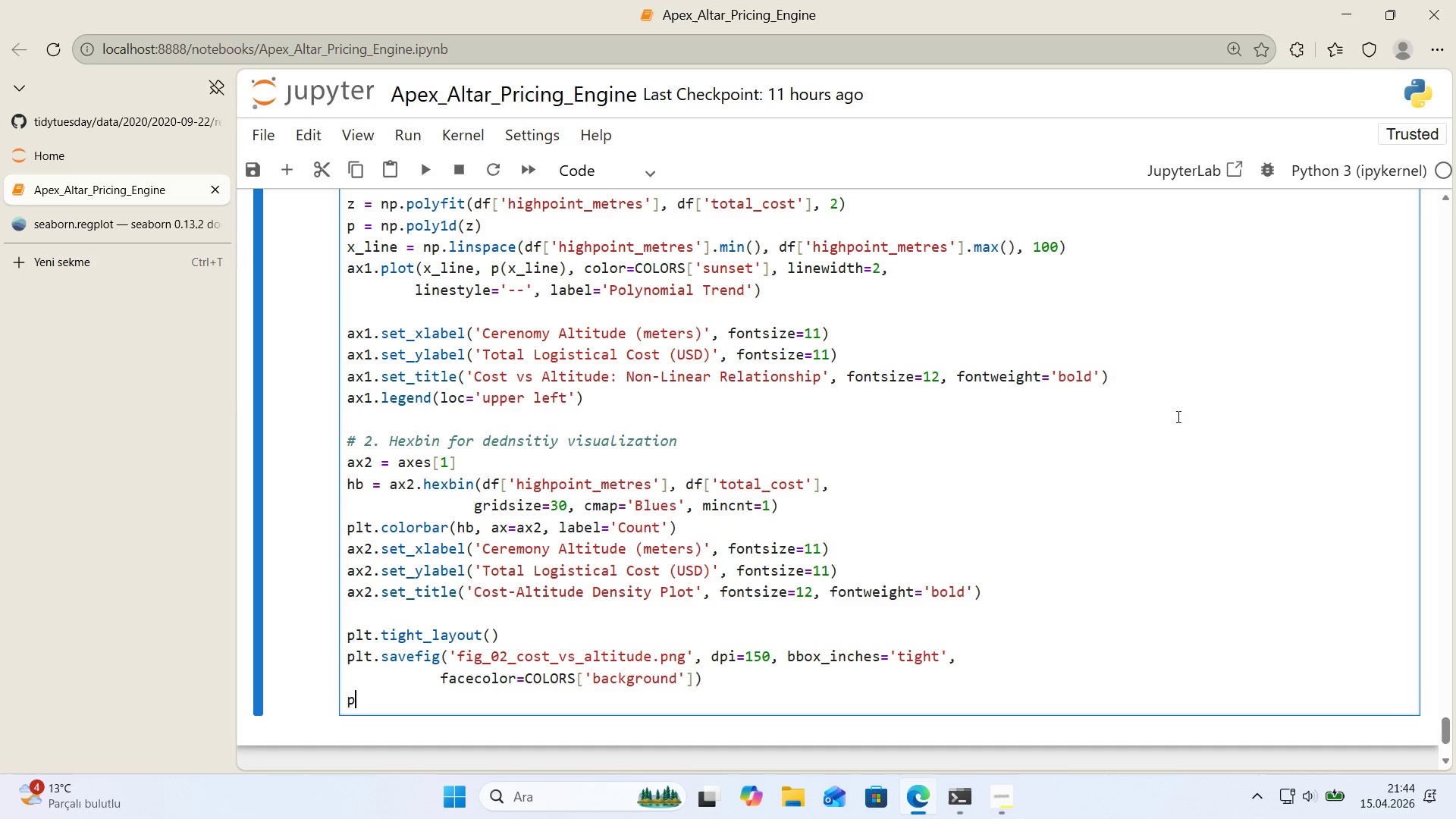 
type(plt.show*()
 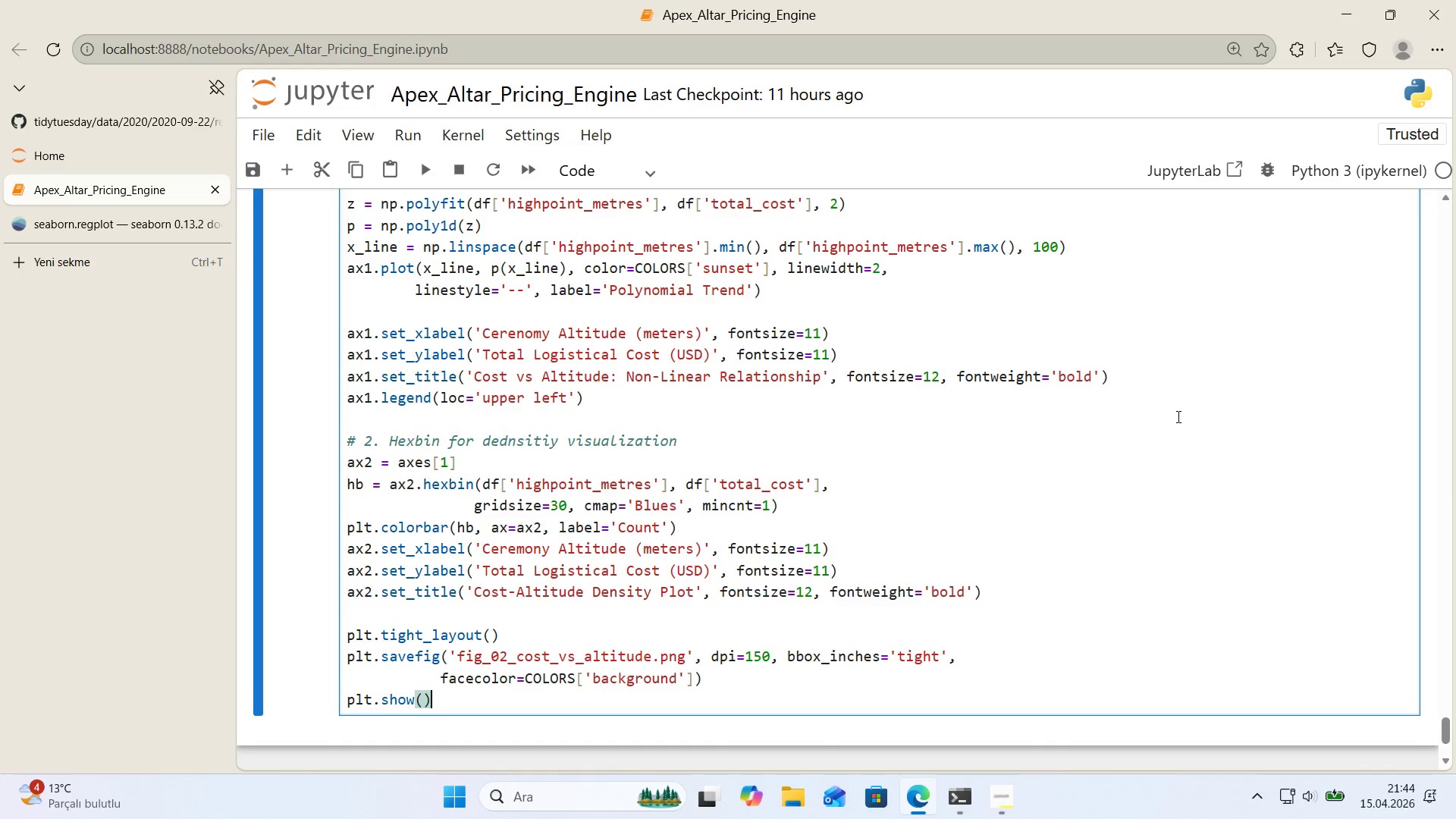 
key(Enter)
 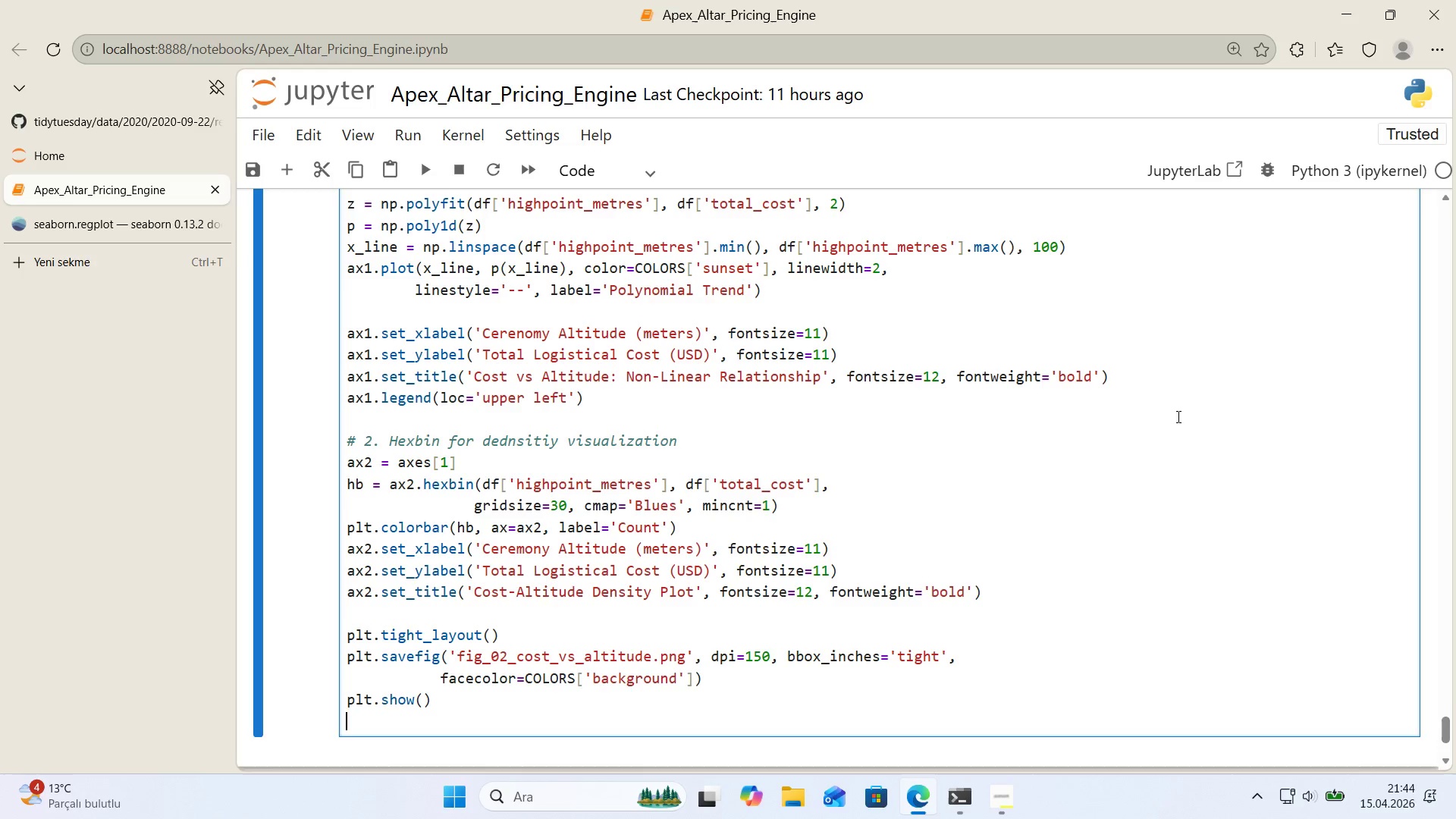 
key(Enter)
 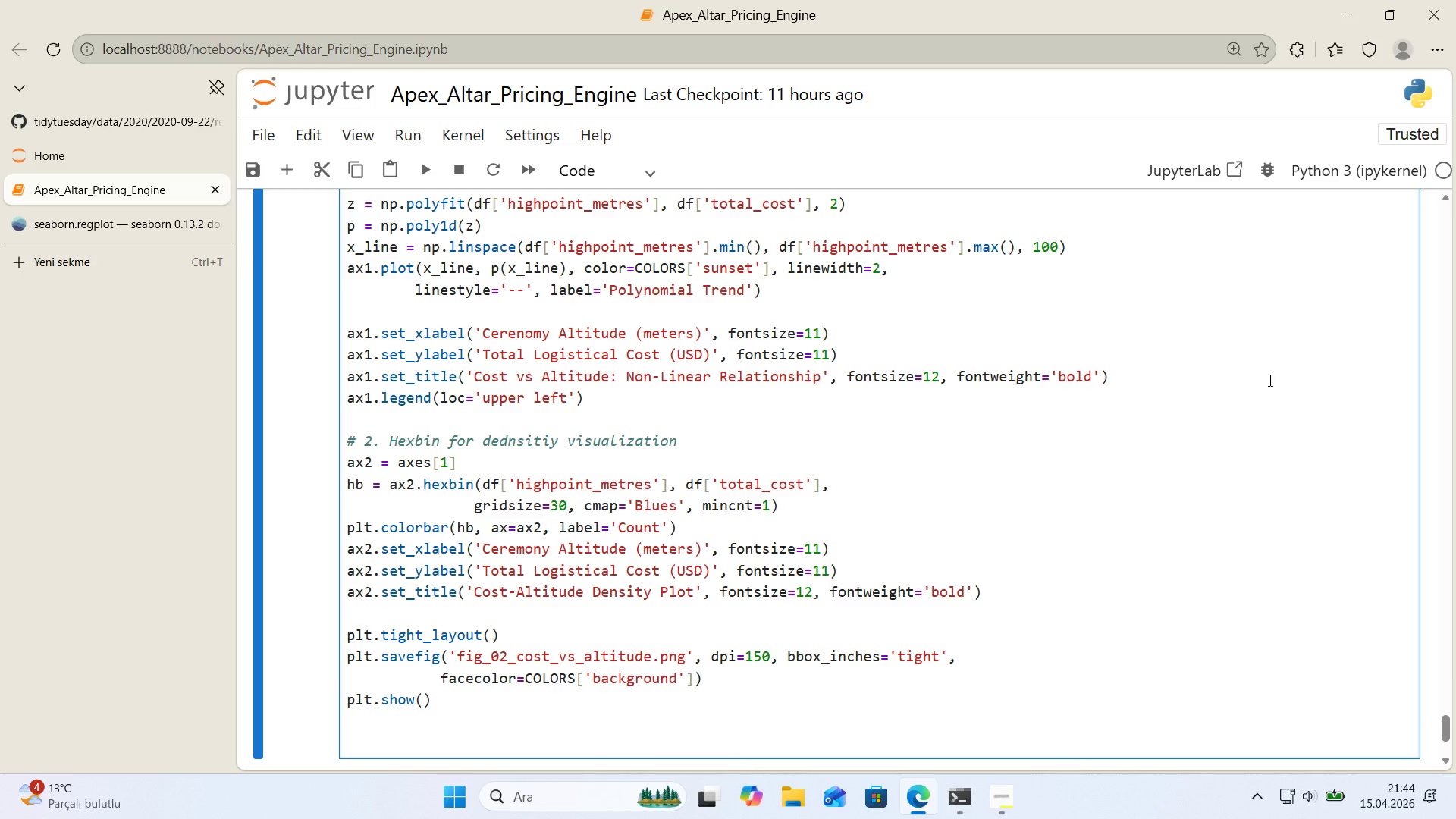 
scroll: coordinate [1276, 378], scroll_direction: down, amount: 1.0
 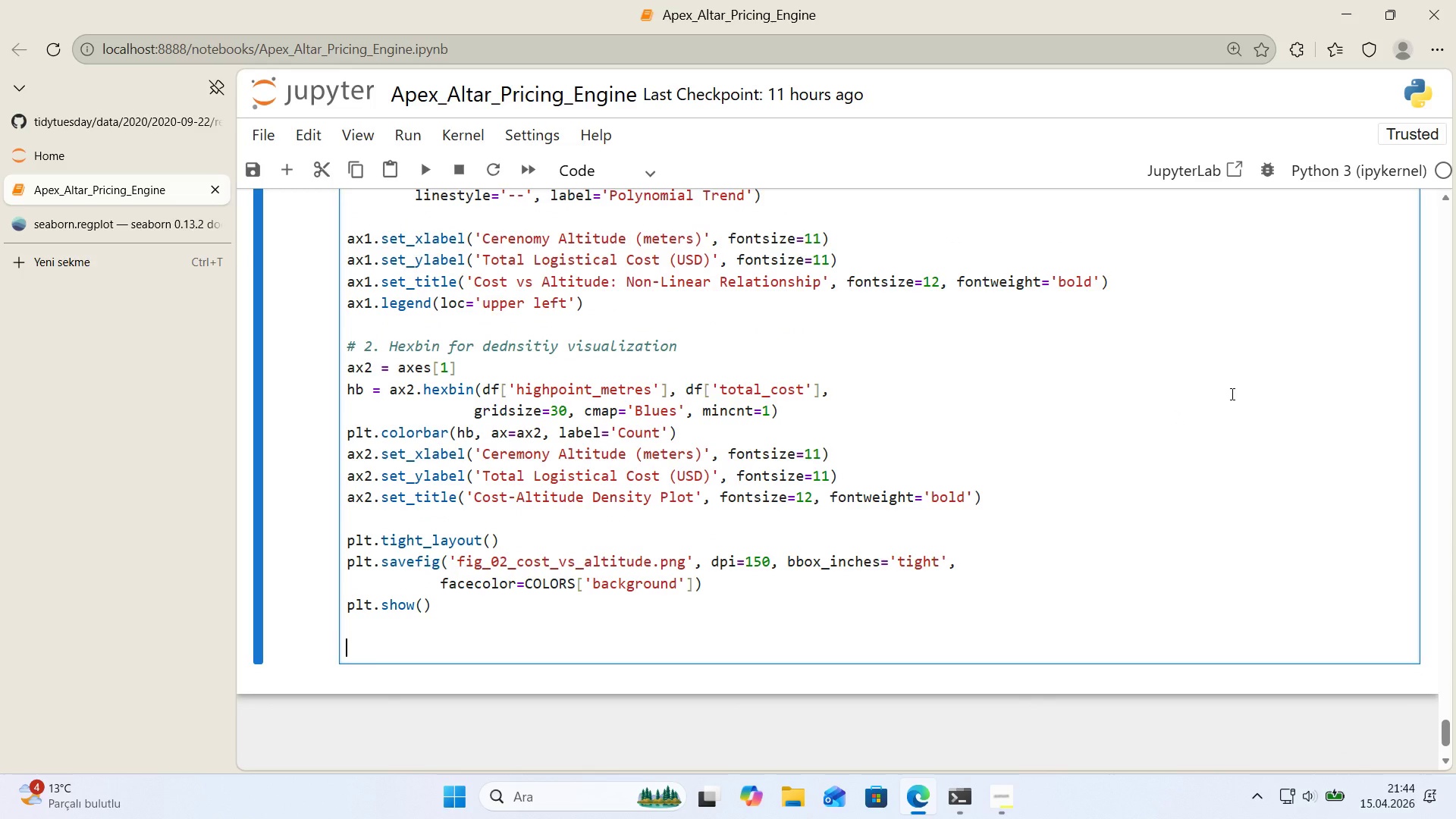 
type(pr'nt*()
 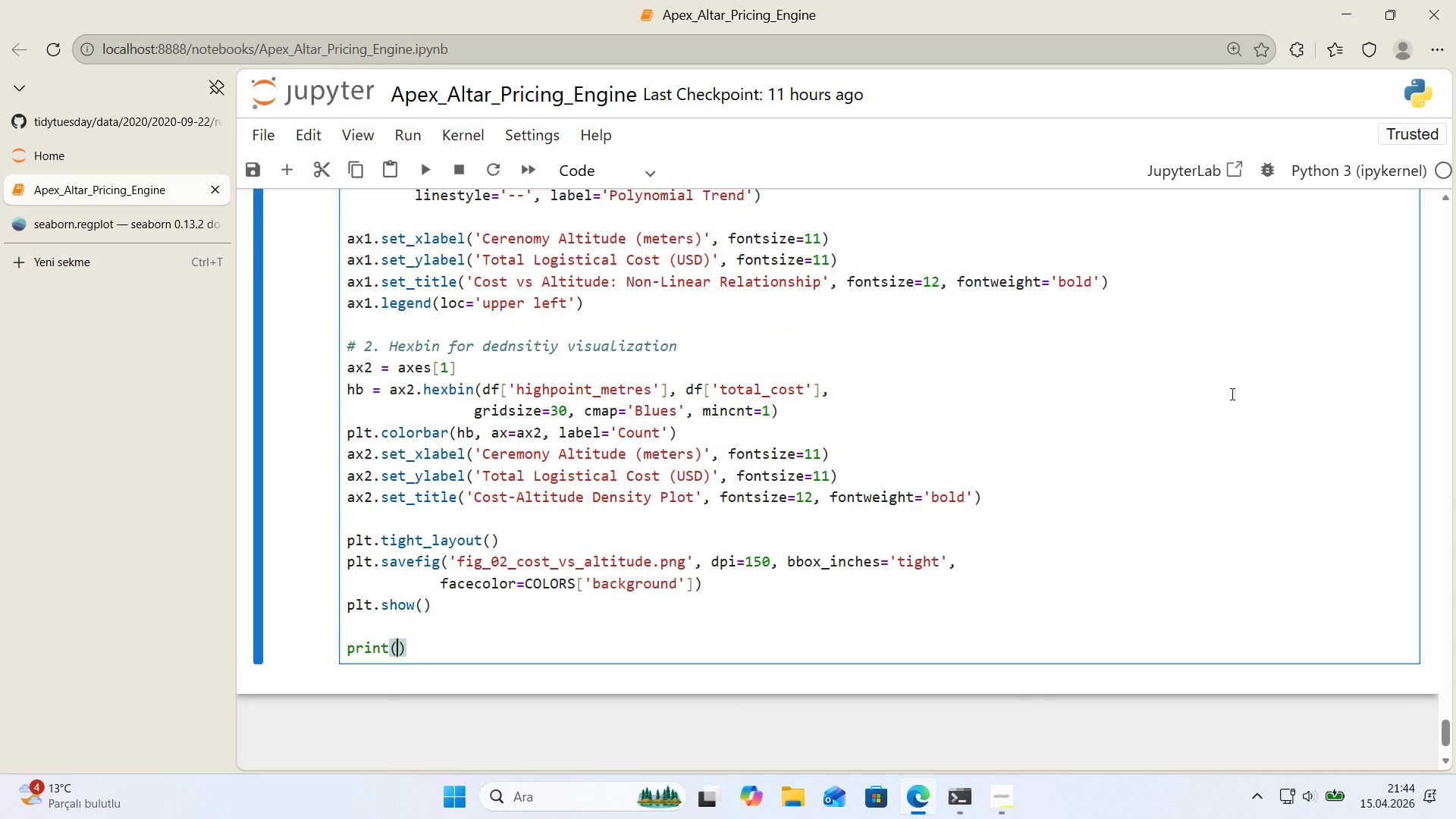 
 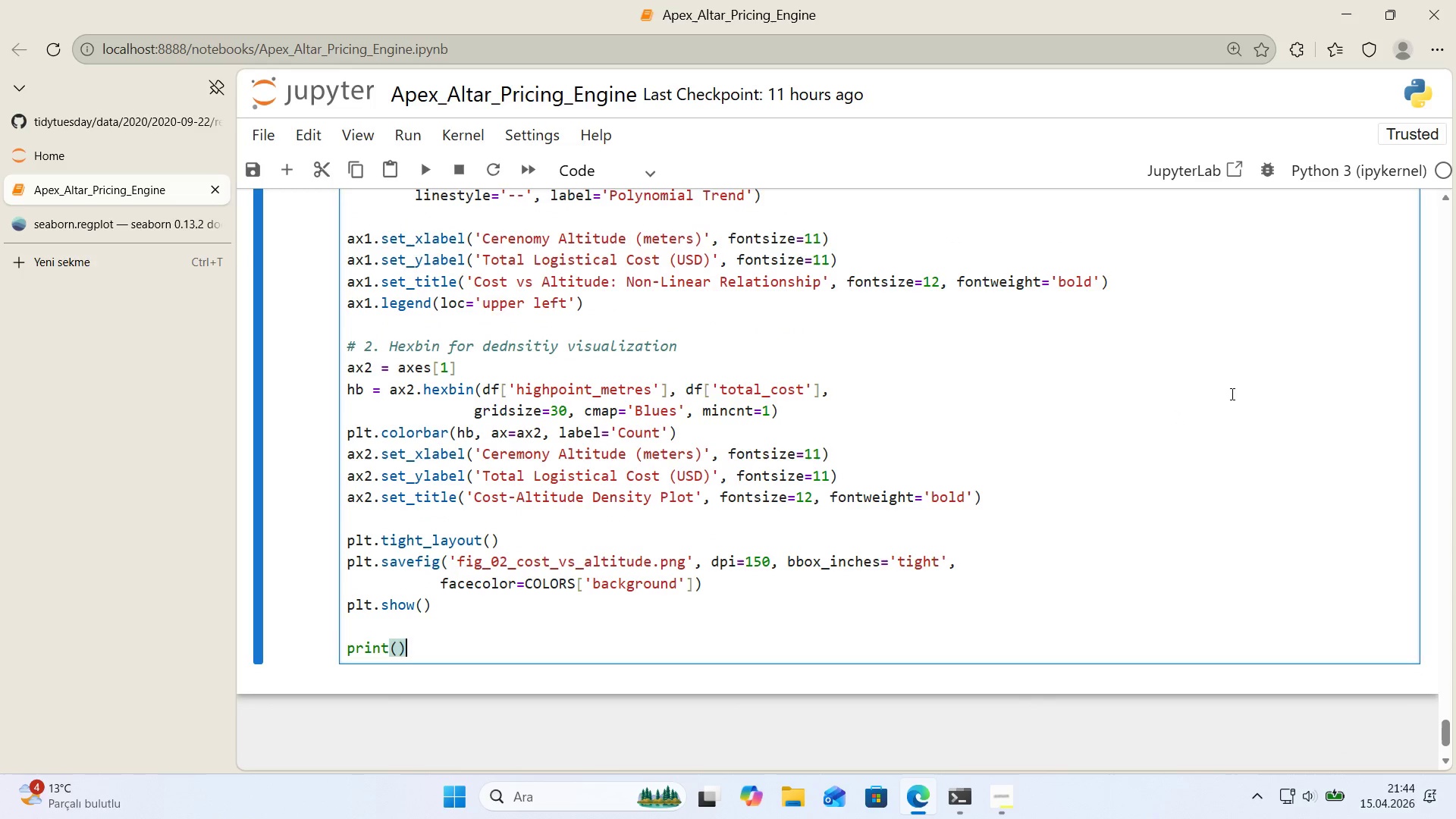 
key(ArrowLeft)
 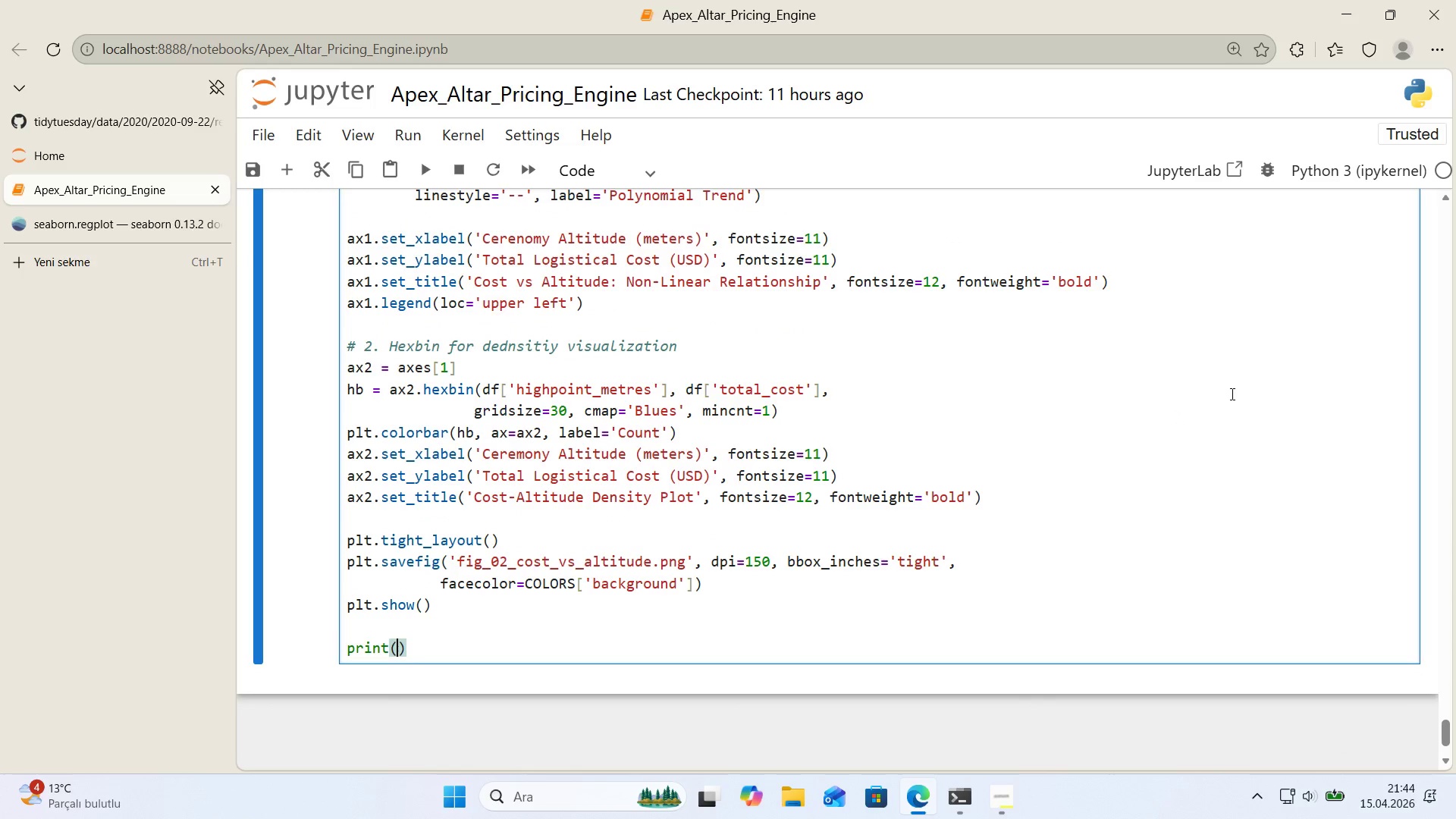 
key(Backquote)
 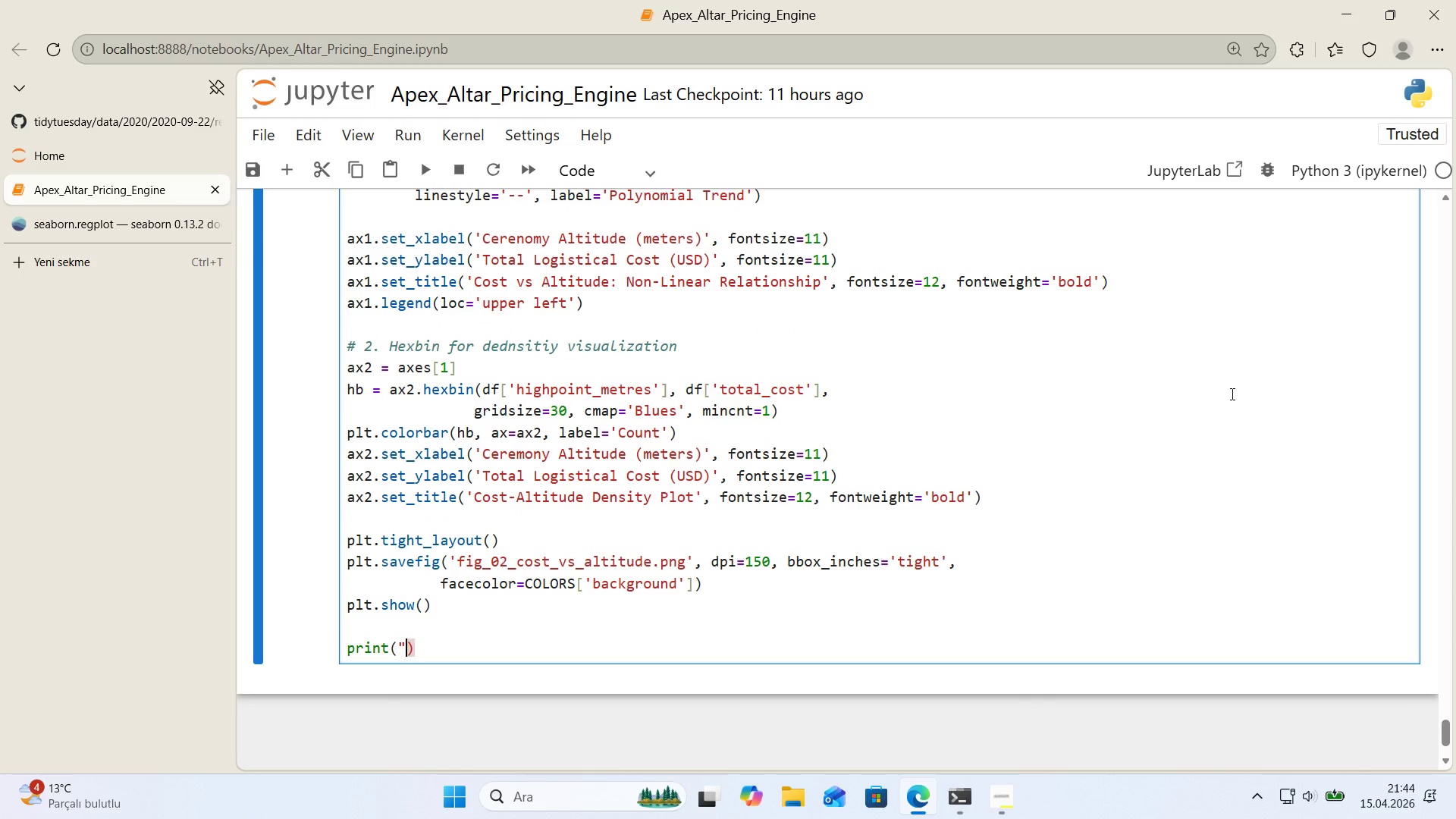 
key(Backquote)
 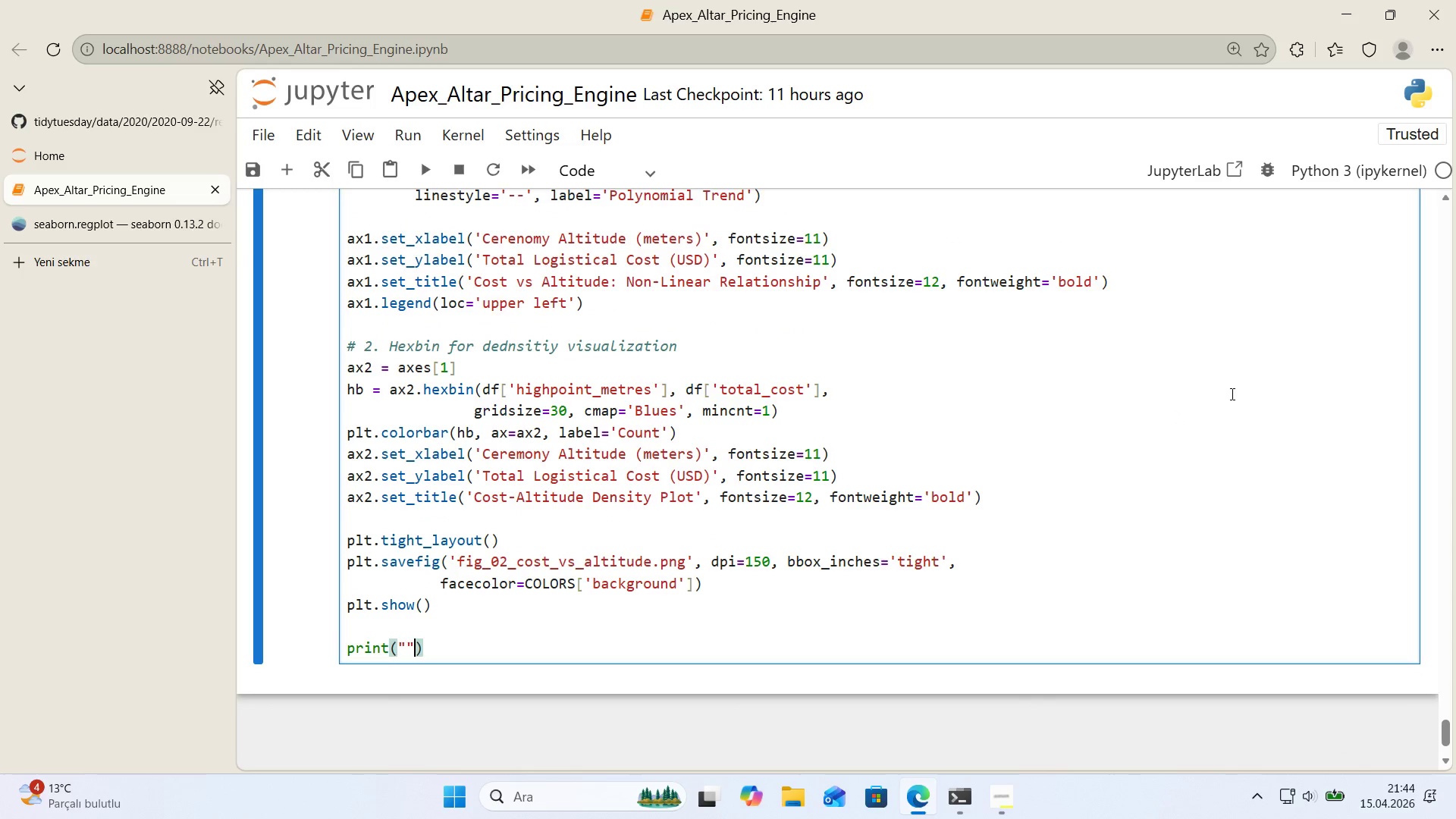 
key(ArrowLeft)
 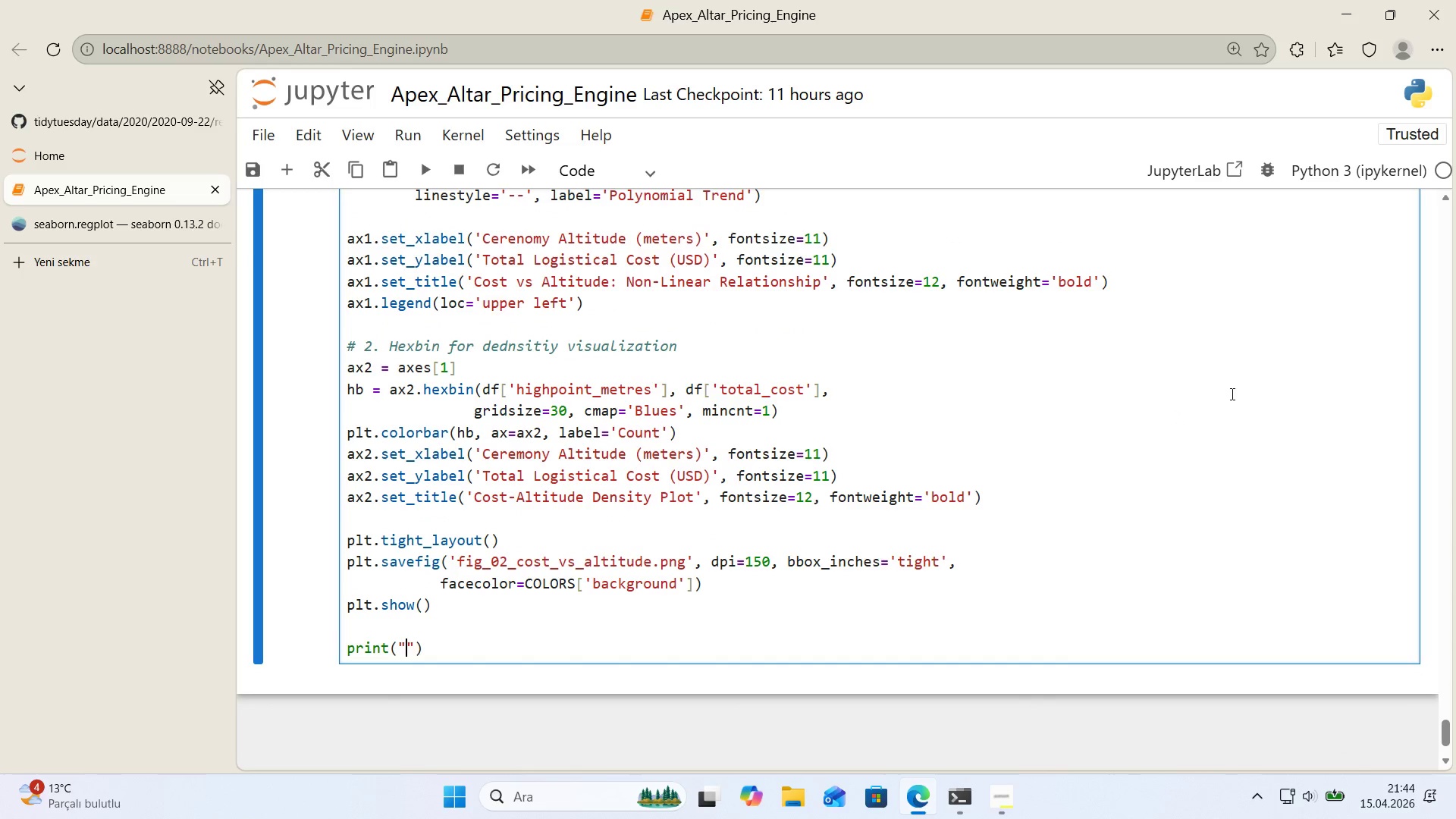 
type(Savde>)
key(Backspace)
key(Backspace)
key(Backspace)
type(ed> f'g_02_cost_vs_alt,)
key(Backspace)
type('tue)
key(Backspace)
type(de.png)
 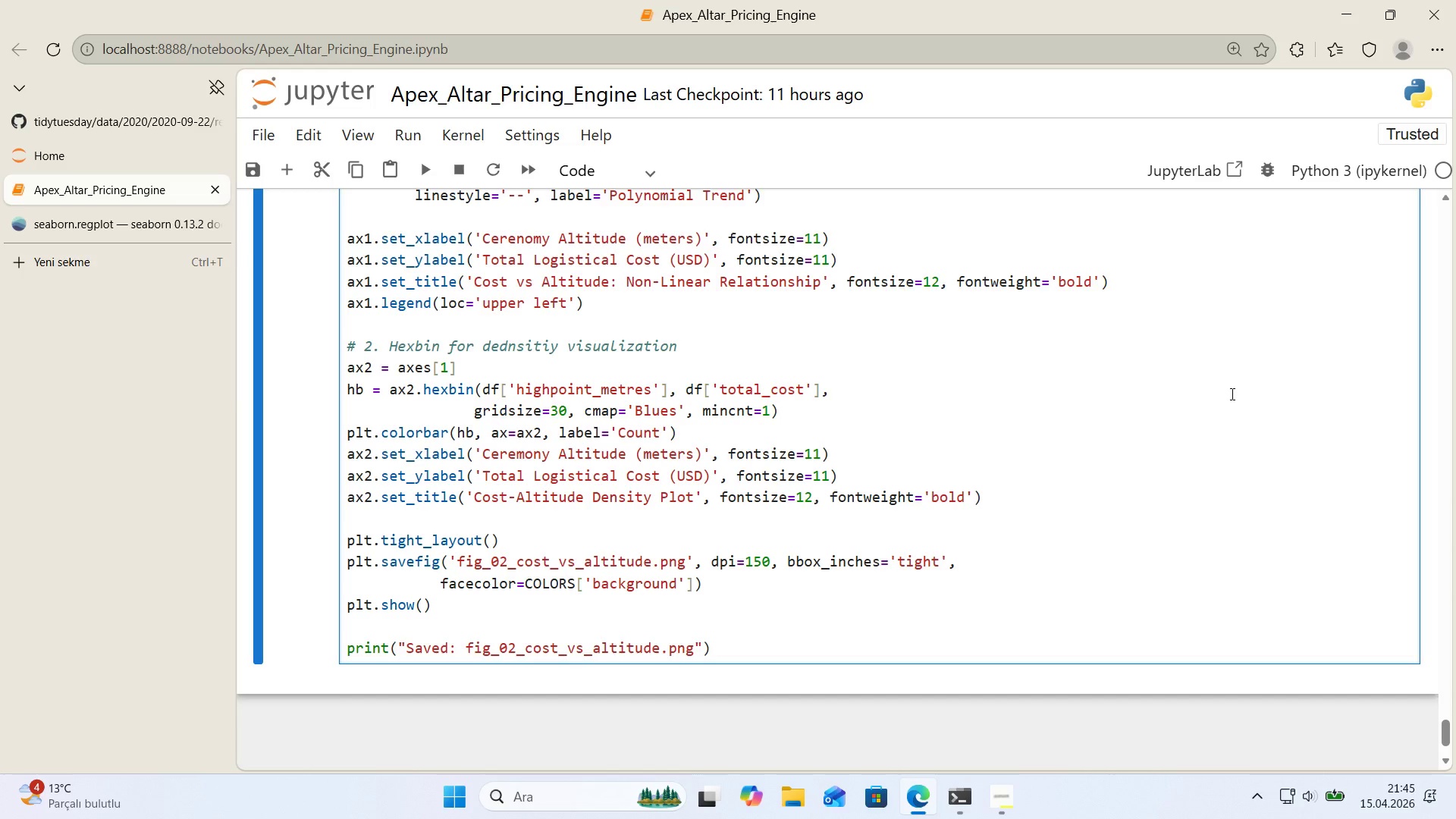 
key(ArrowRight)
 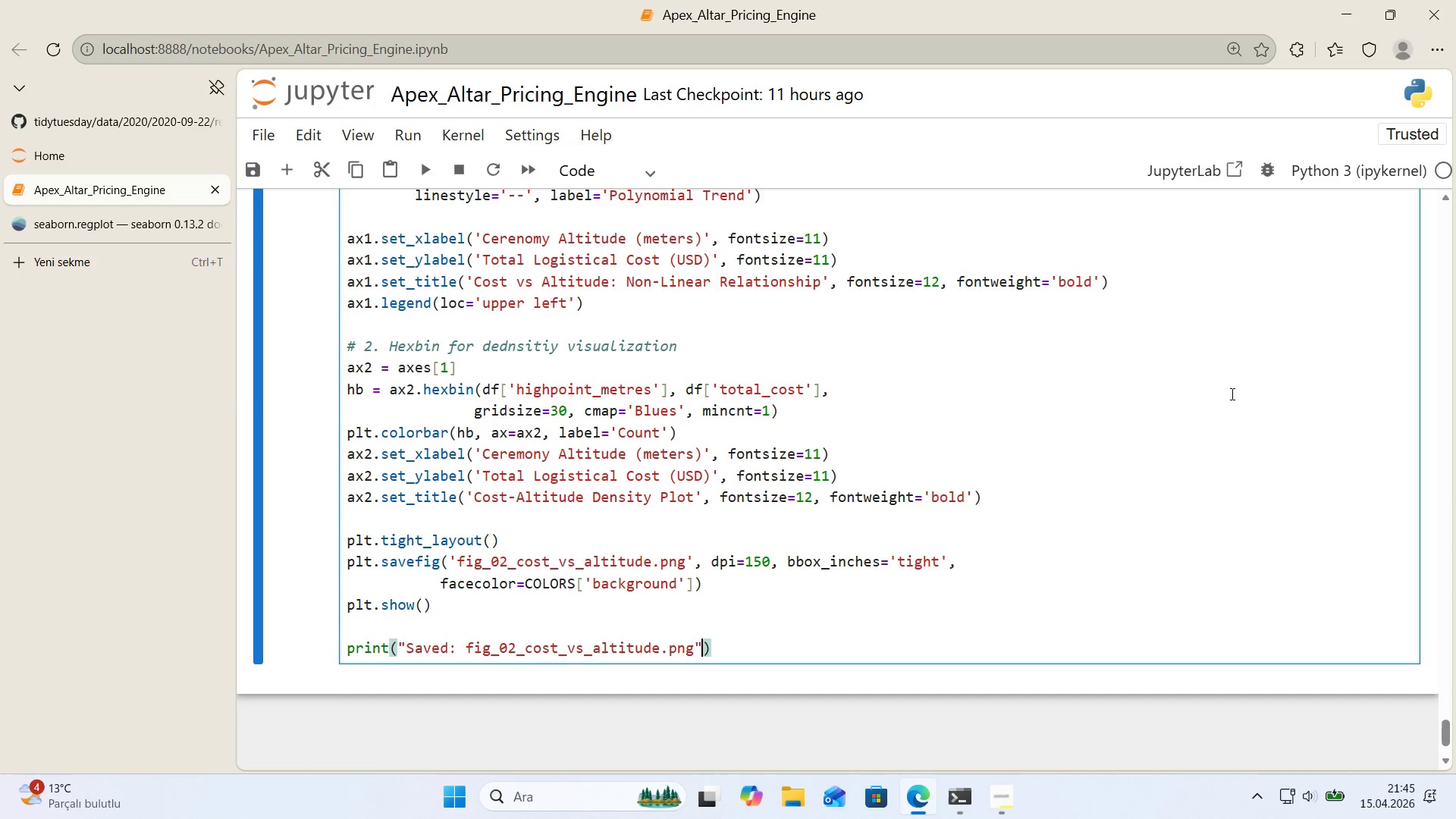 
key(ArrowRight)
 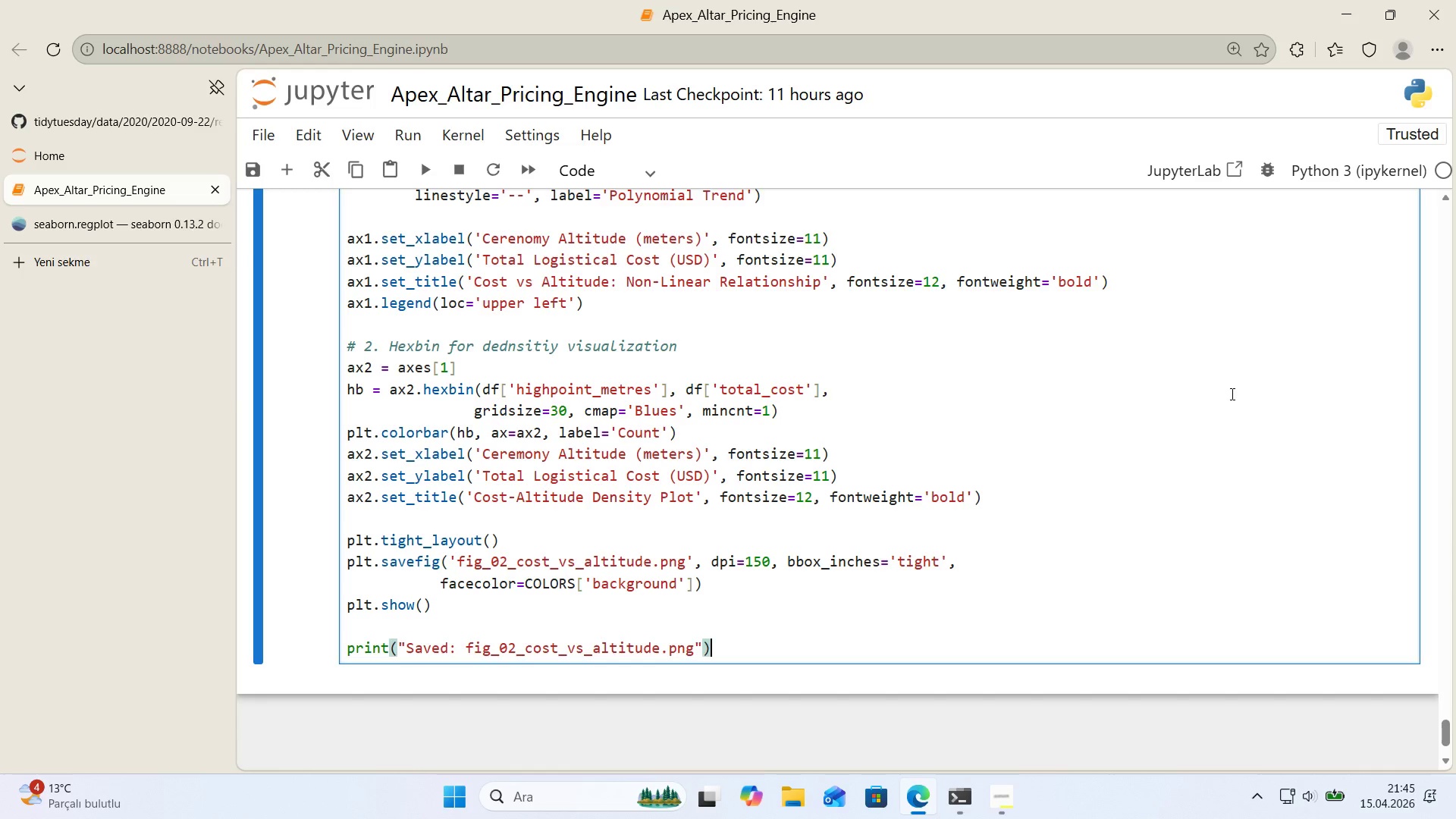 
key(Enter)
 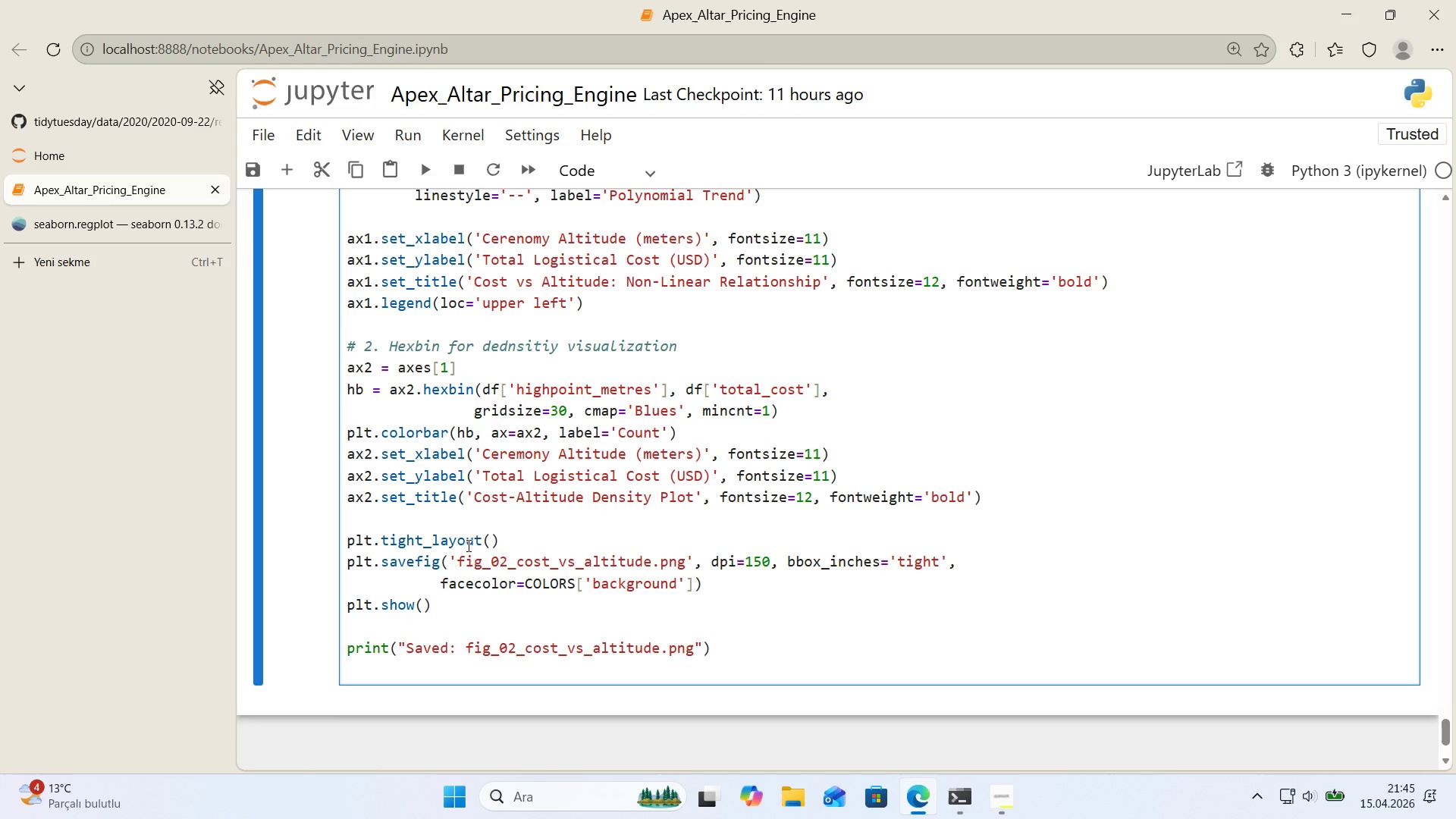 
wait(25.2)
 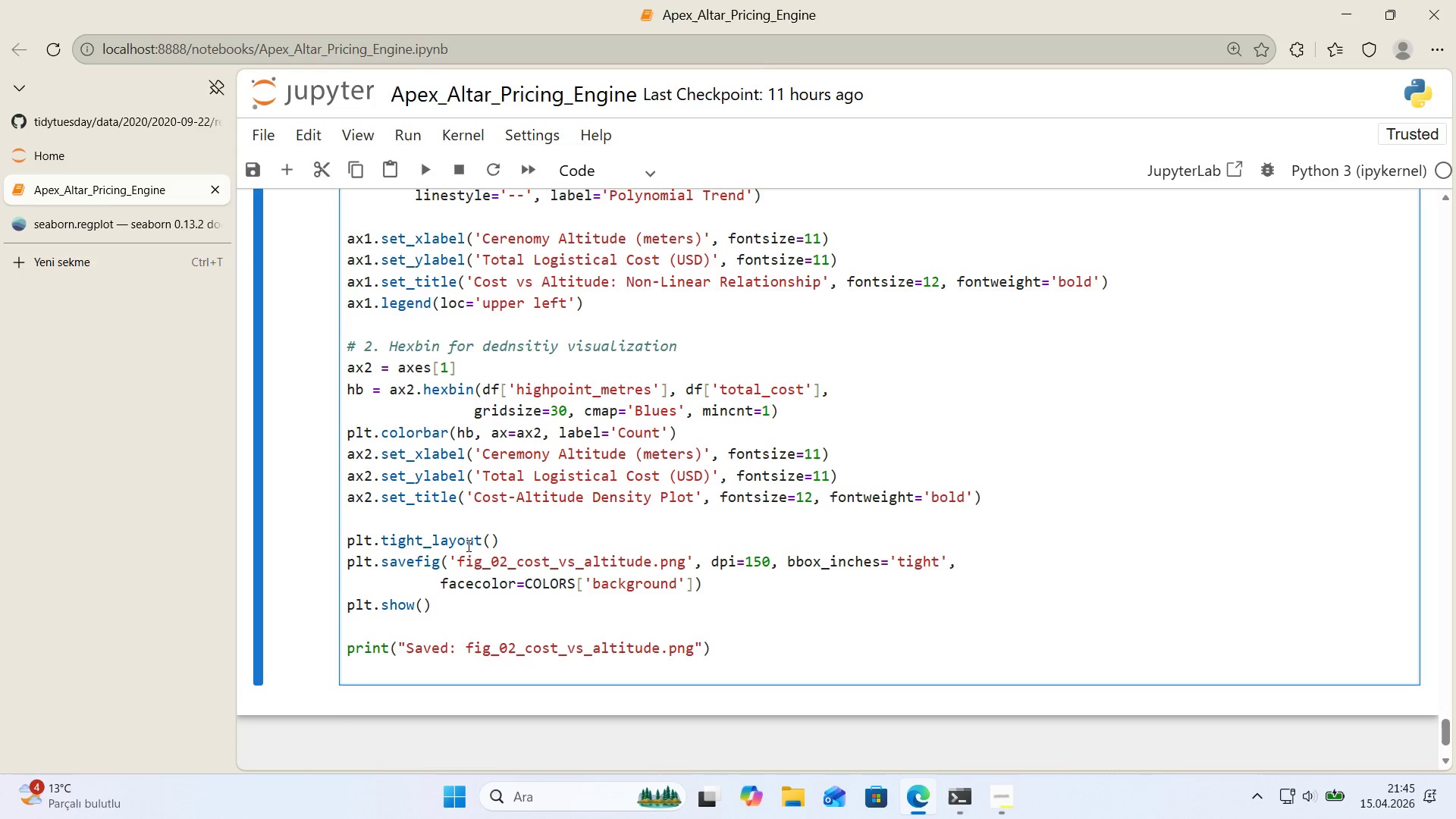 
type(pr'nt*()
 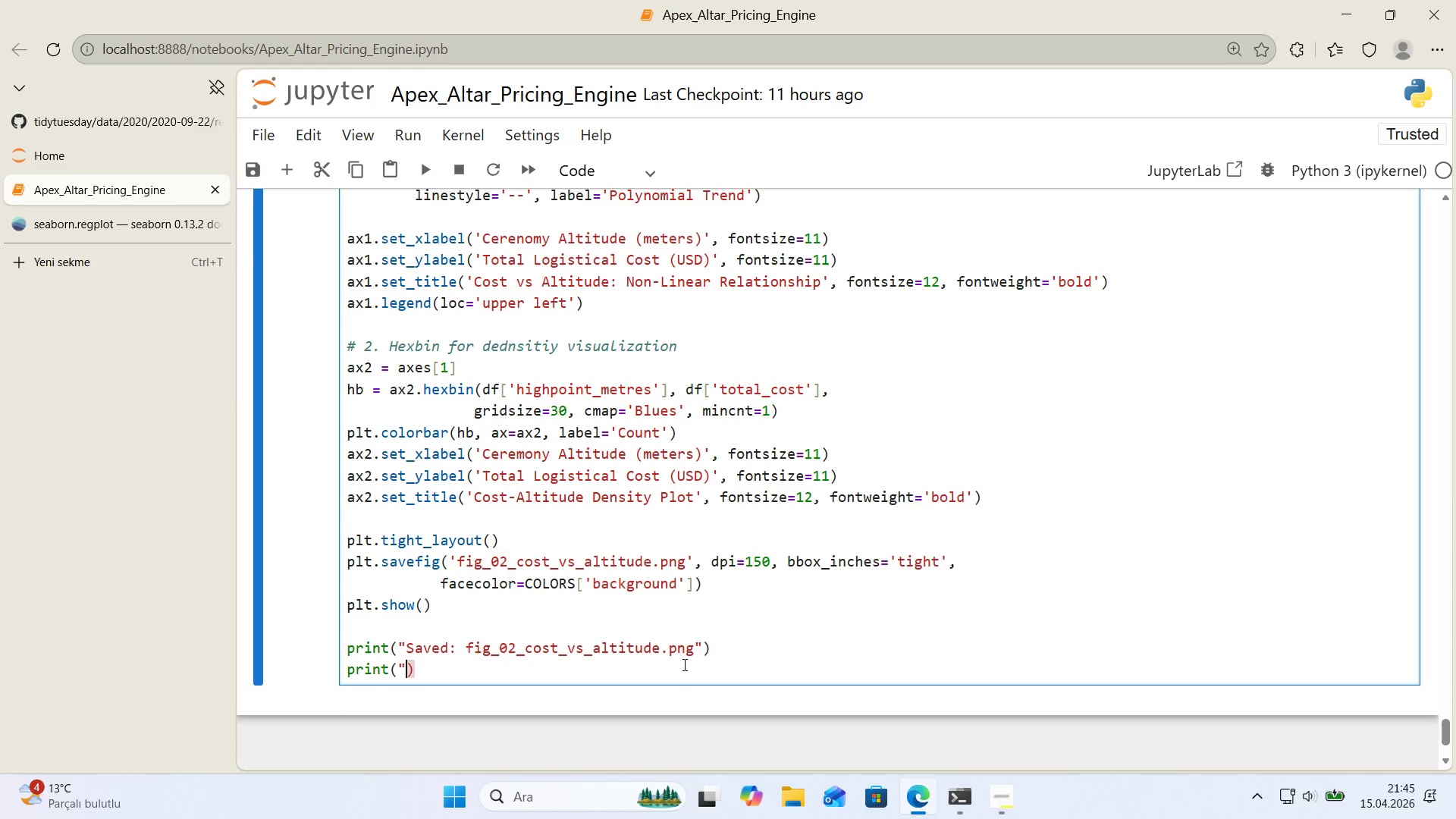 
 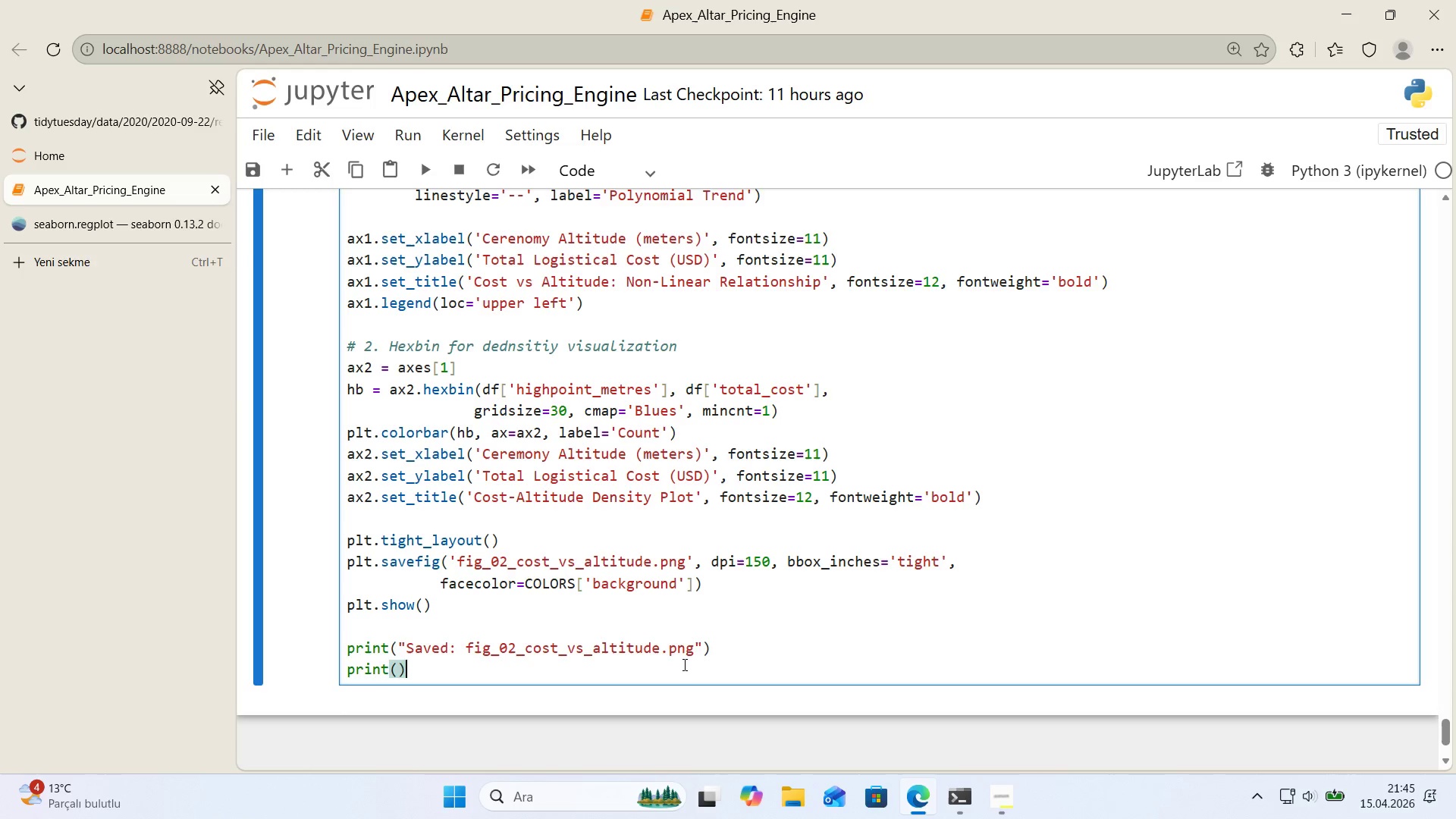 
key(ArrowLeft)
 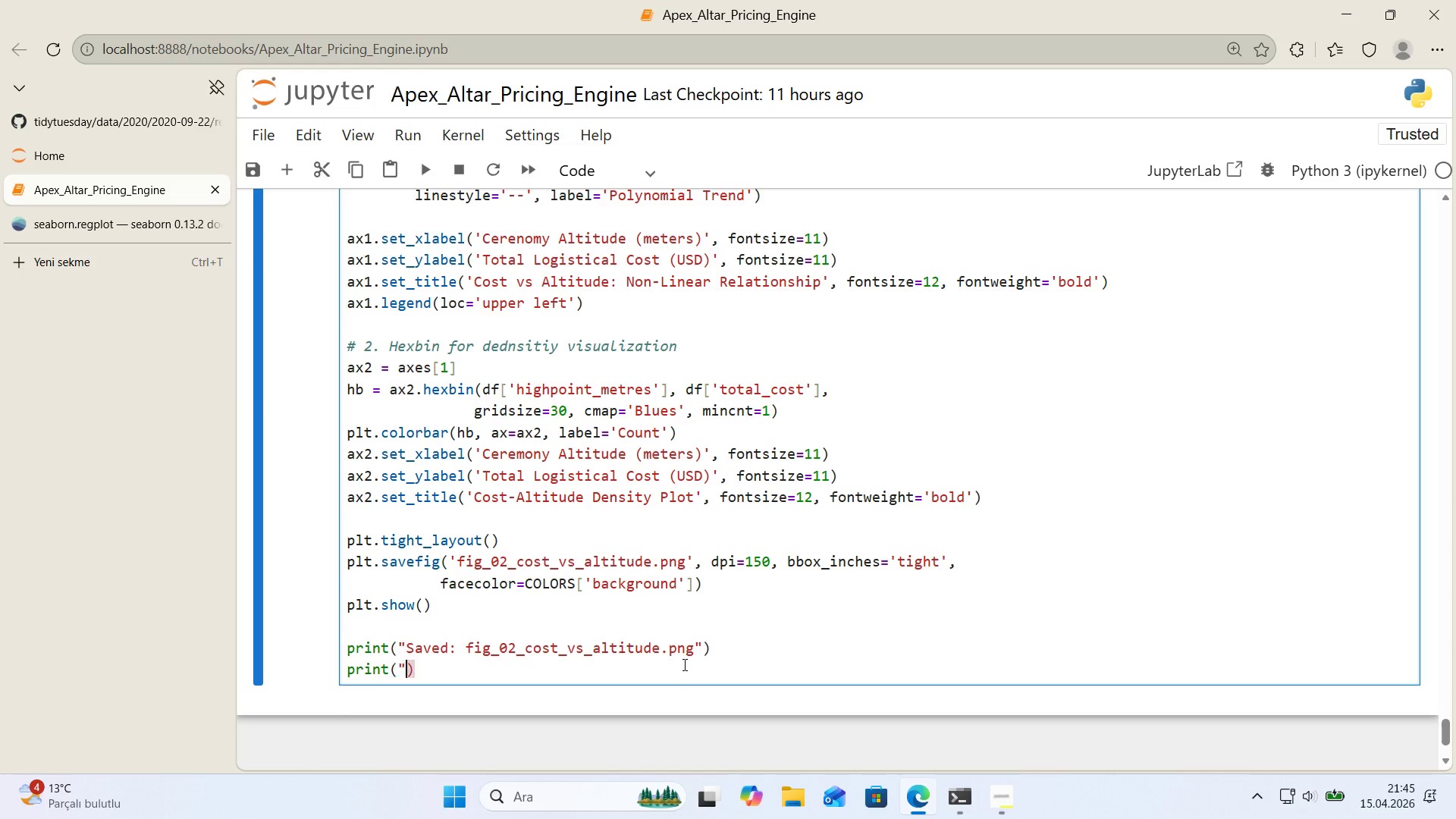 
key(Backquote)
 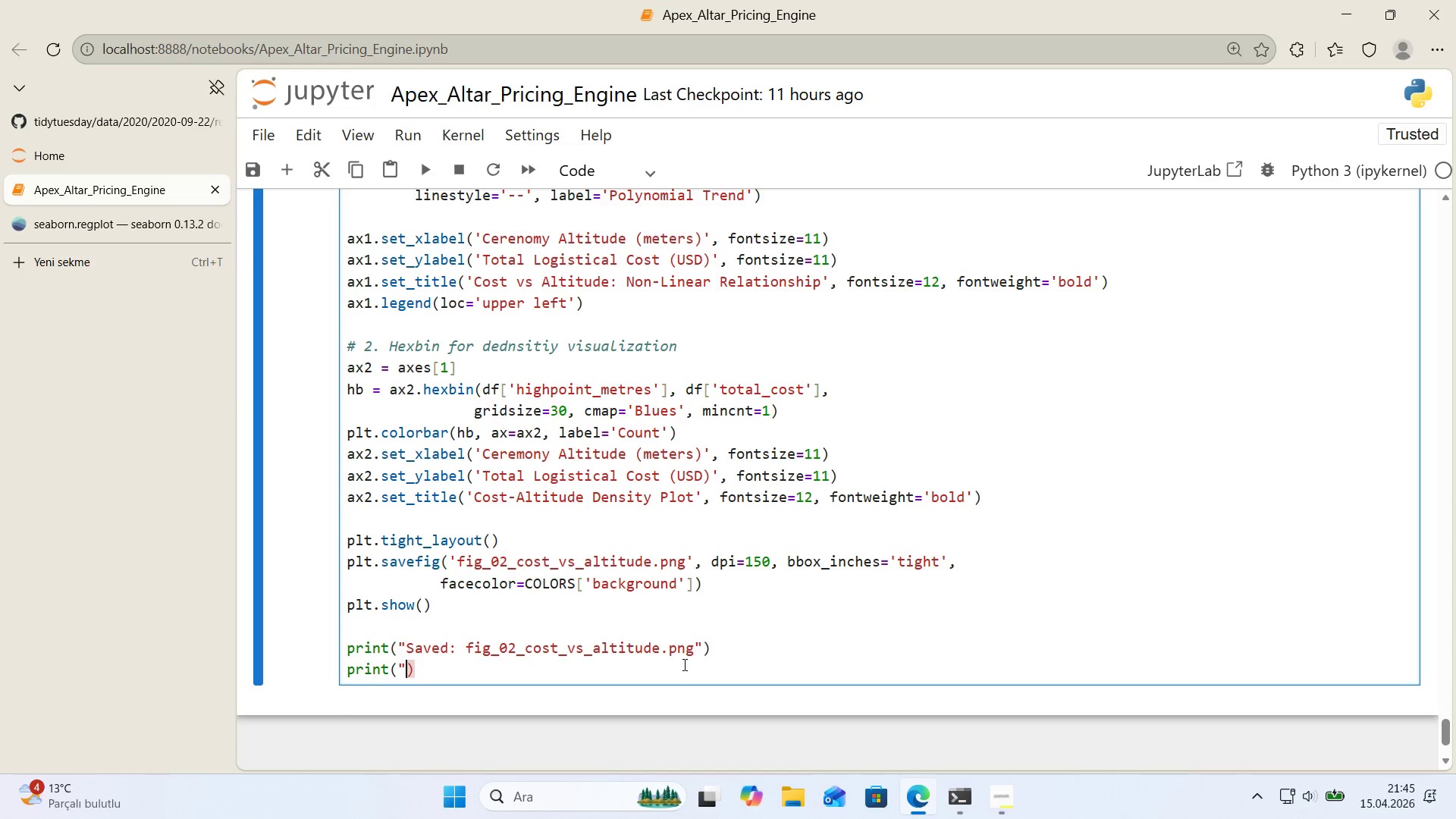 
key(Backquote)
 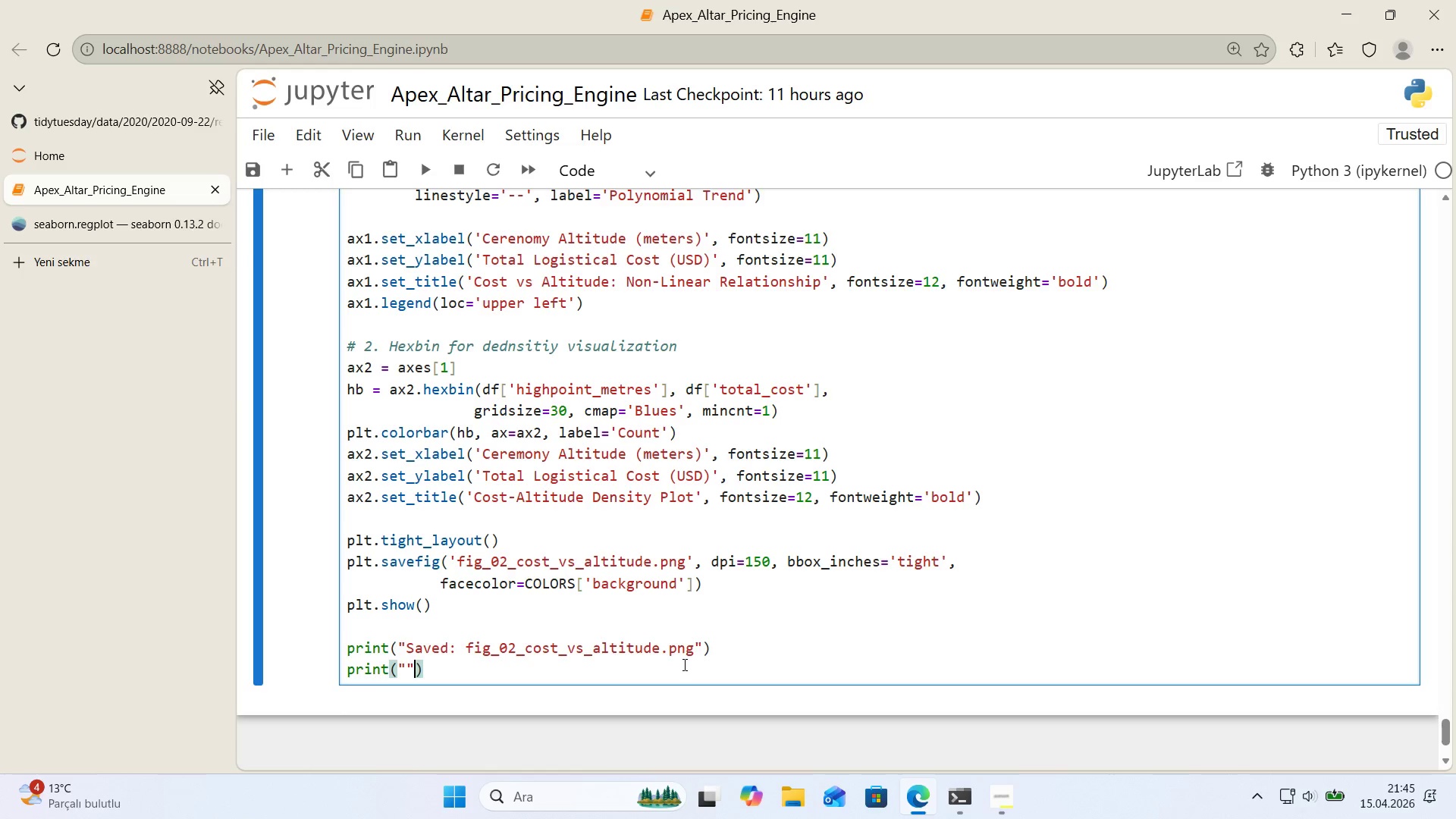 
key(ArrowLeft)
 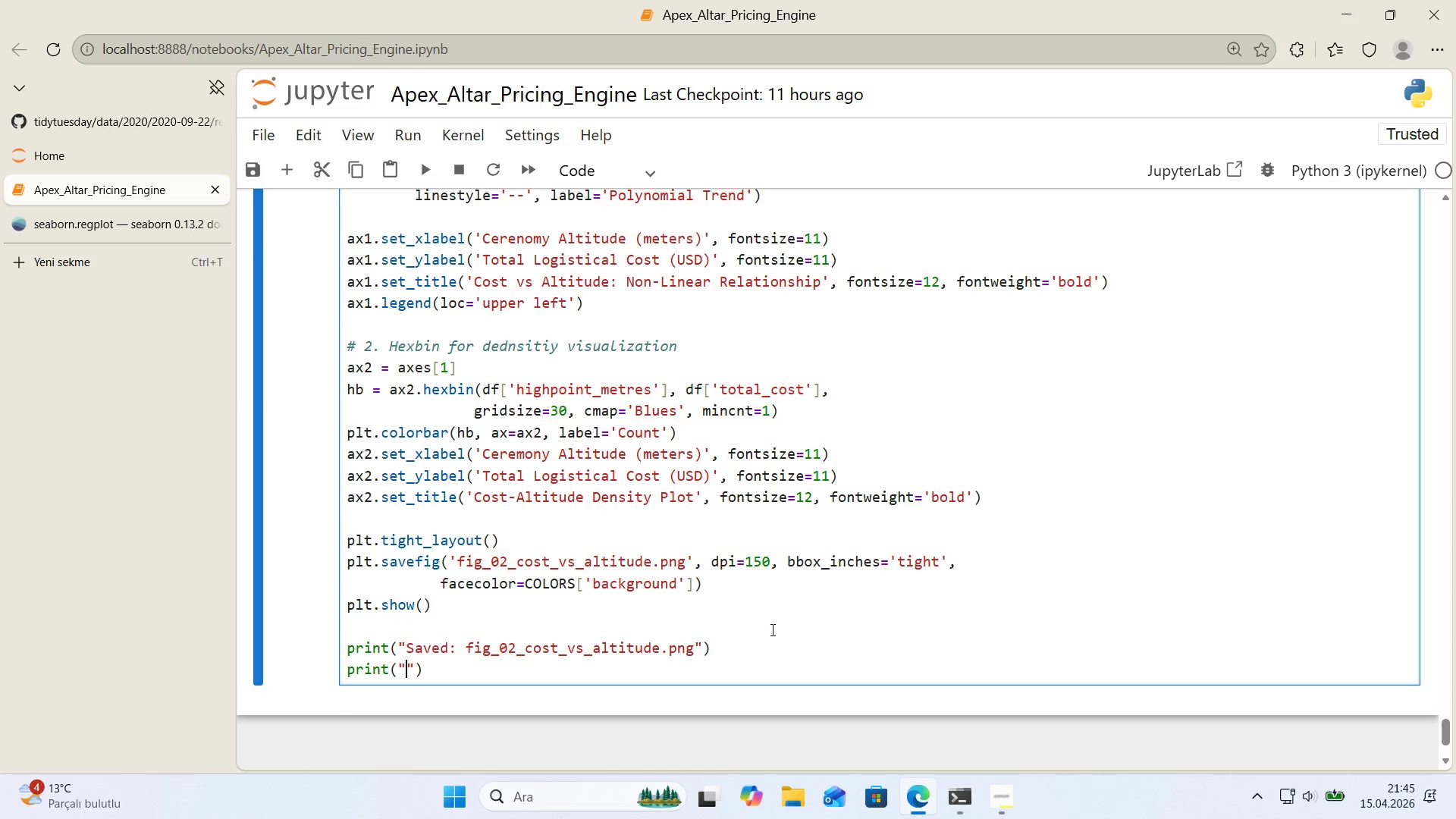 
key(F)
 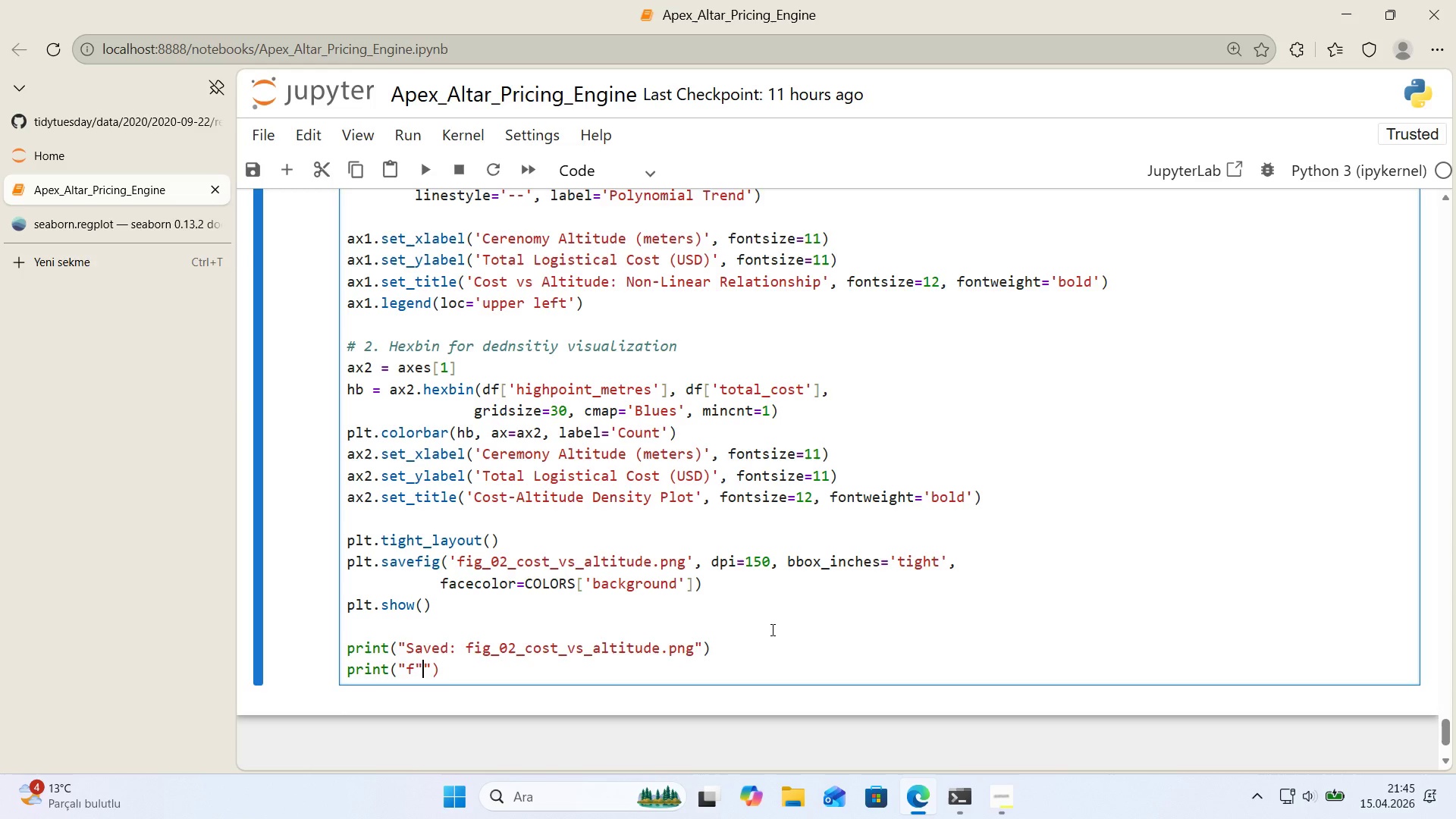 
key(Backquote)
 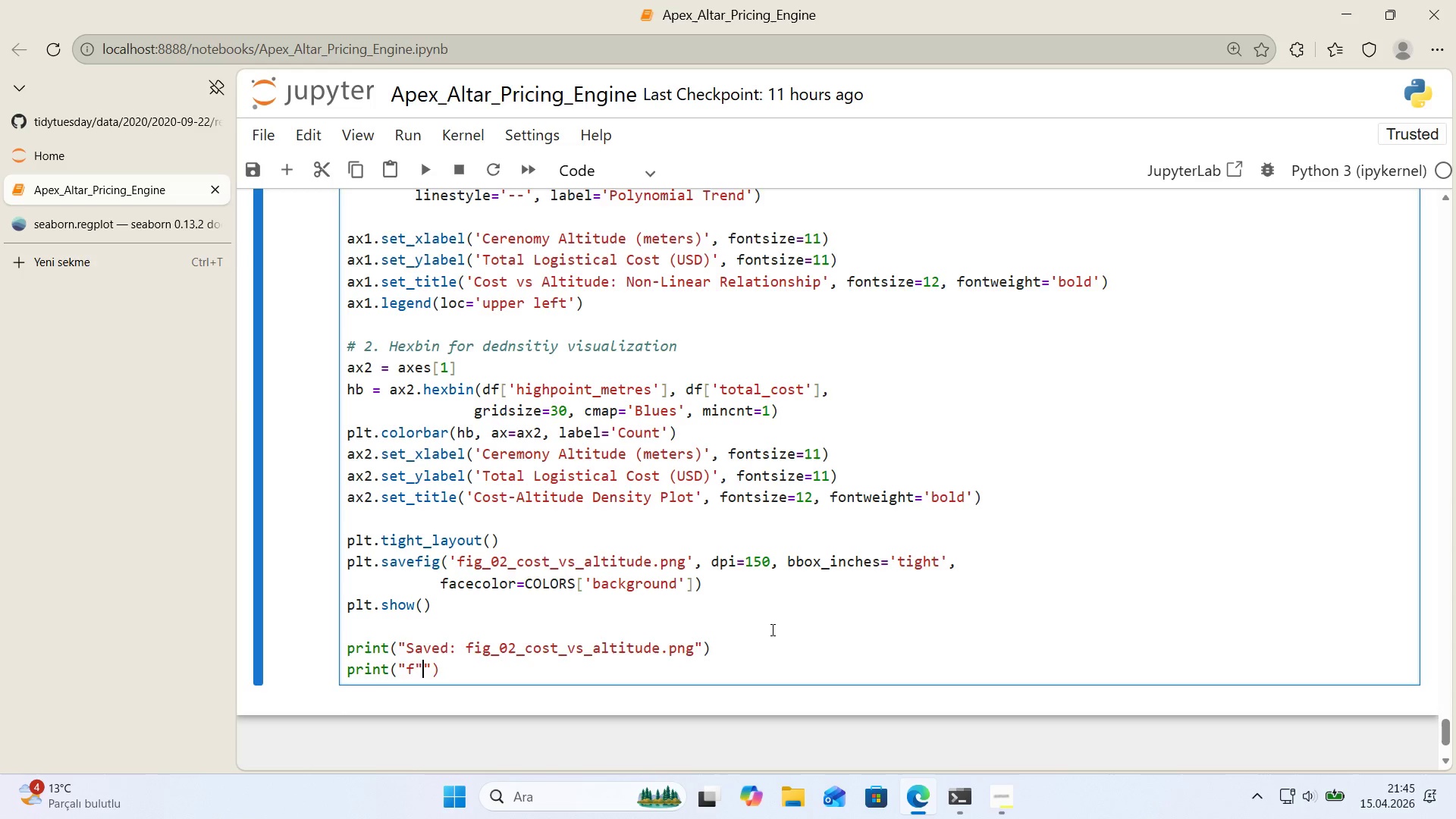 
key(Backquote)
 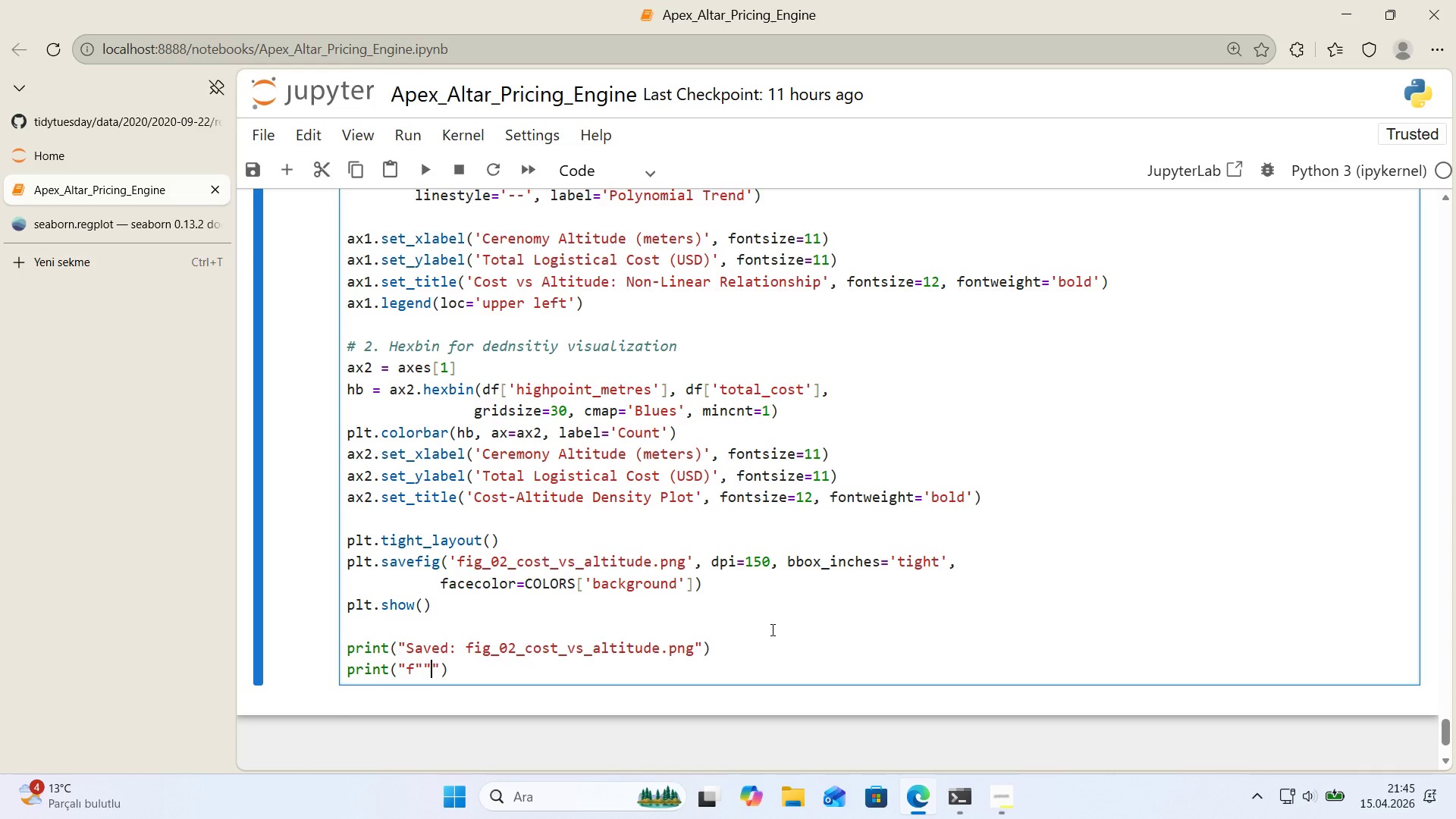 
key(Backspace)
 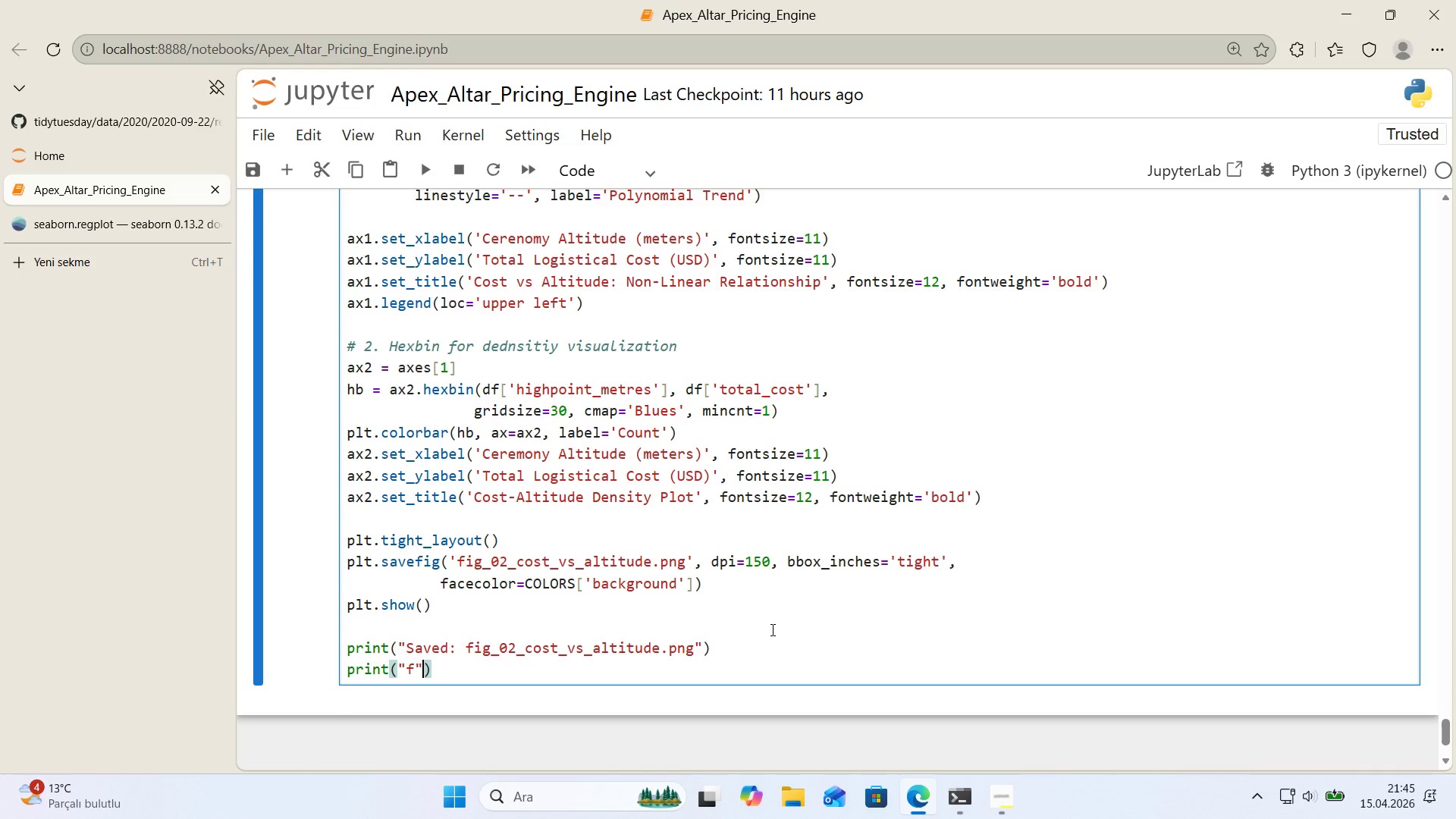 
key(ArrowLeft)
 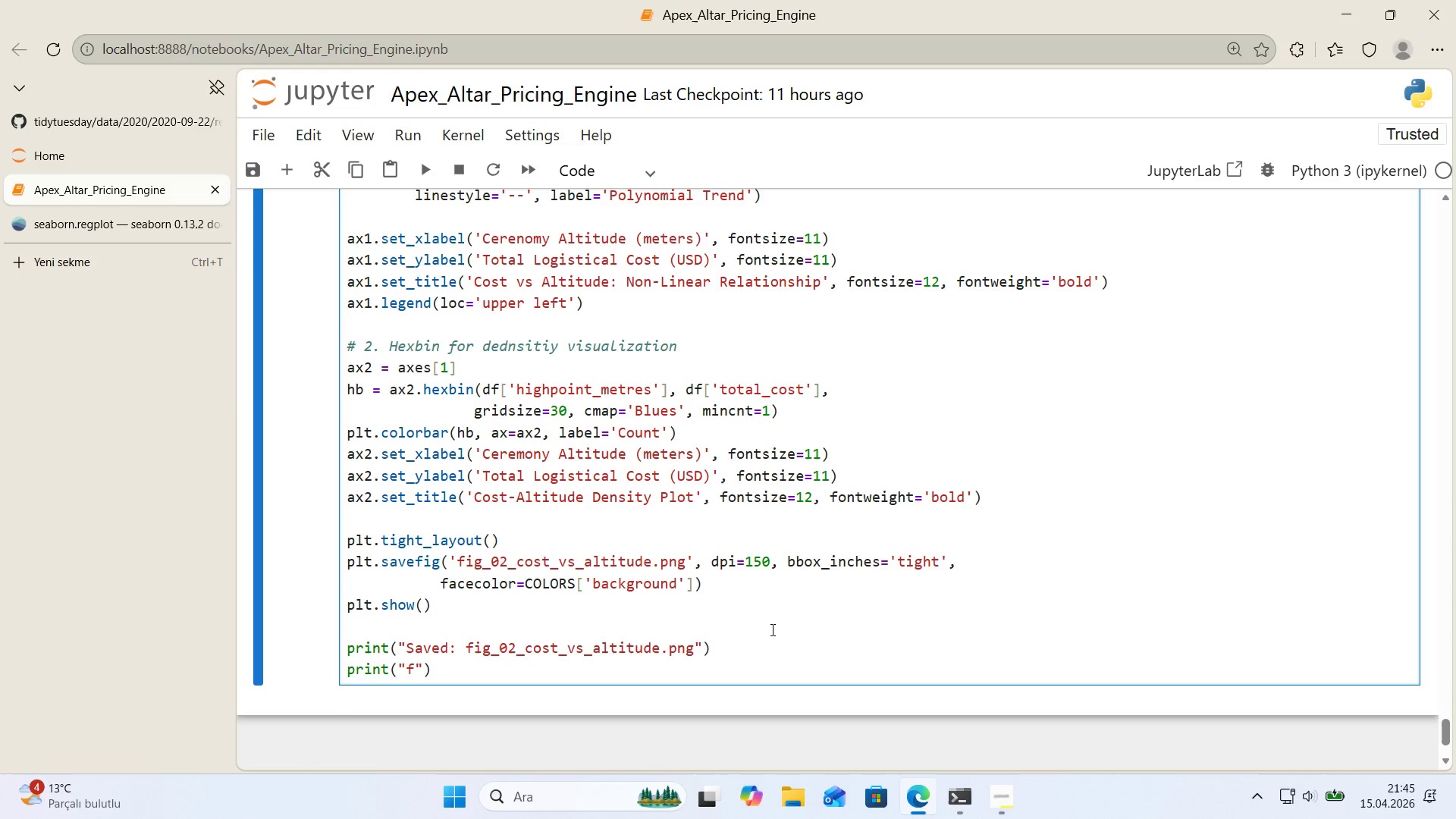 
key(ArrowRight)
 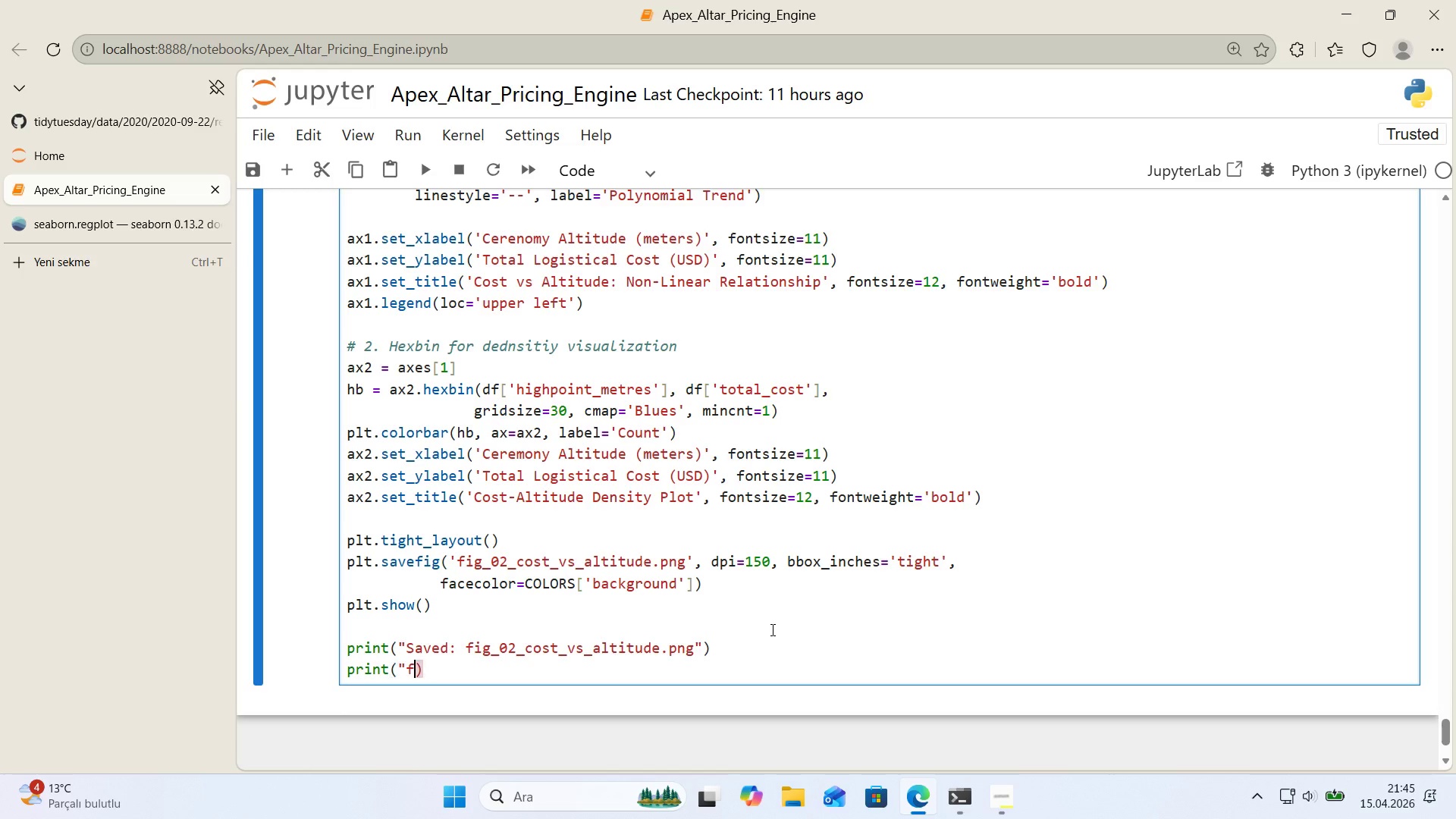 
key(Backspace)
 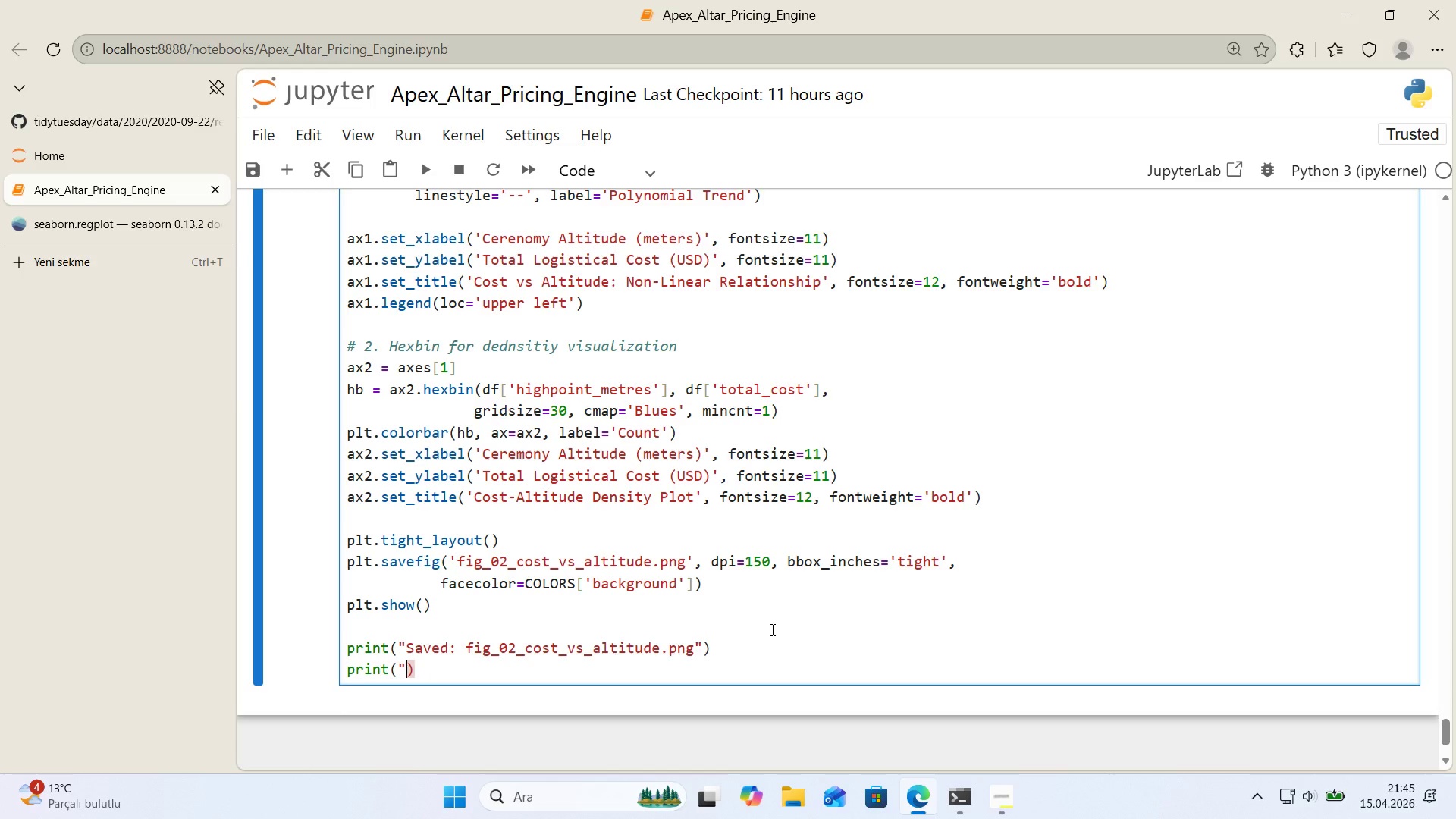 
key(Backspace)
 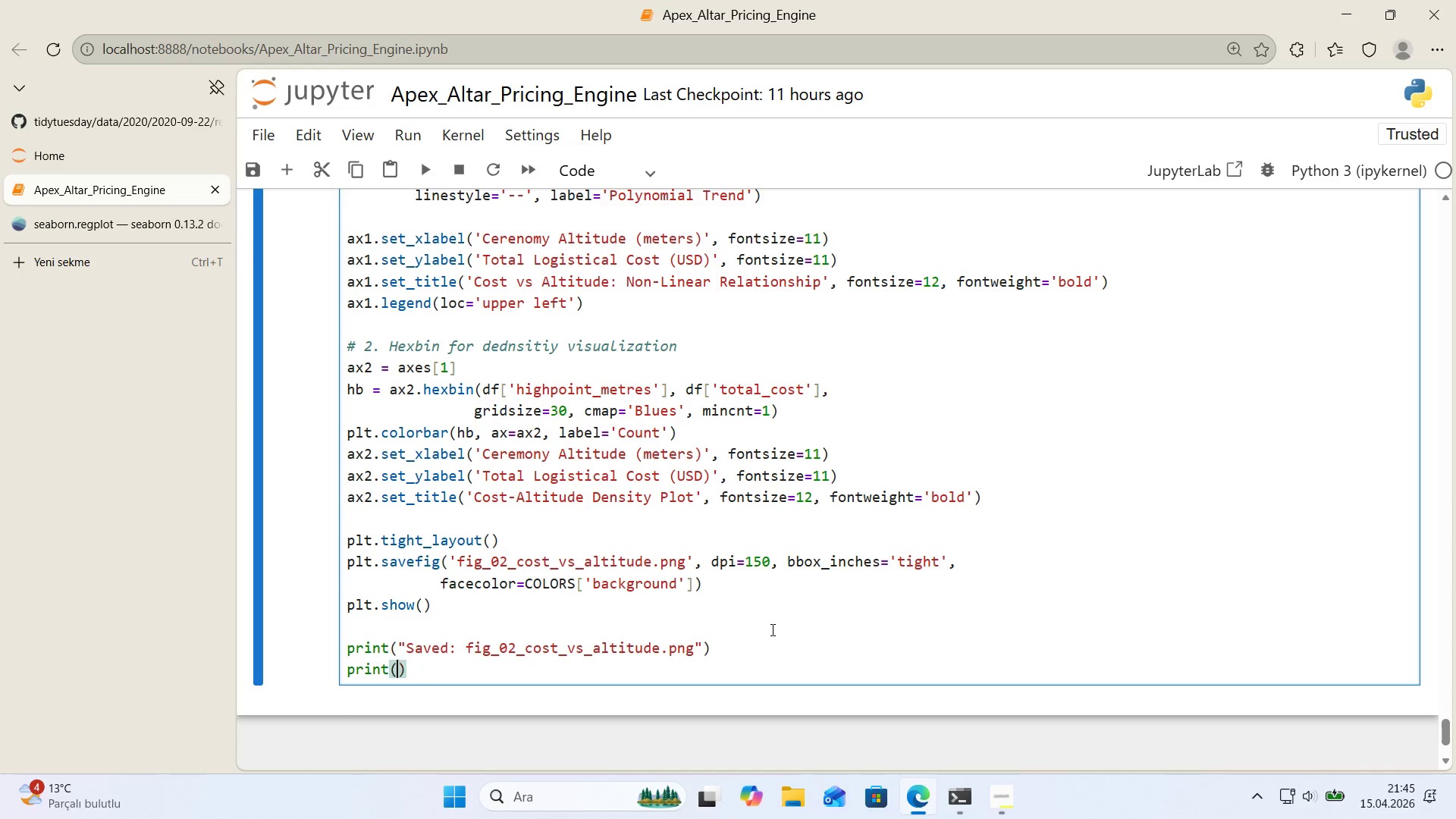 
key(Backspace)
 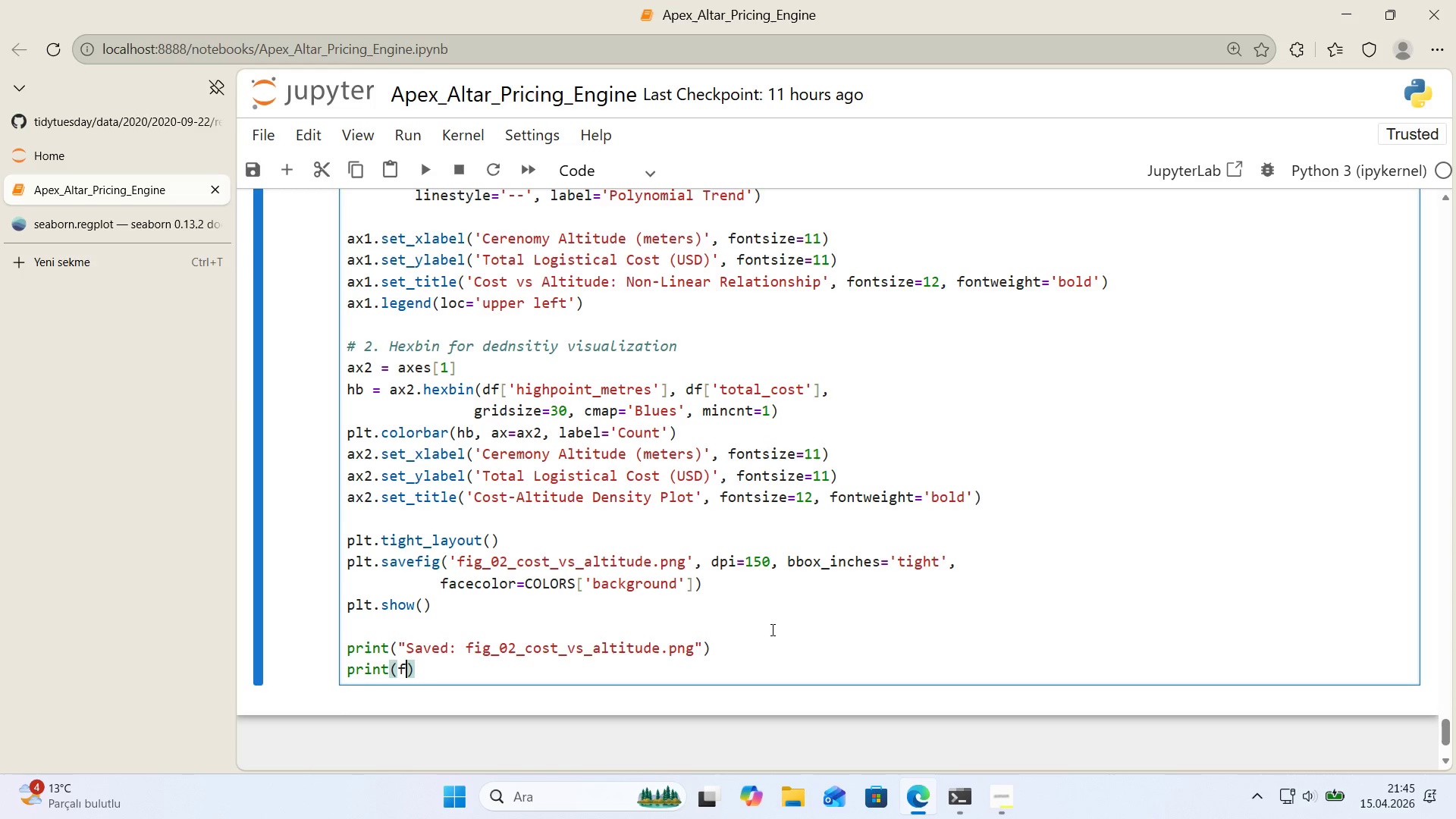 
key(F)
 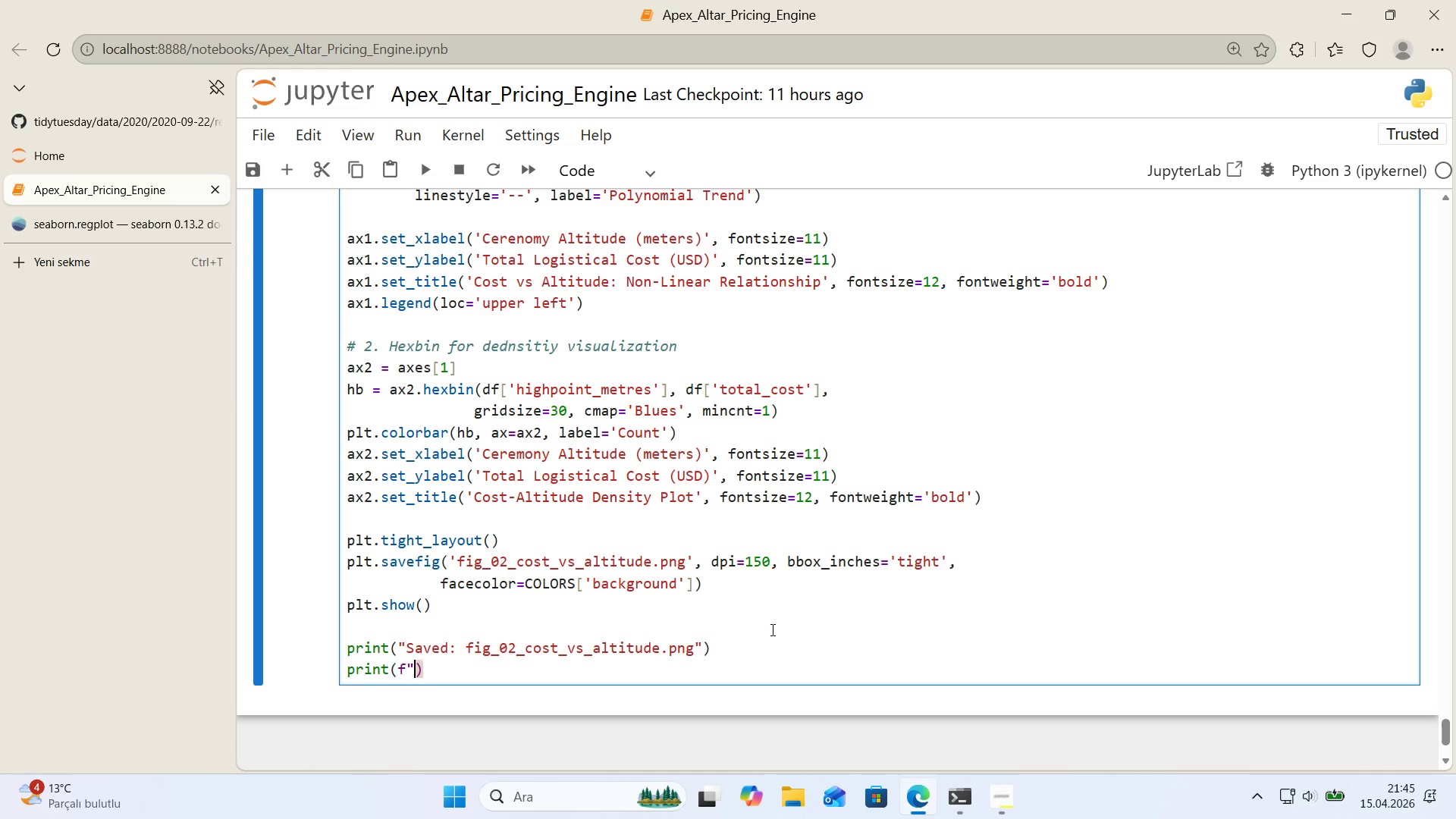 
key(Backquote)
 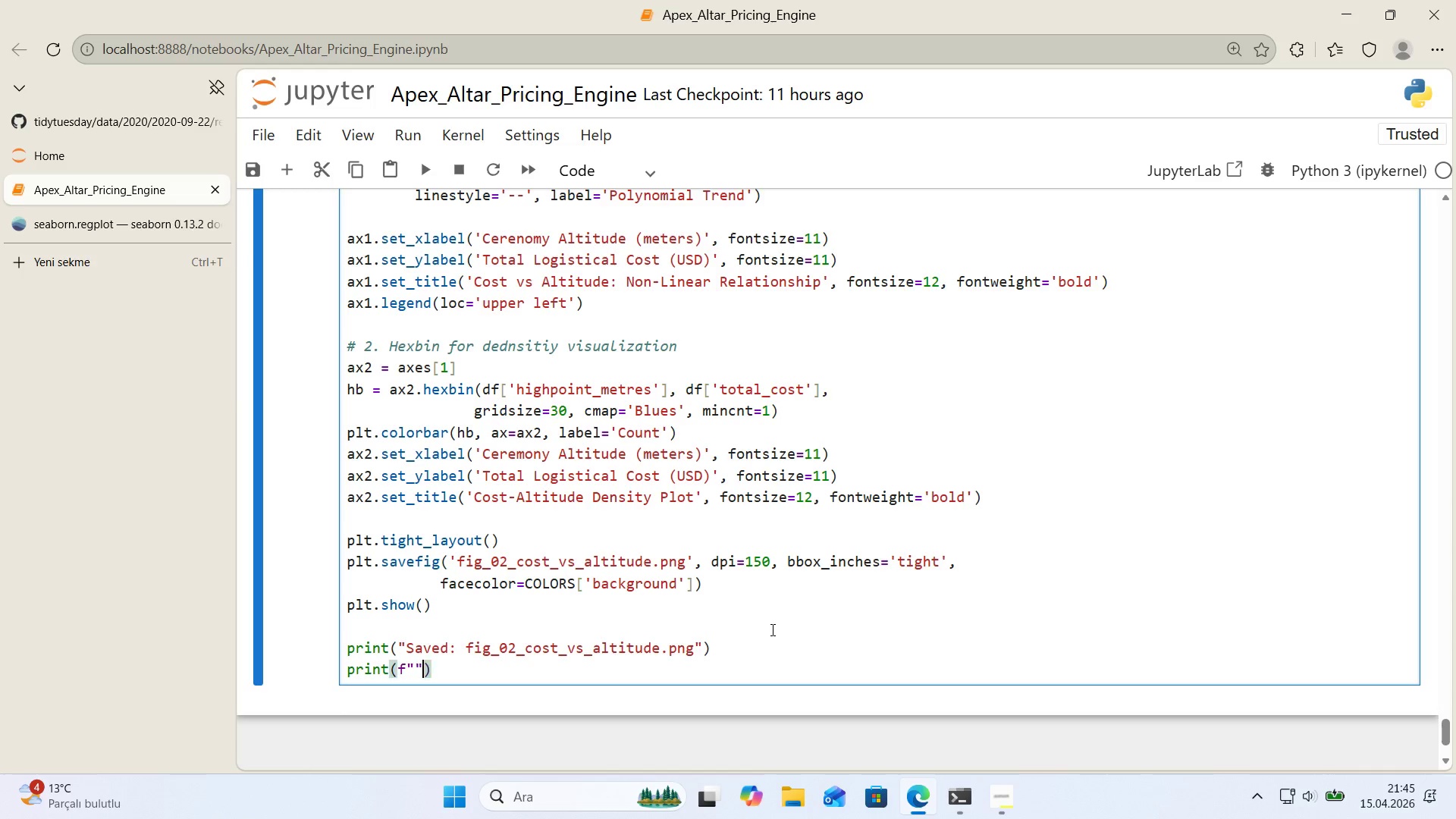 
key(Backquote)
 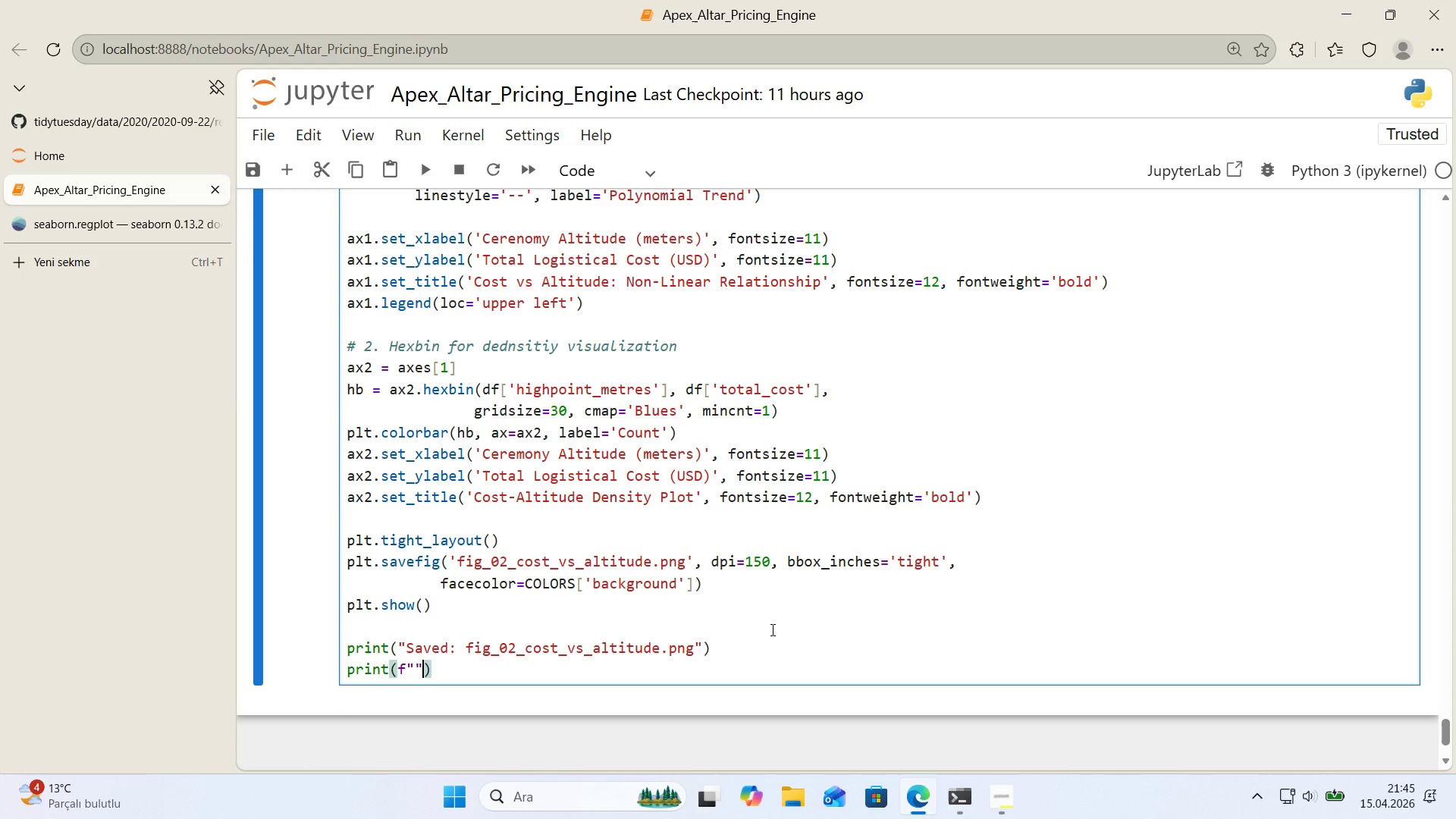 
key(ArrowLeft)
 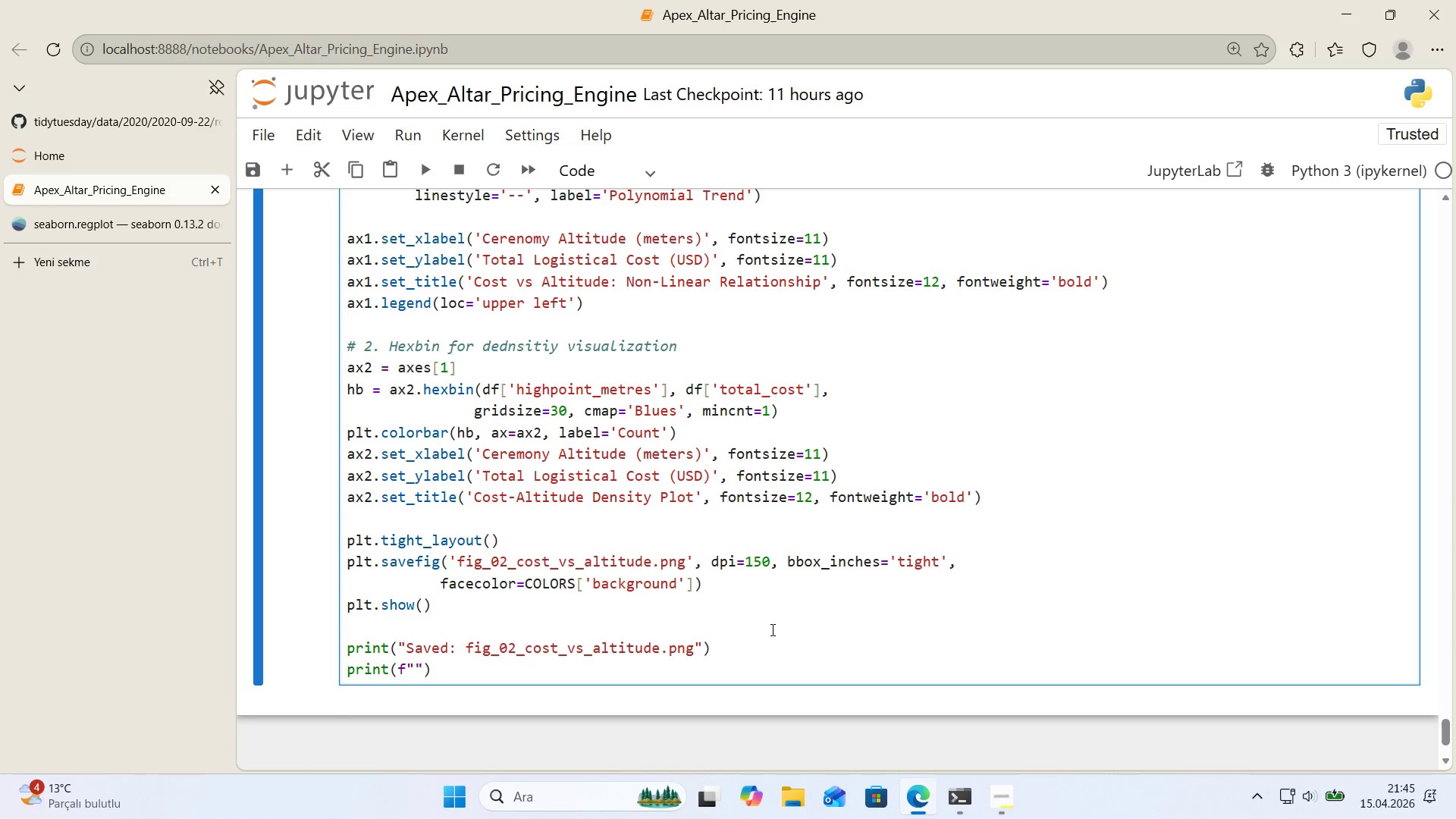 
key(Alt+Control+IntlYen)
 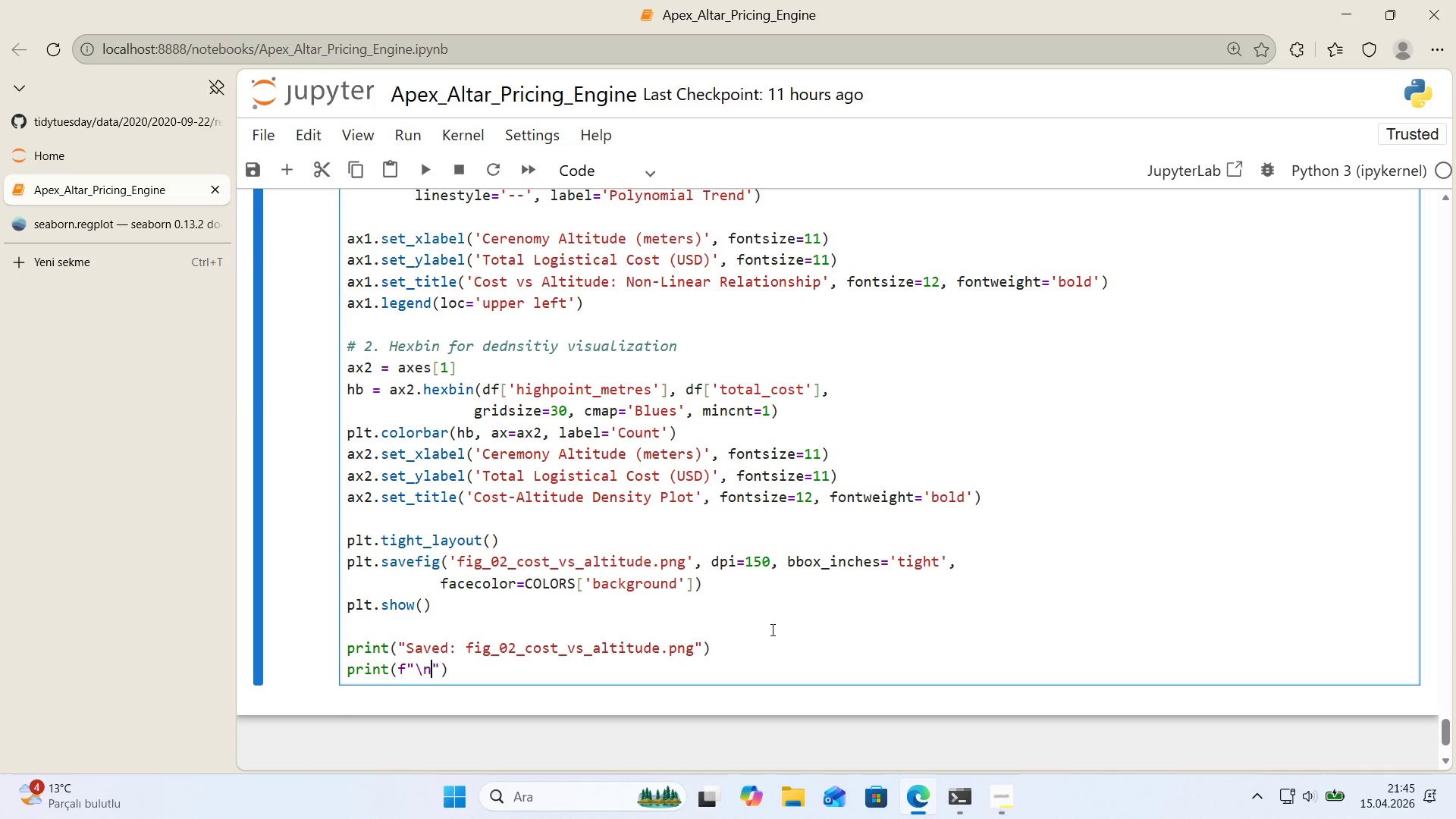 
type(nCorrelat'on *()
 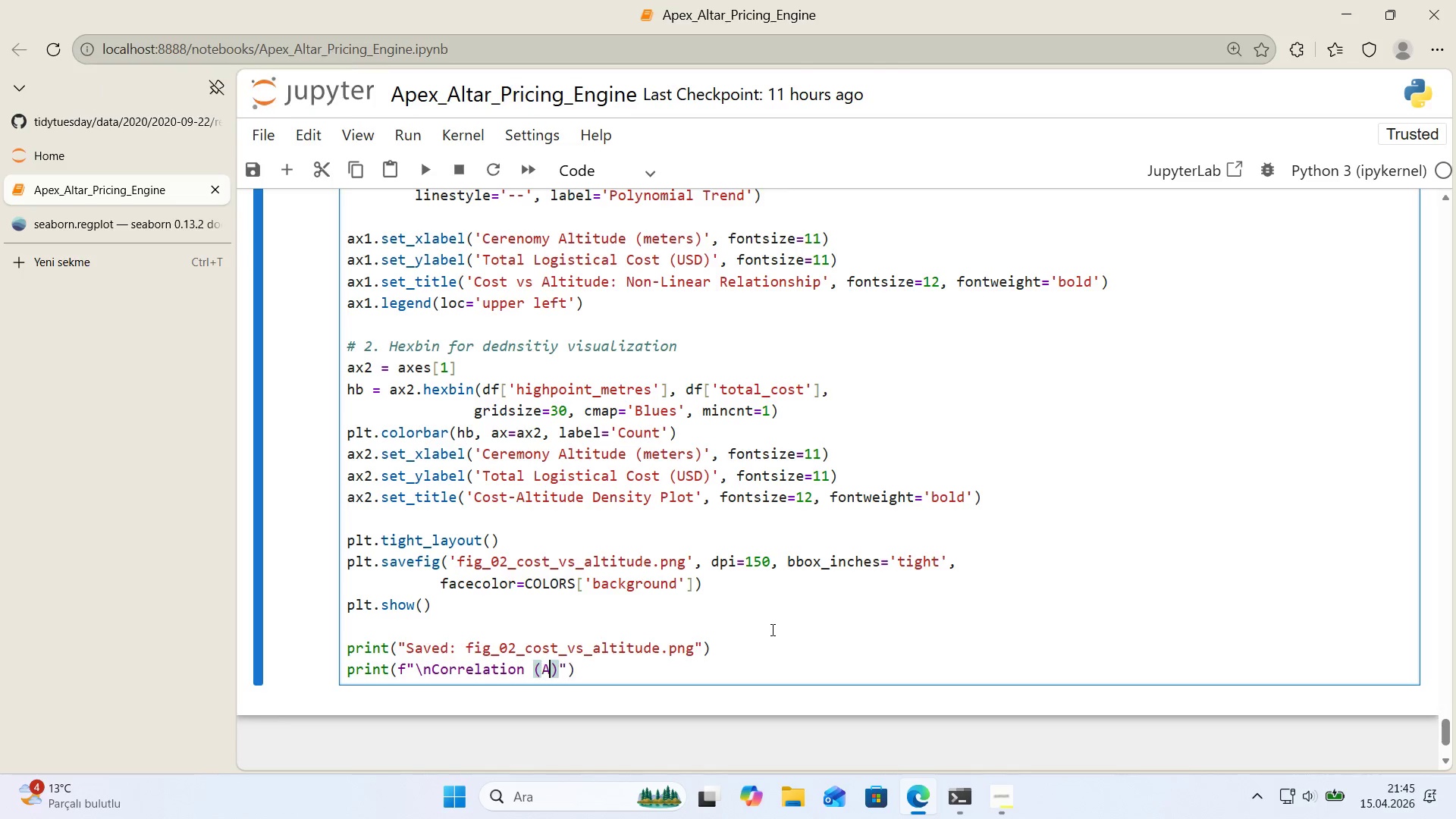 
 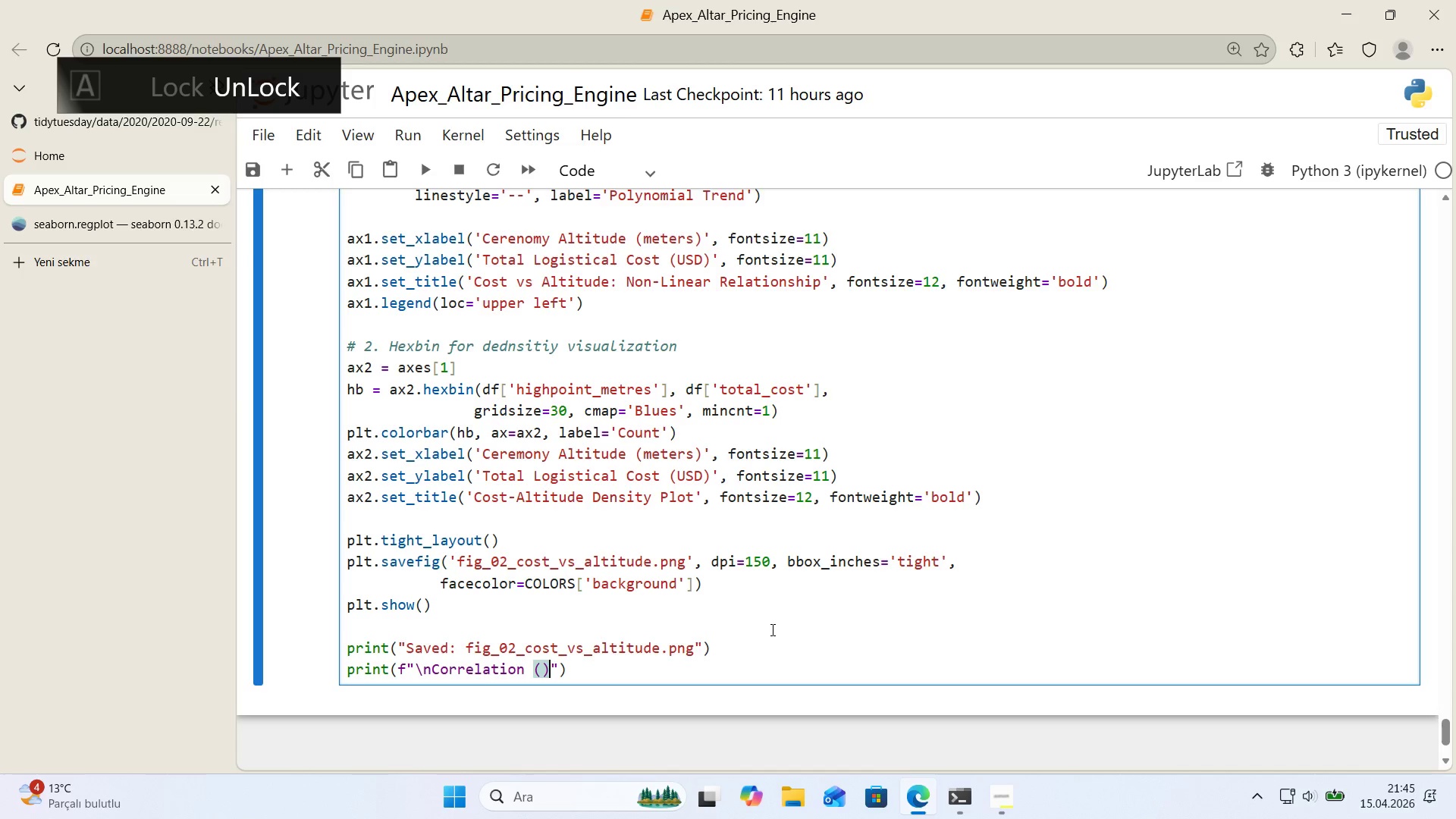 
key(ArrowLeft)
 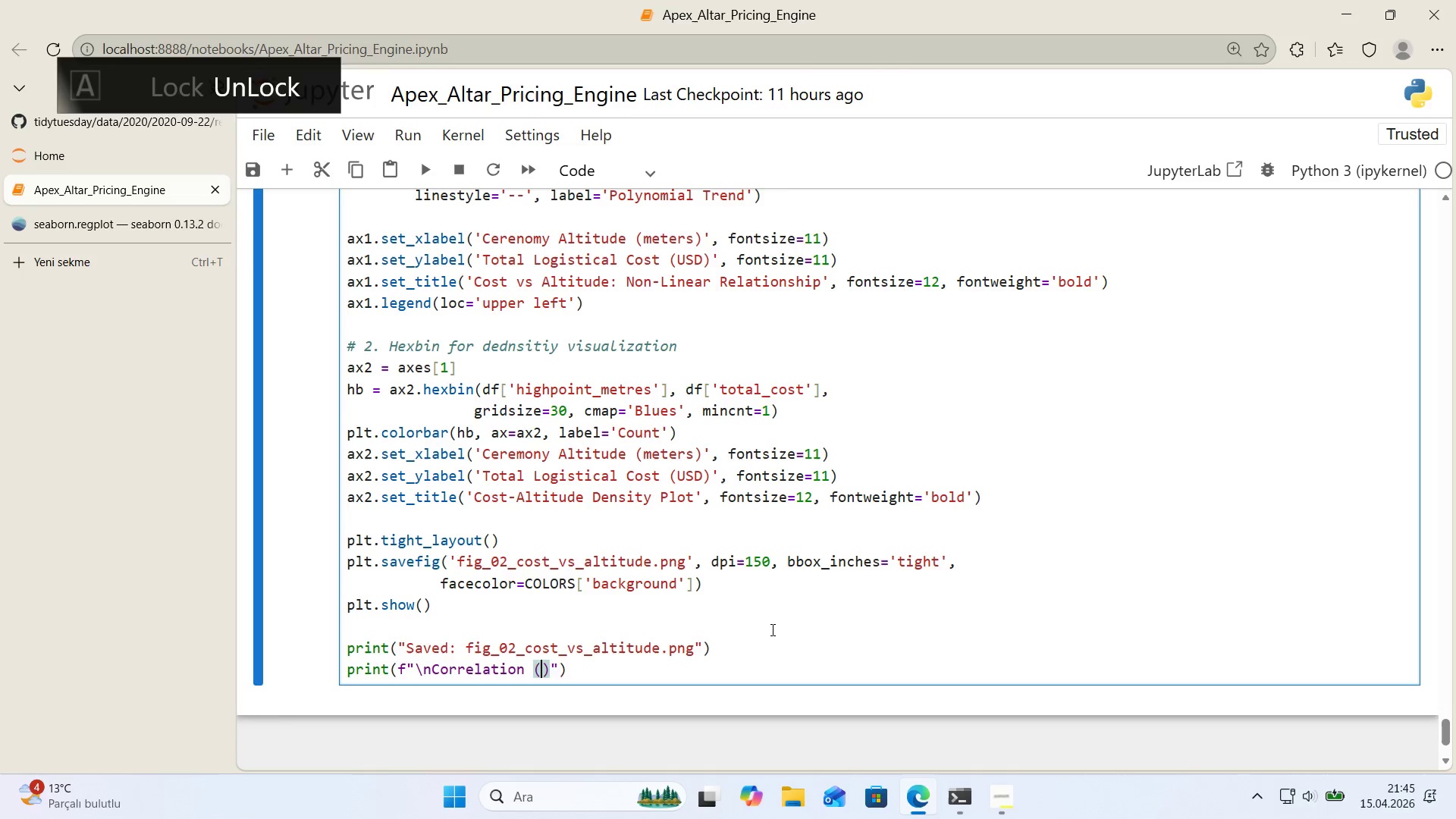 
type(Alt'tude vs Cost)
 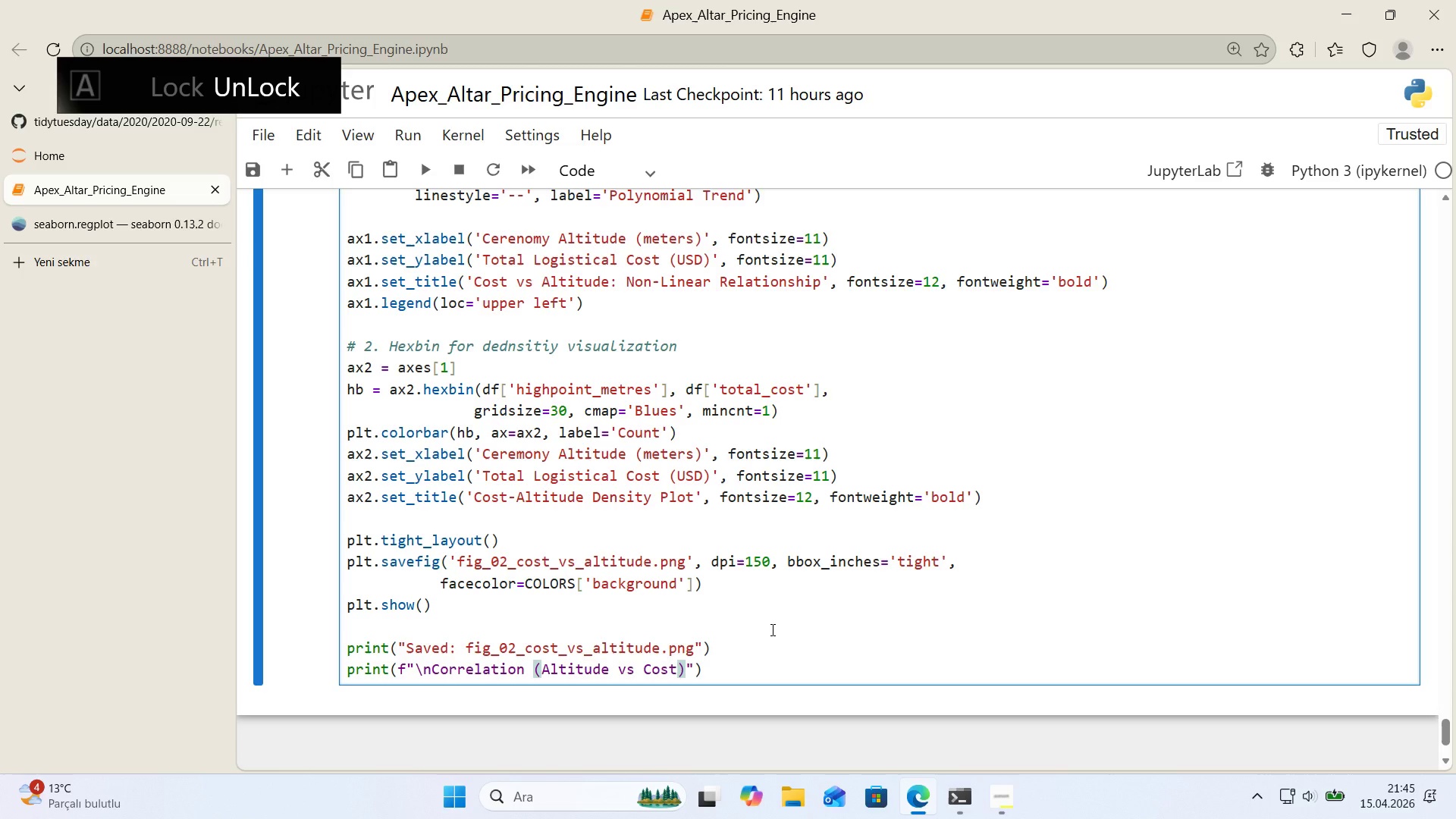 
key(ArrowRight)
 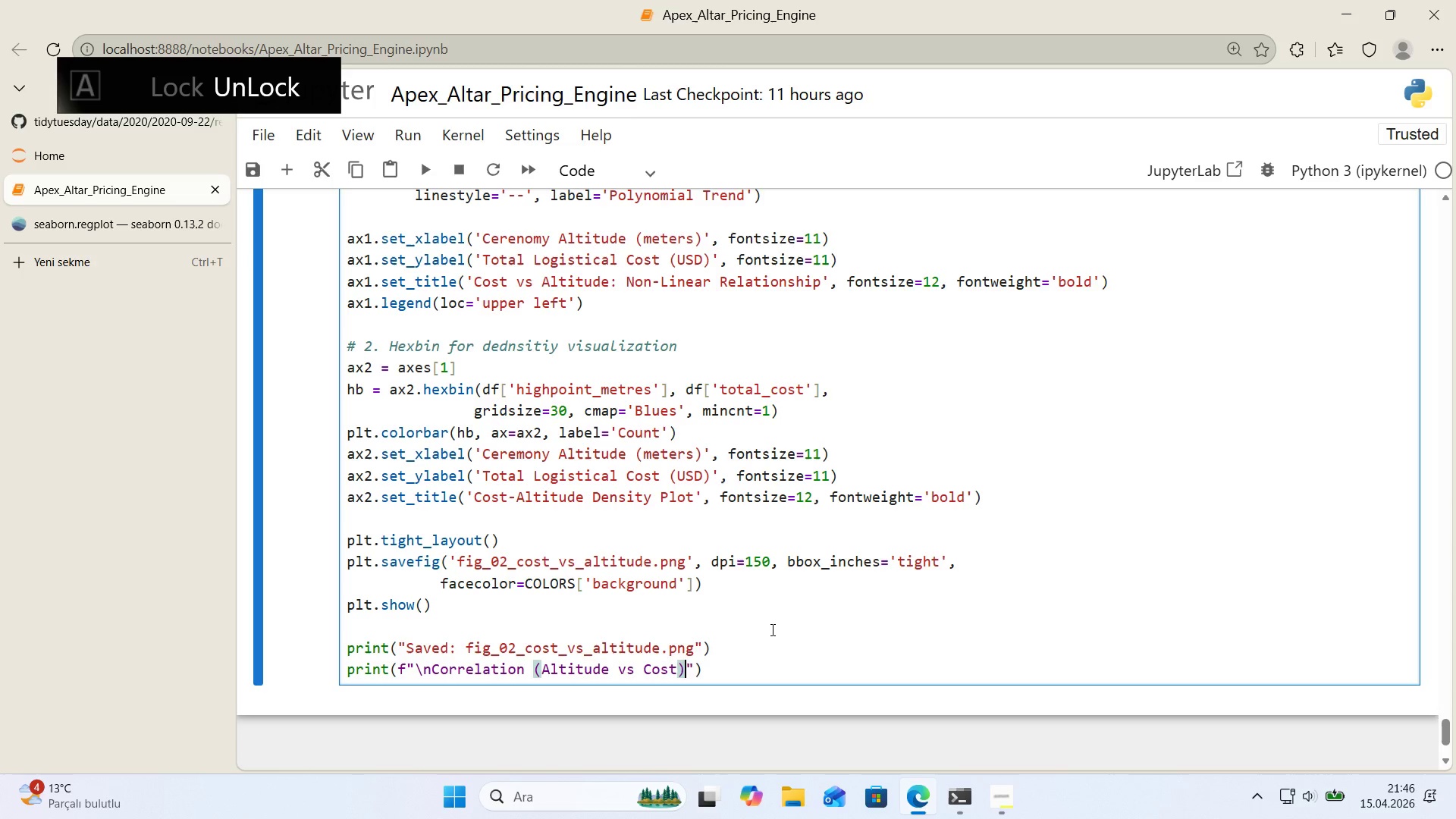 
key(Shift+Period)
 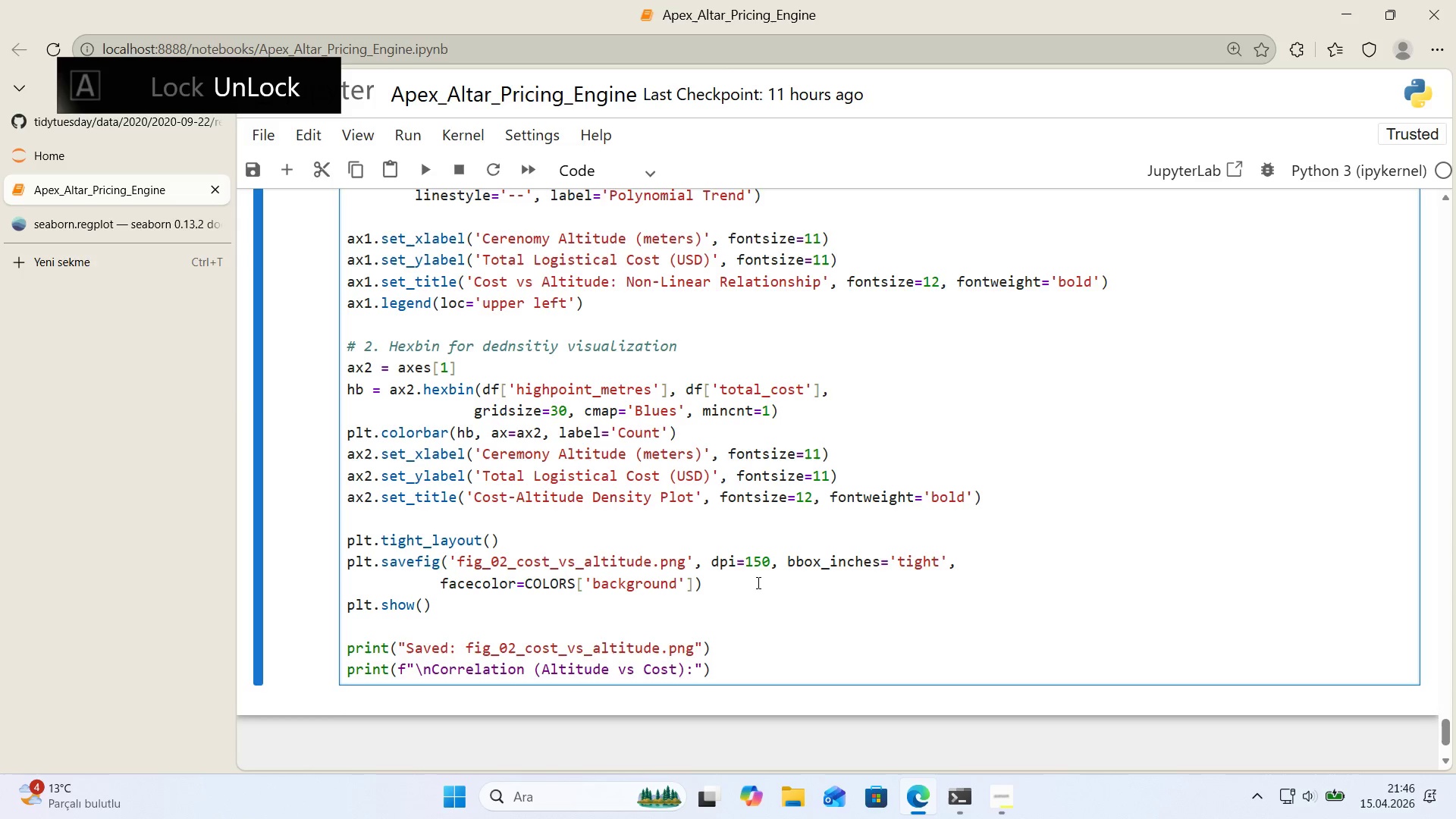 
scroll: coordinate [754, 571], scroll_direction: down, amount: 1.0
 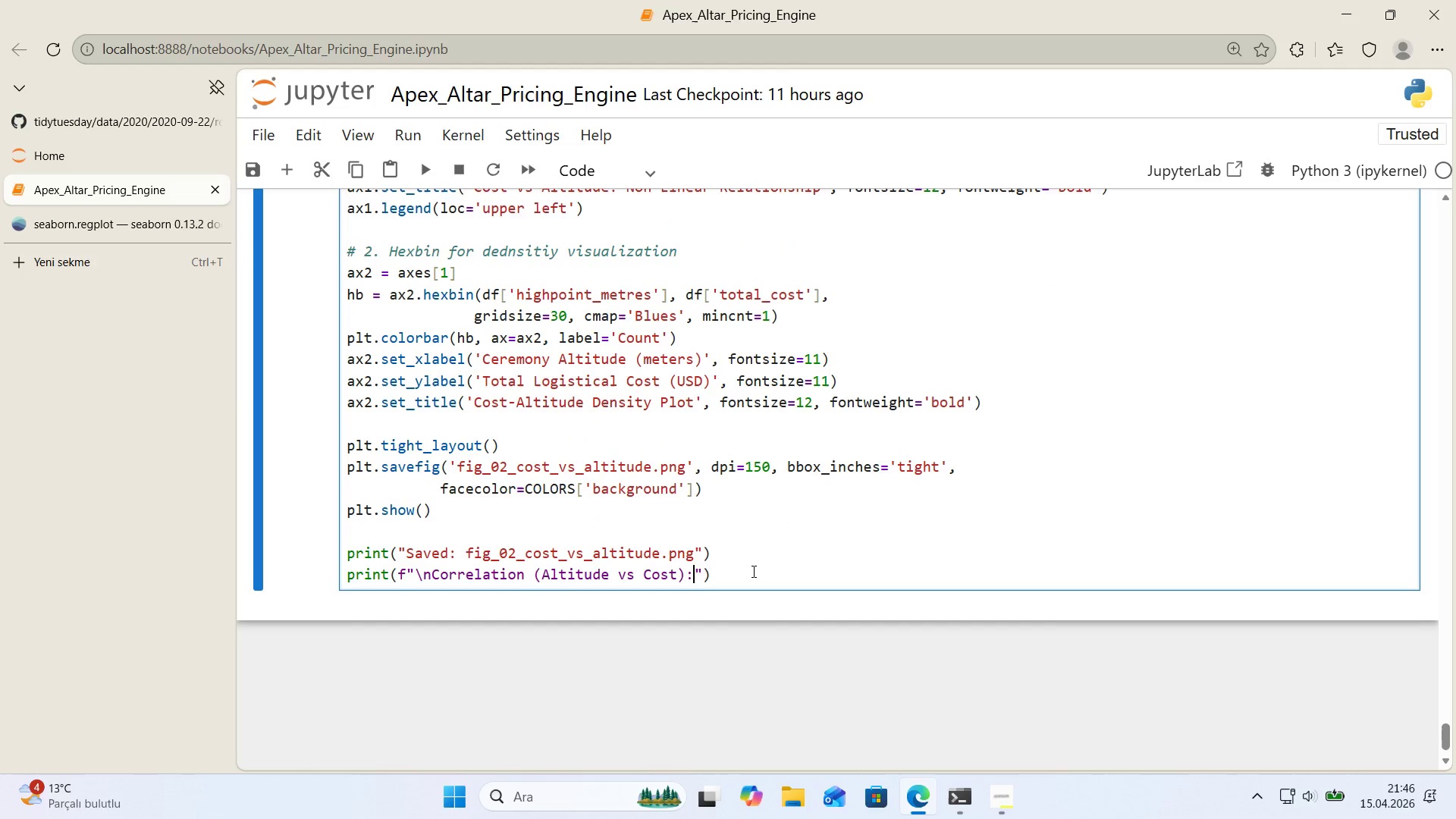 
key(Space)
 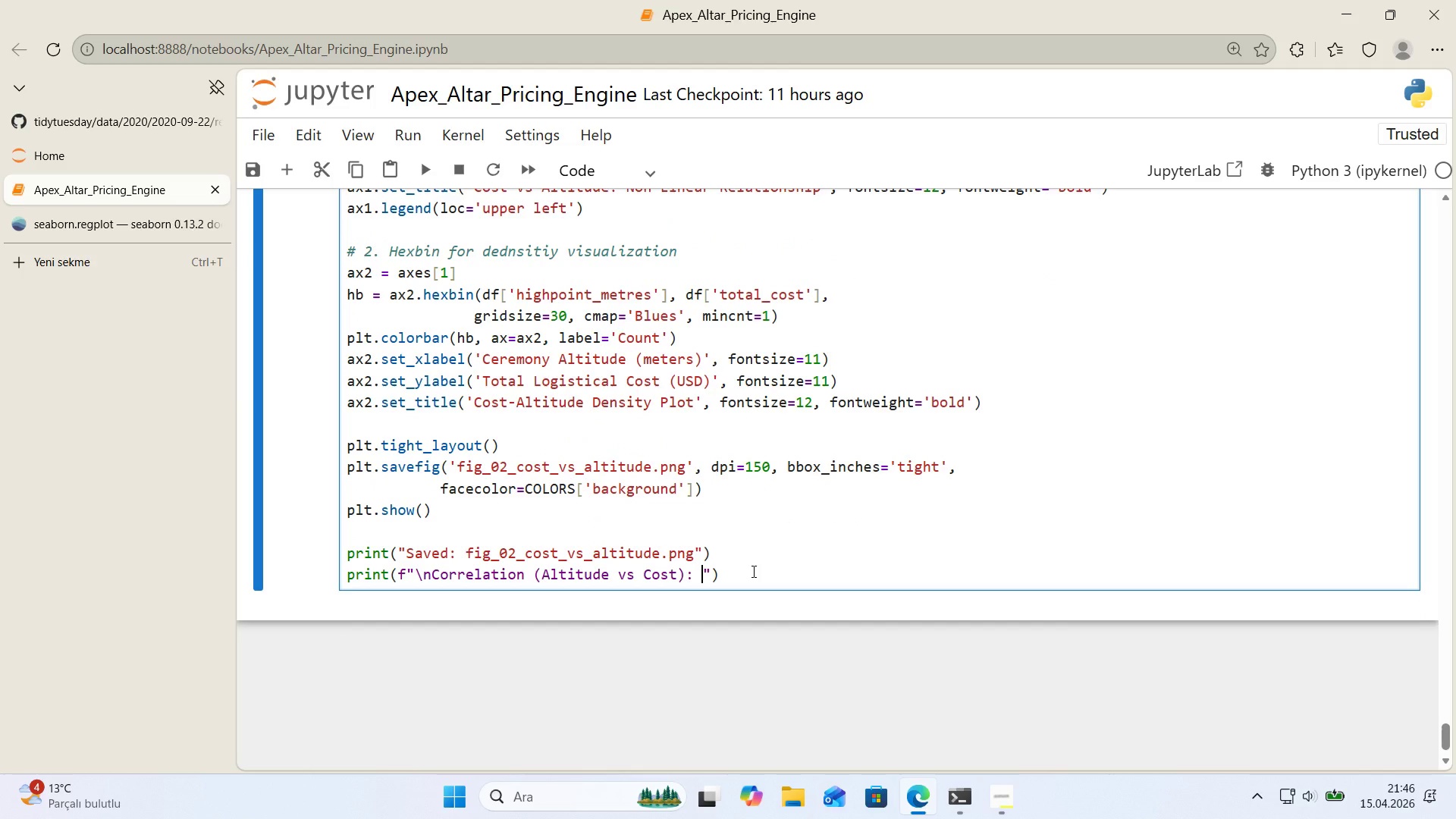 
key(Alt+Control+7)
 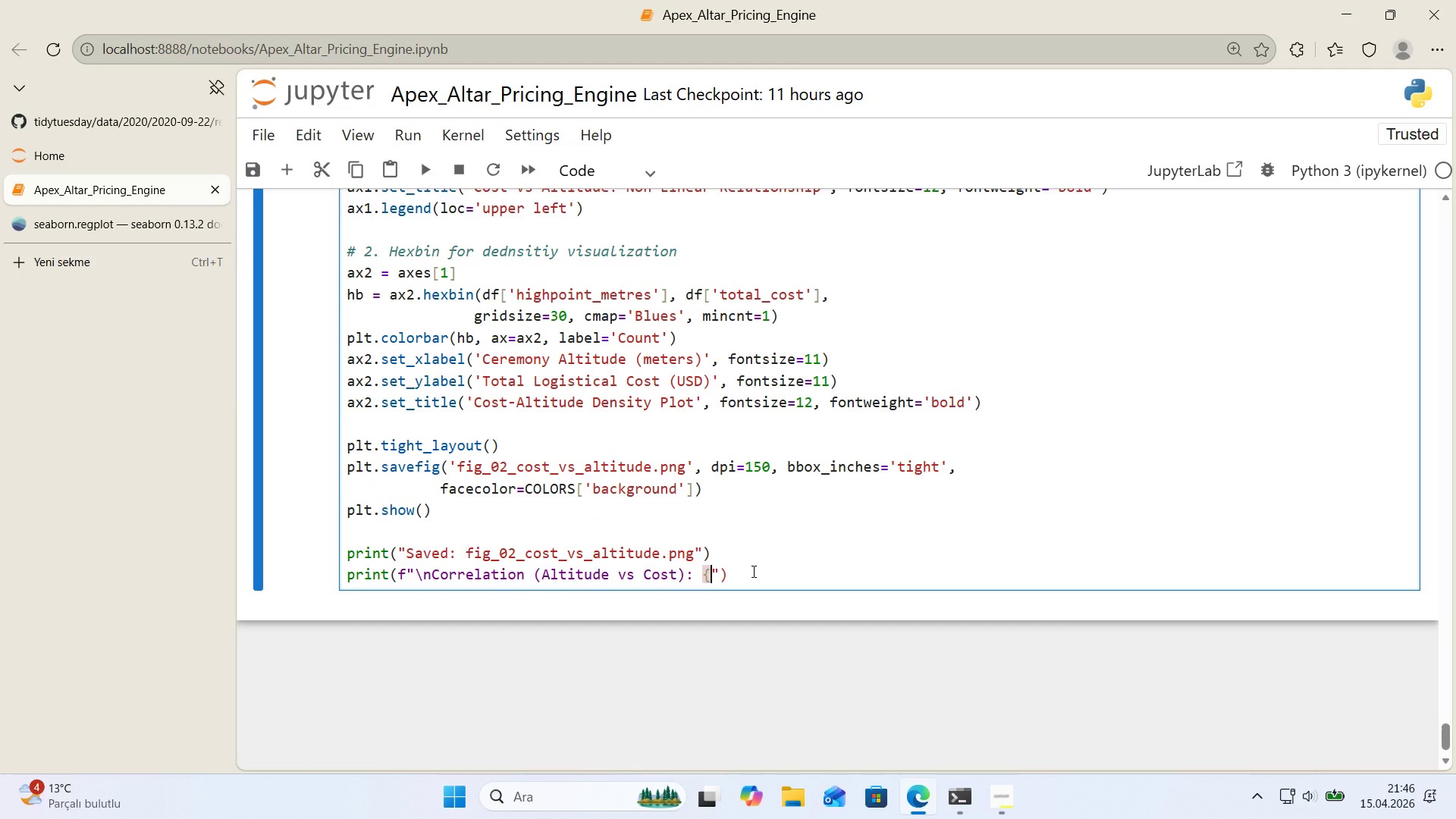 
key(Alt+Control+0)
 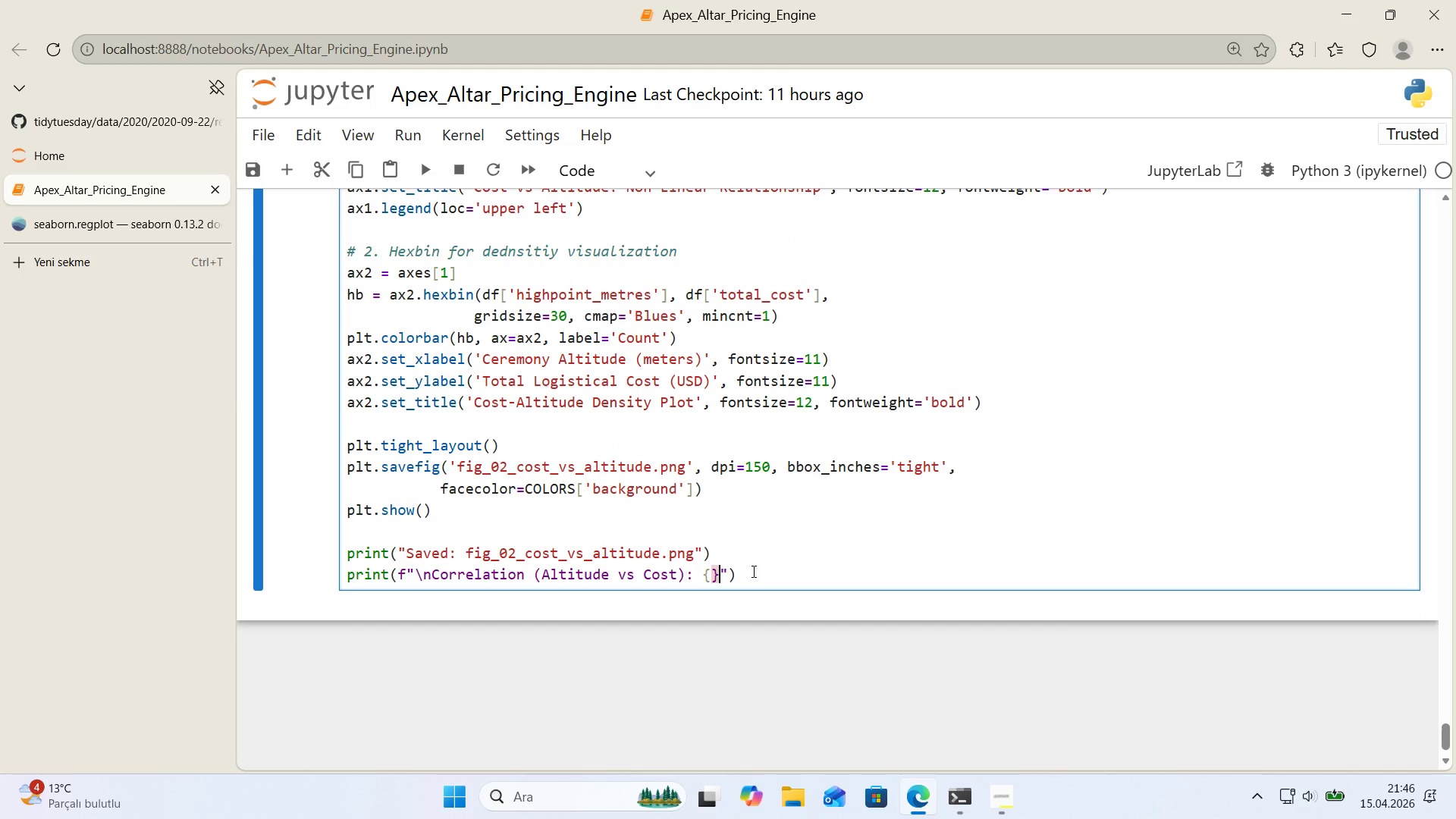 
key(ArrowLeft)
 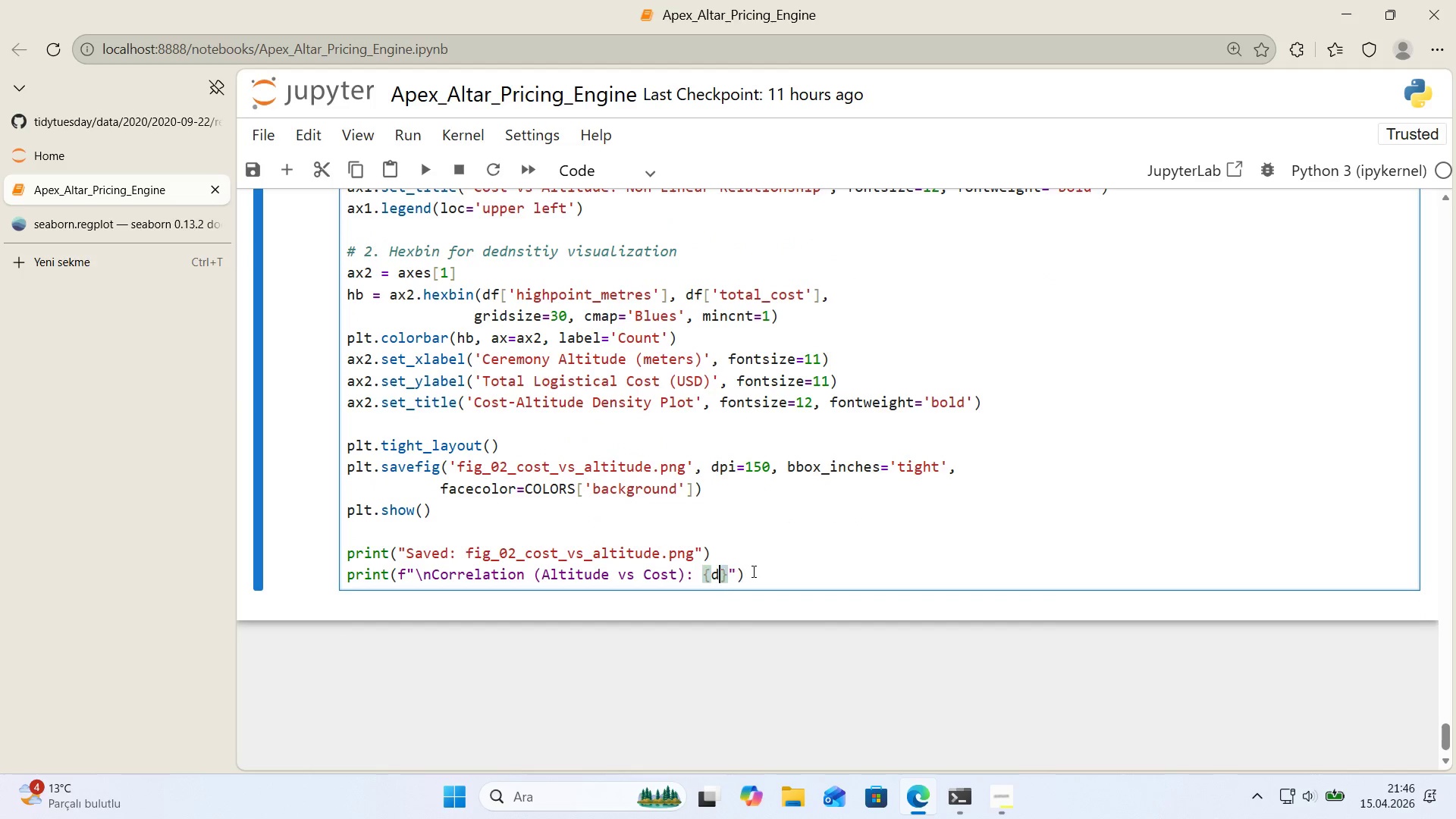 
type(df)
 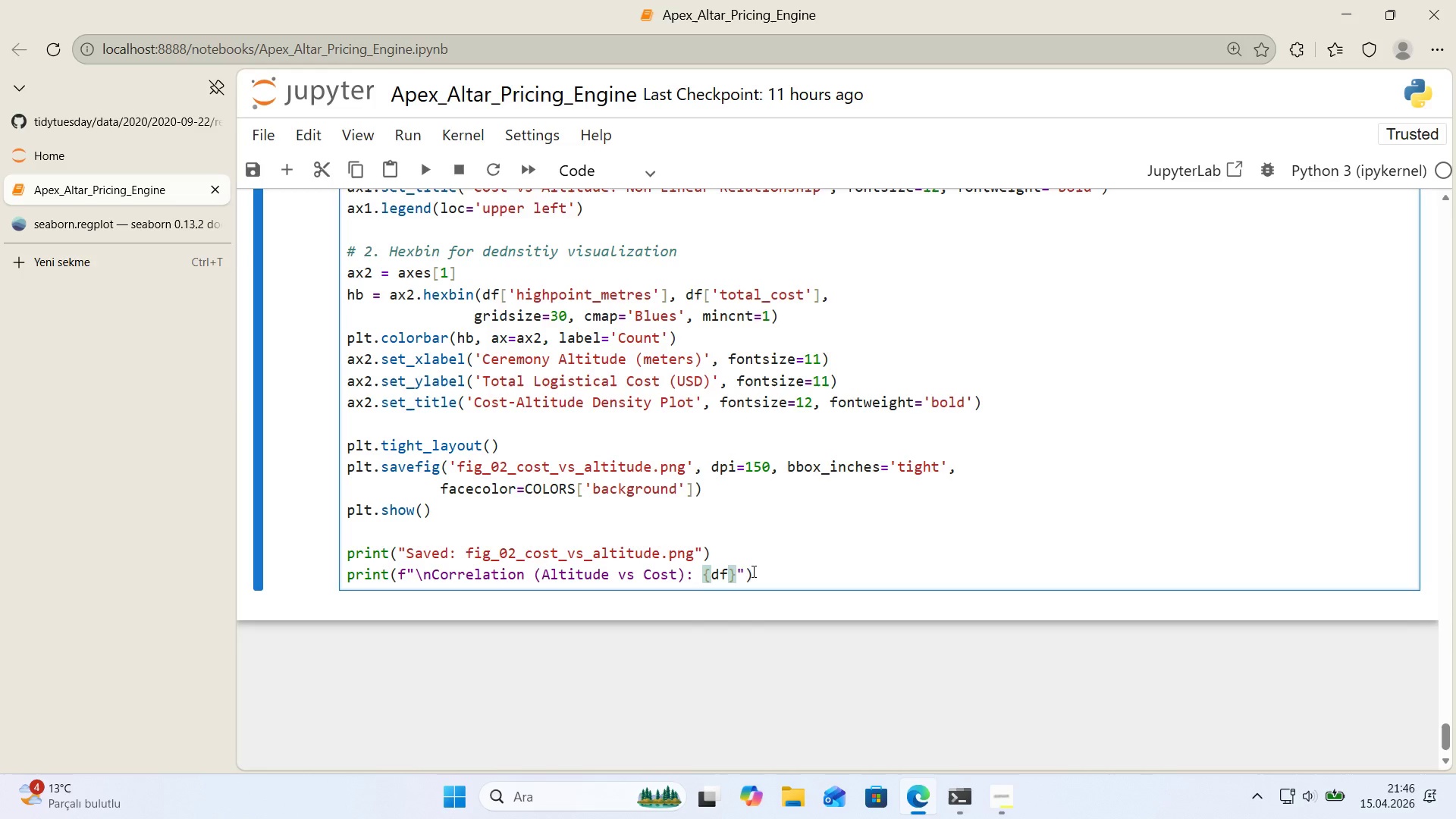 
key(Alt+Control+8)
 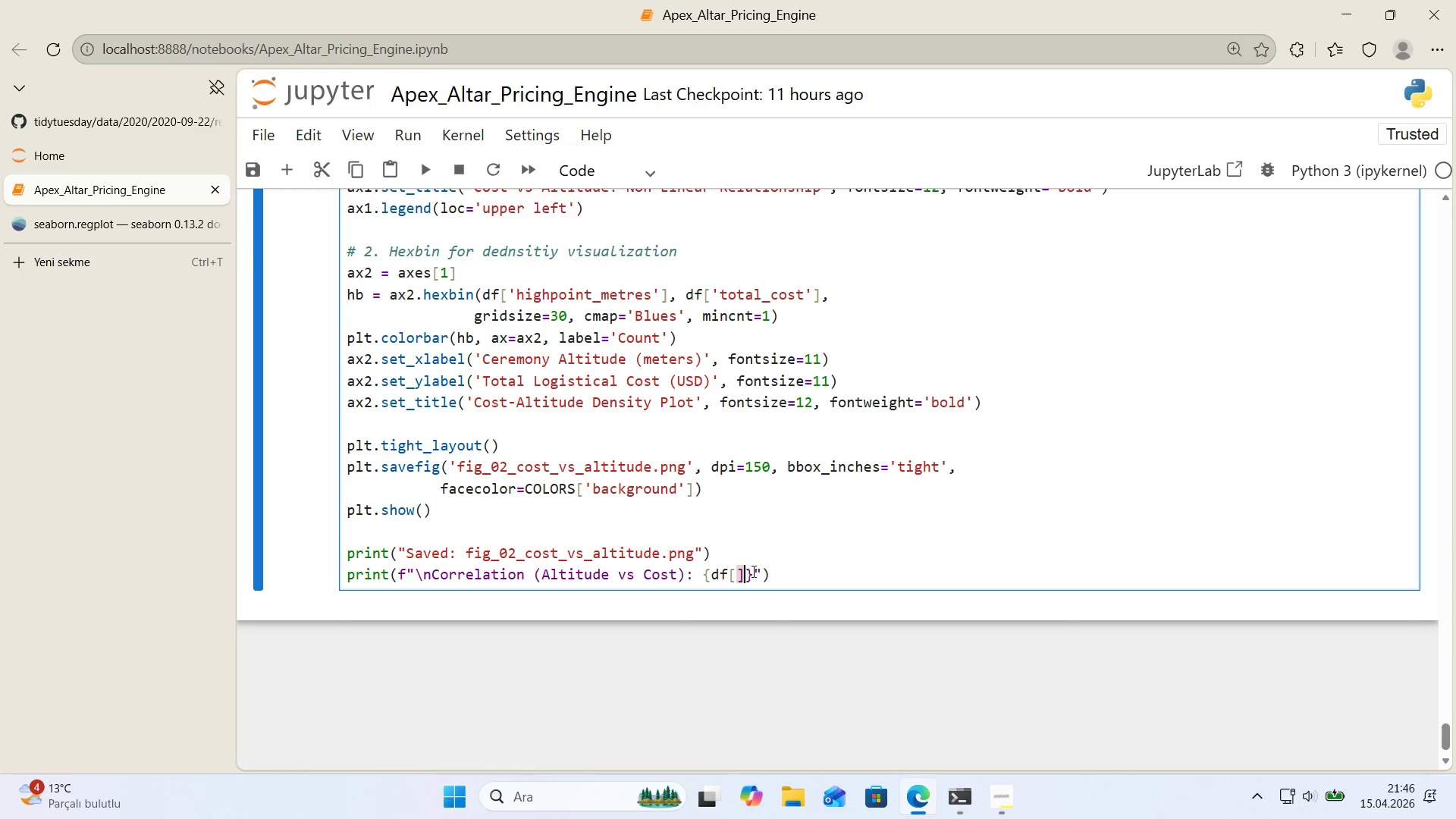 
key(Alt+Control+9)
 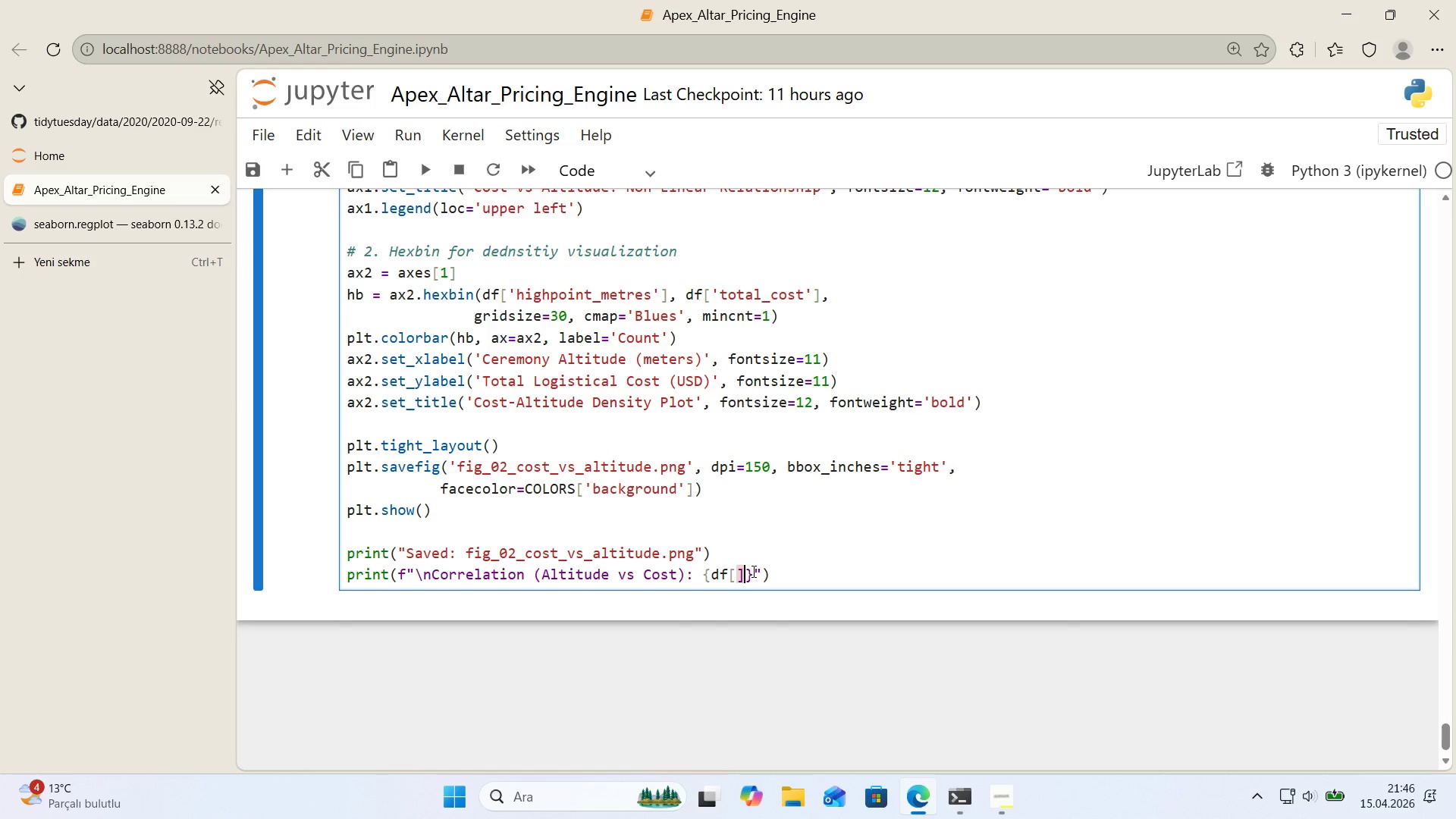 
key(ArrowLeft)
 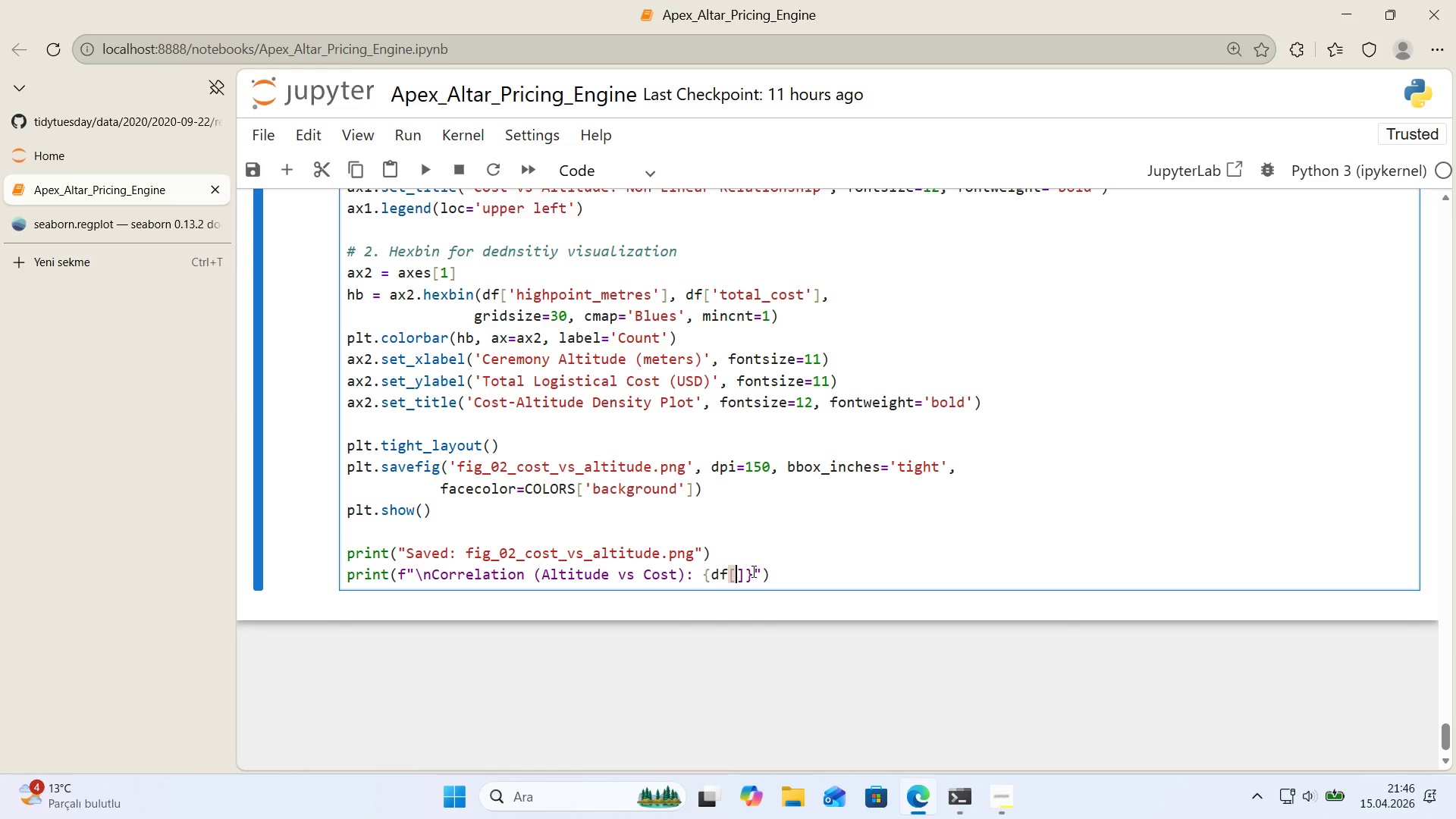 
type(@@)
 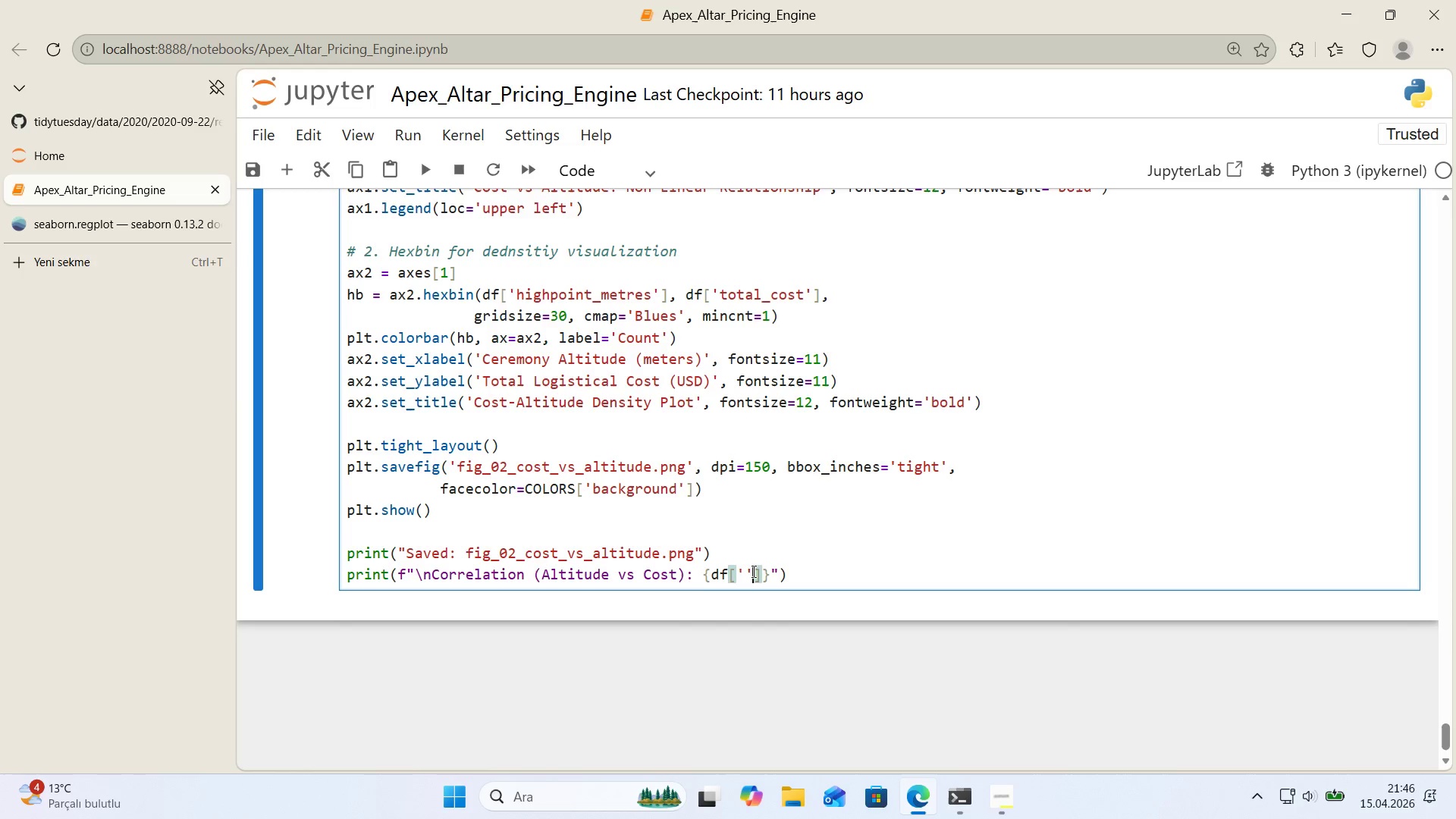 
key(ArrowLeft)
 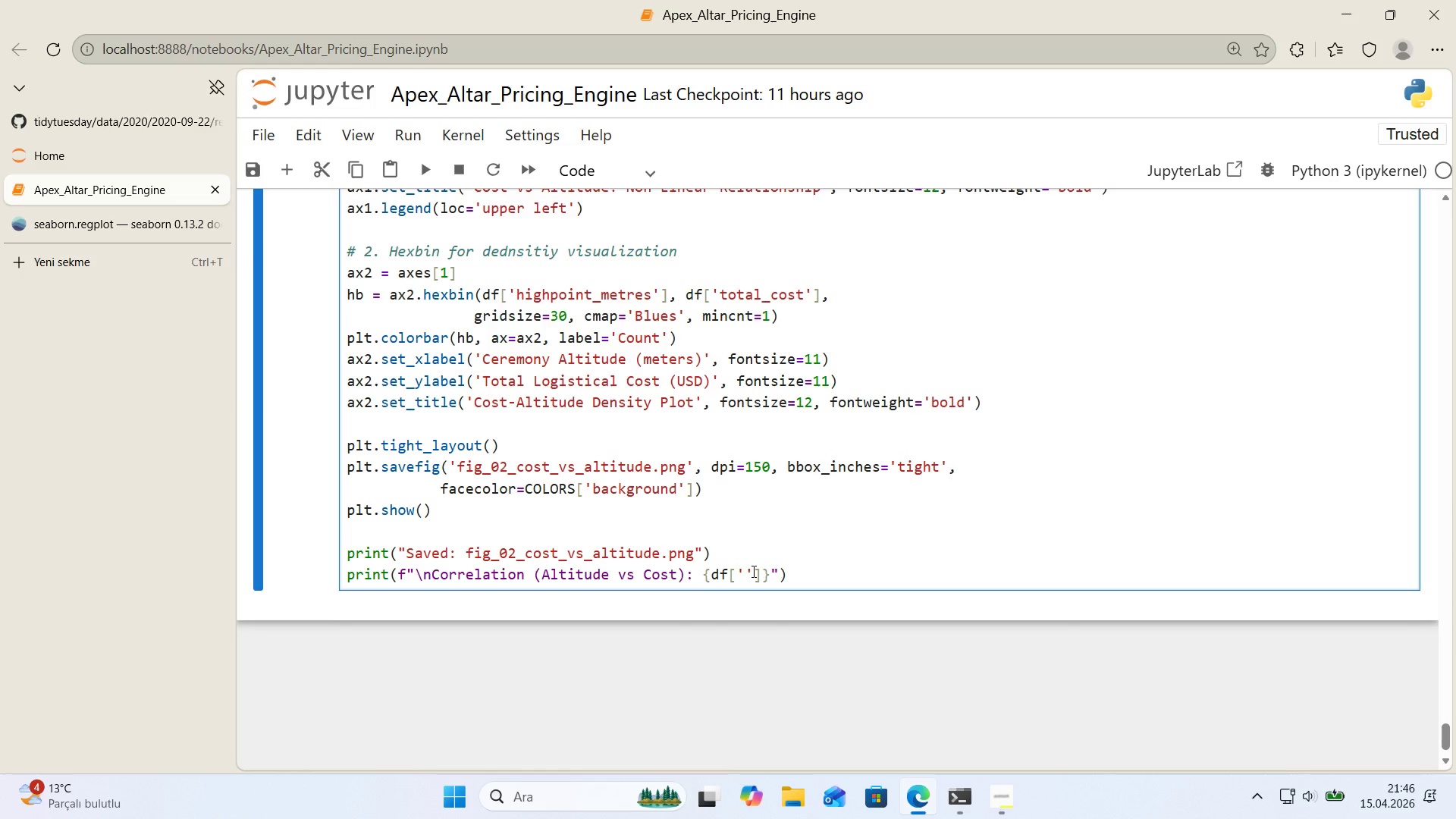 
wait(10.86)
 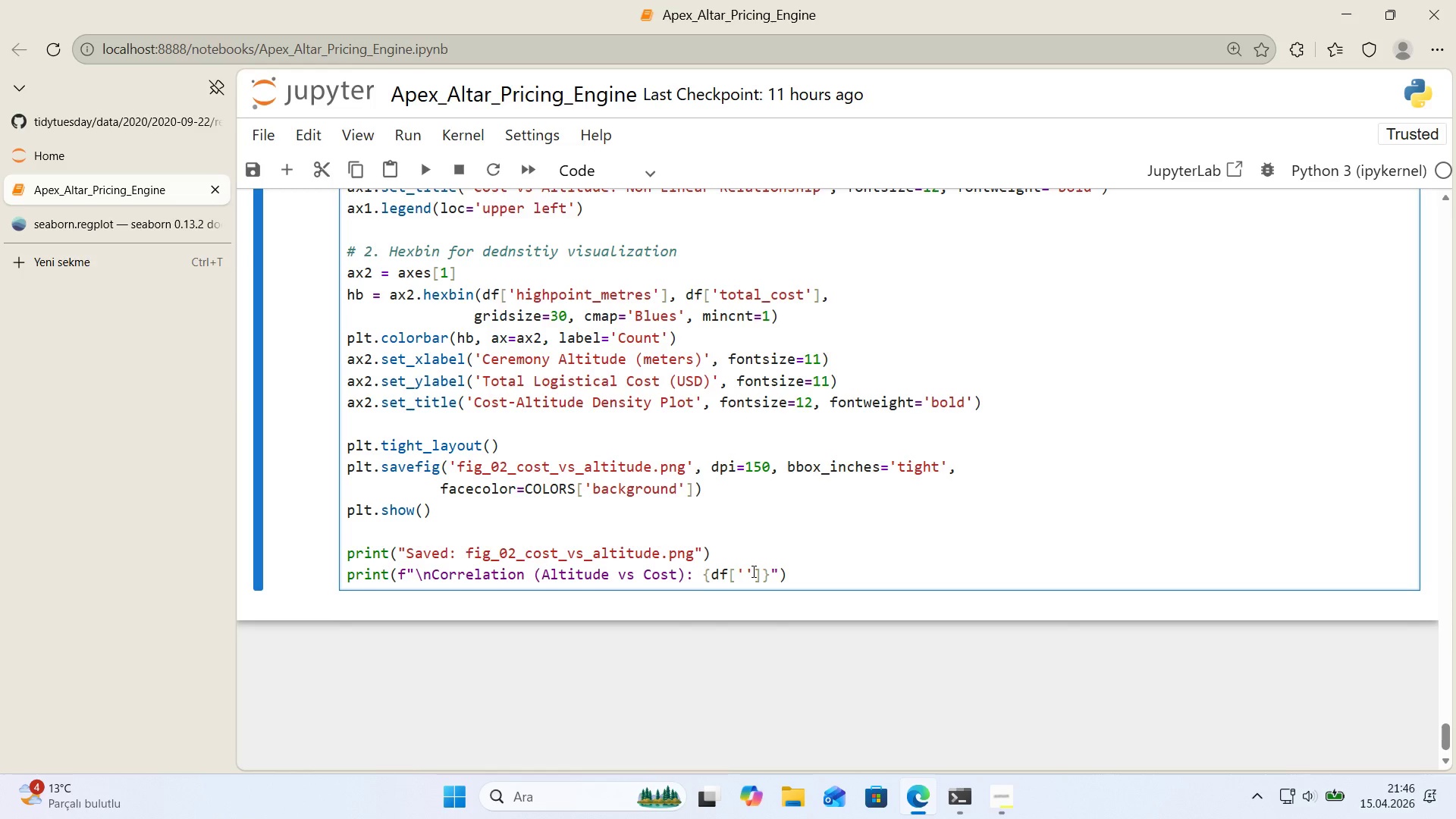 
type(h'ghpo'nt_metres)
 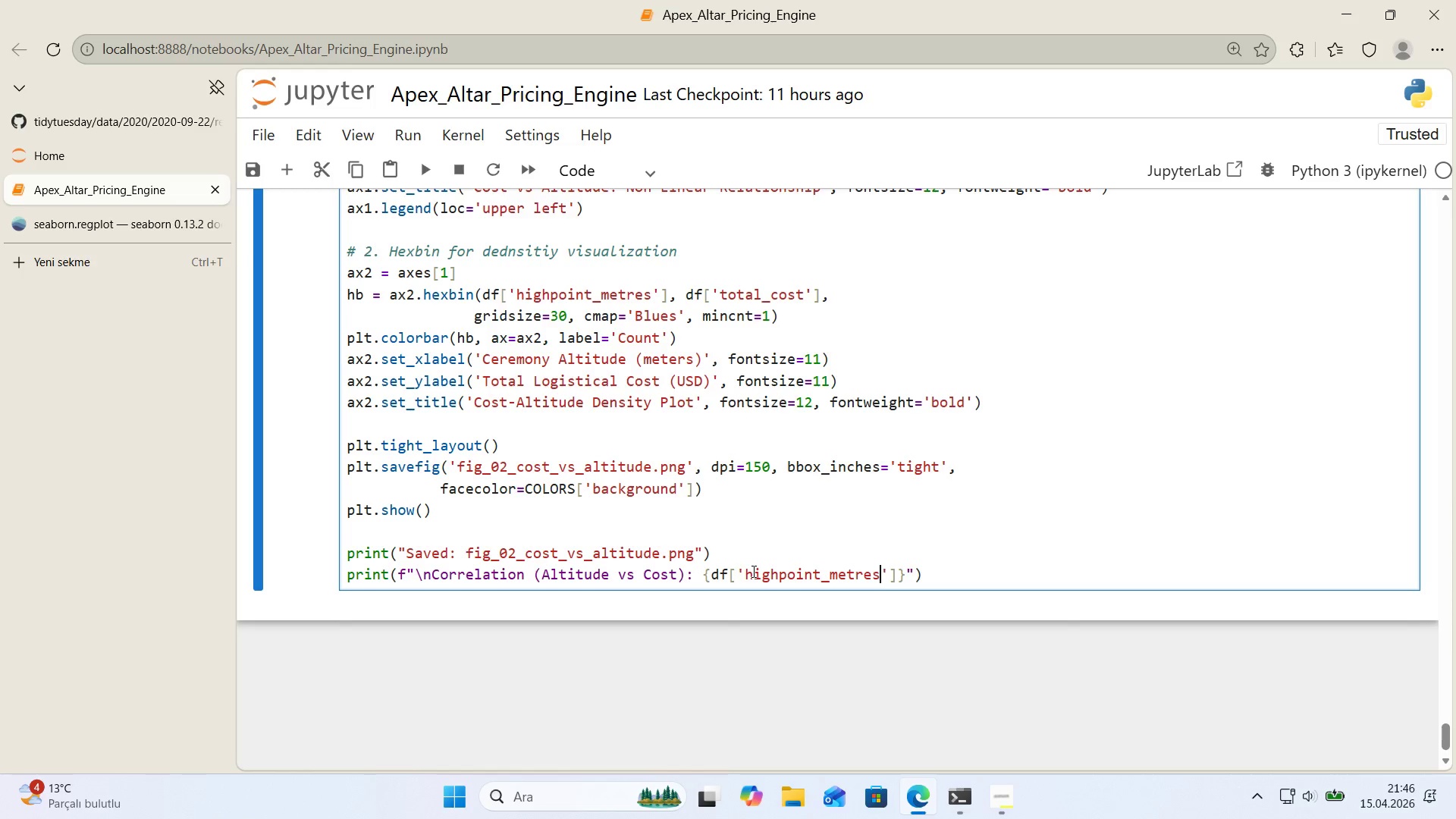 
key(ArrowRight)
 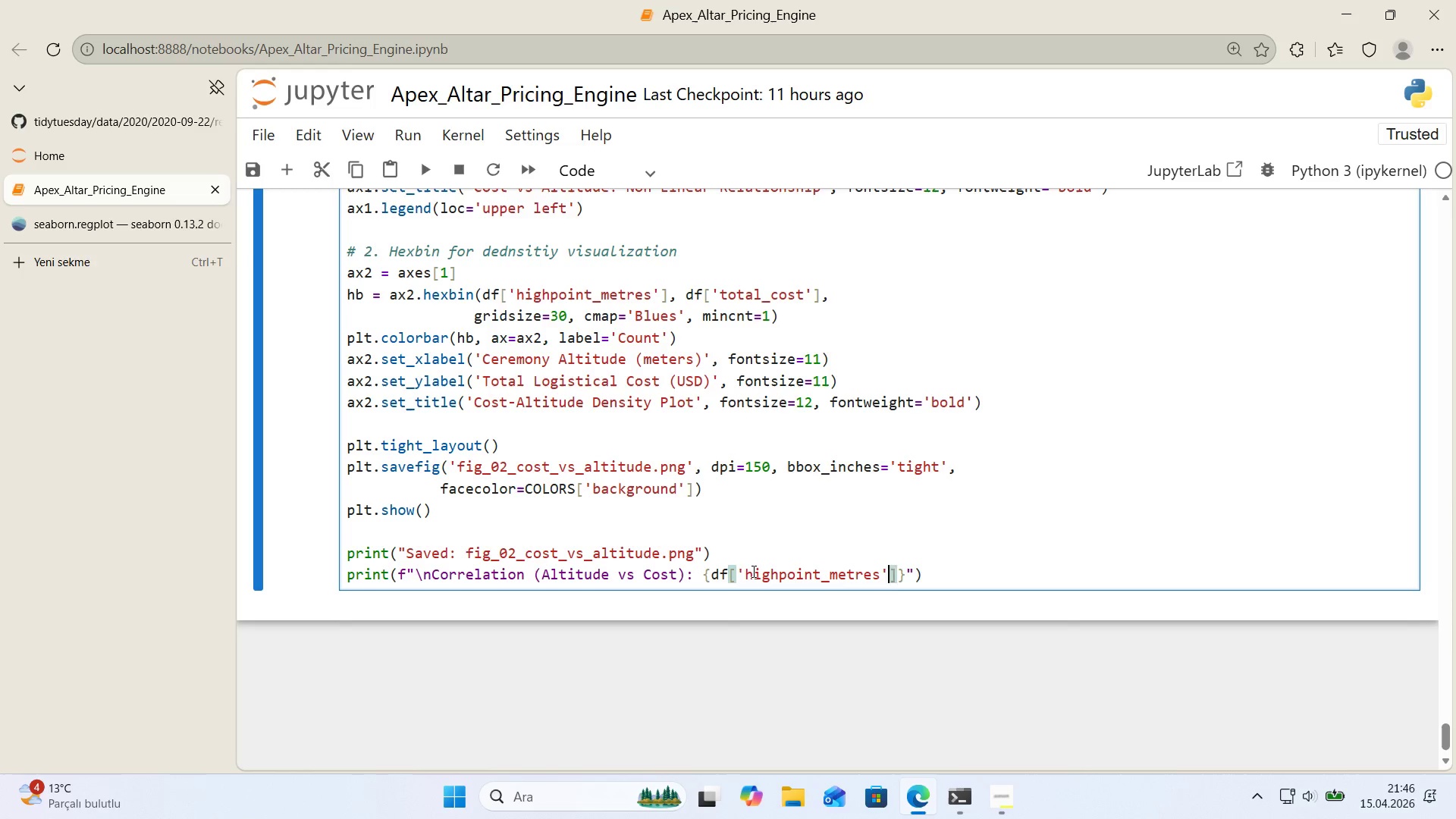 
key(ArrowRight)
 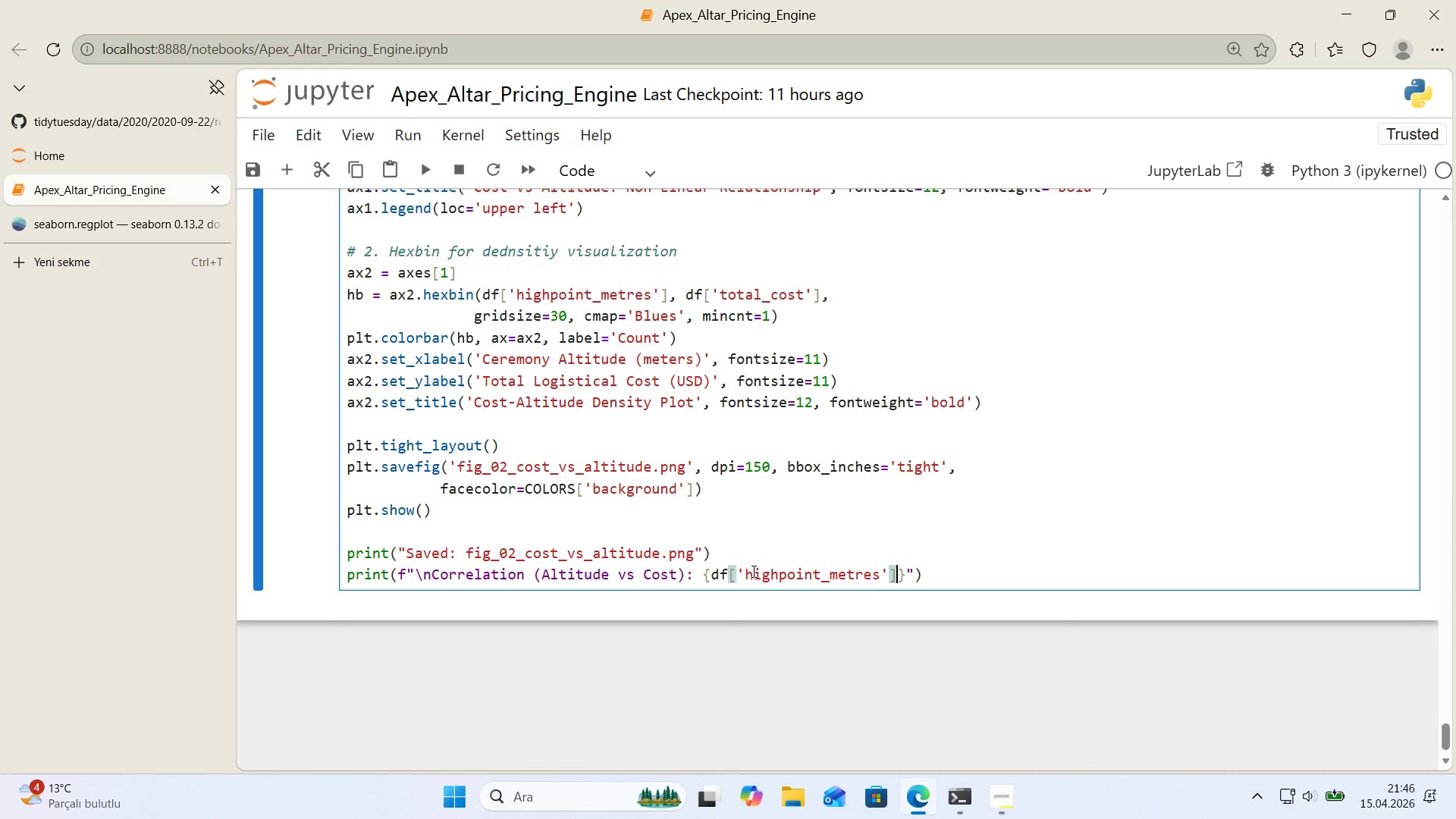 
key(ArrowRight)
 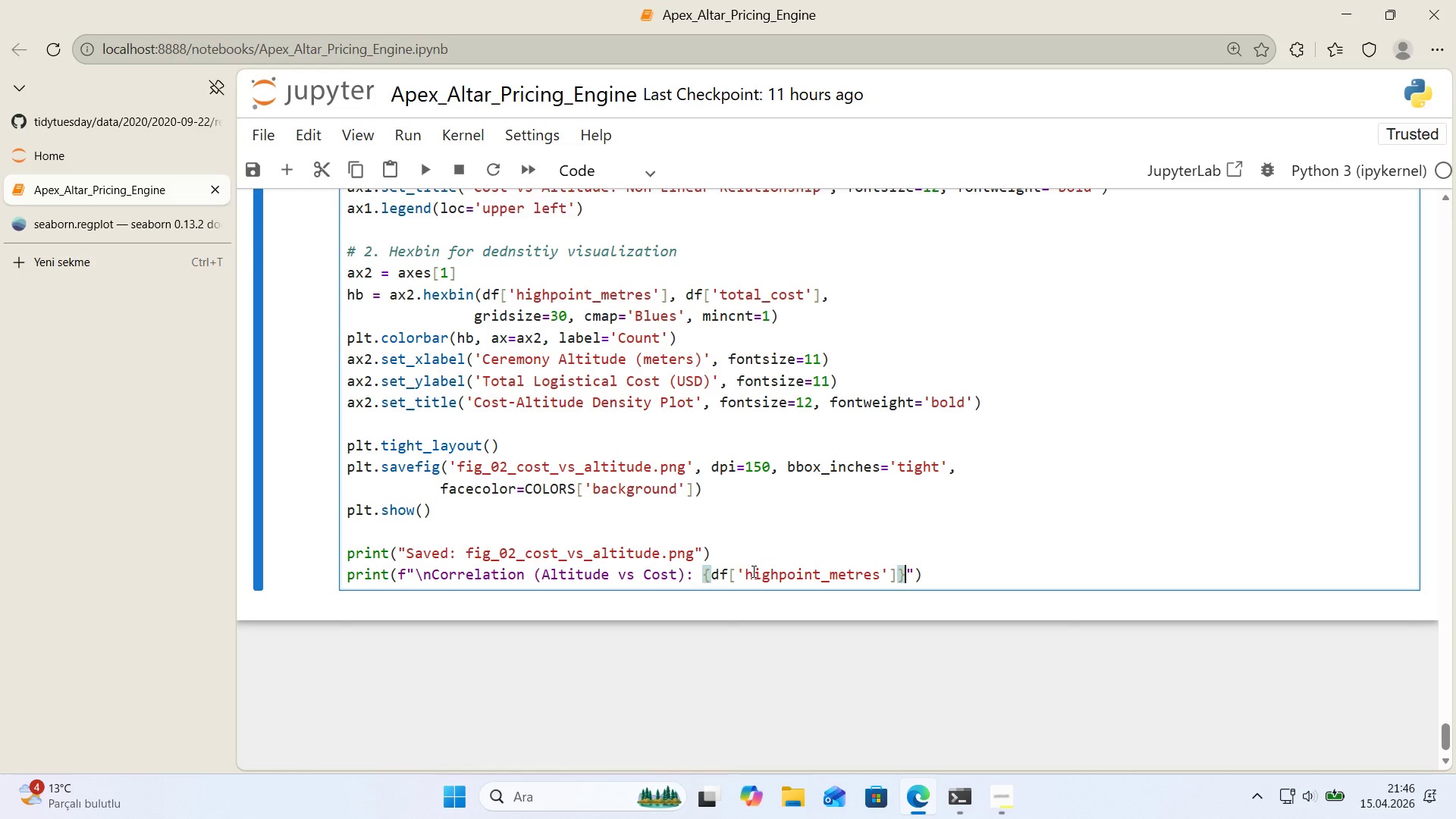 
key(ArrowLeft)
 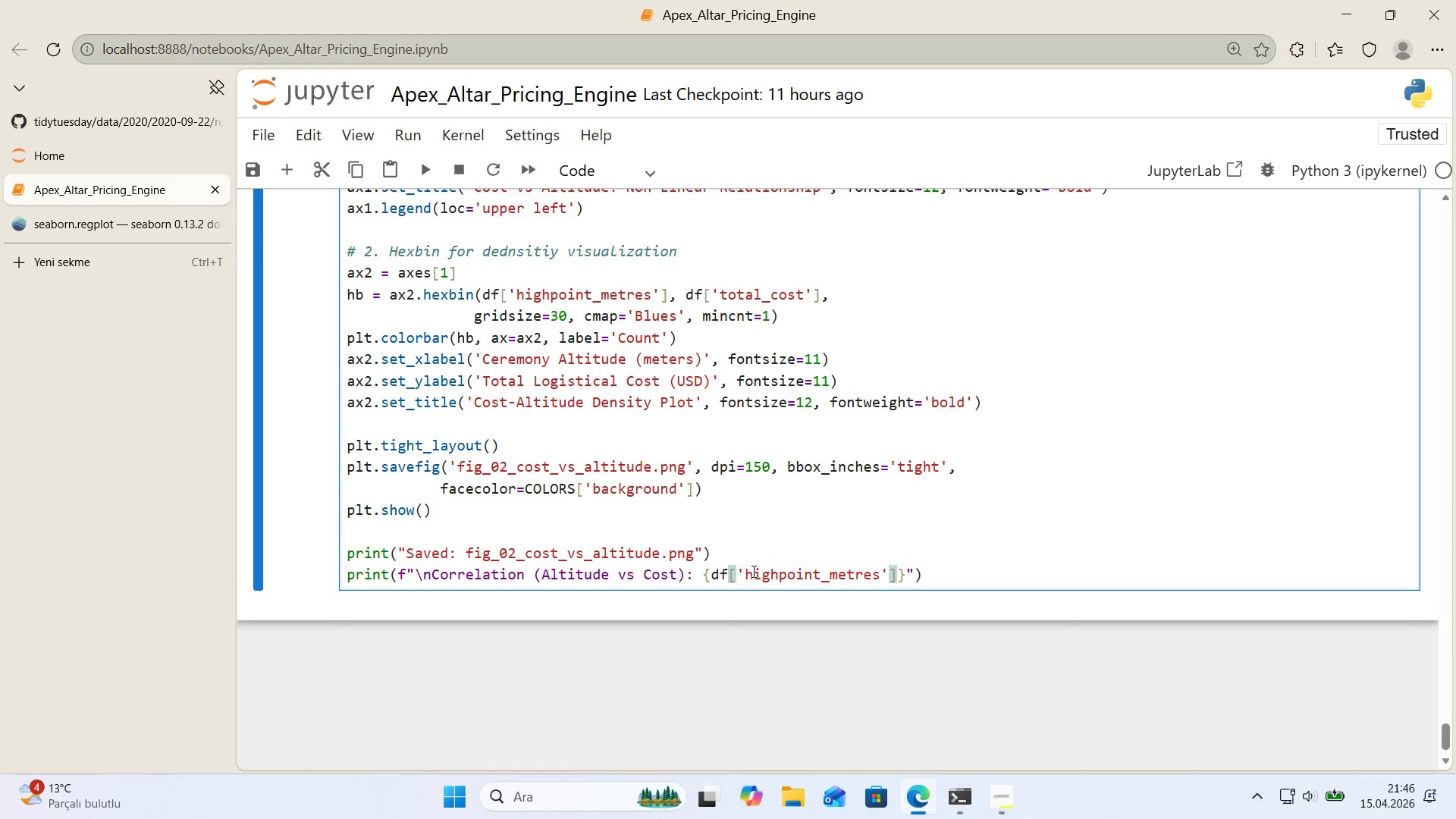 
type(.corr&)
key(Backspace)
type(*()
 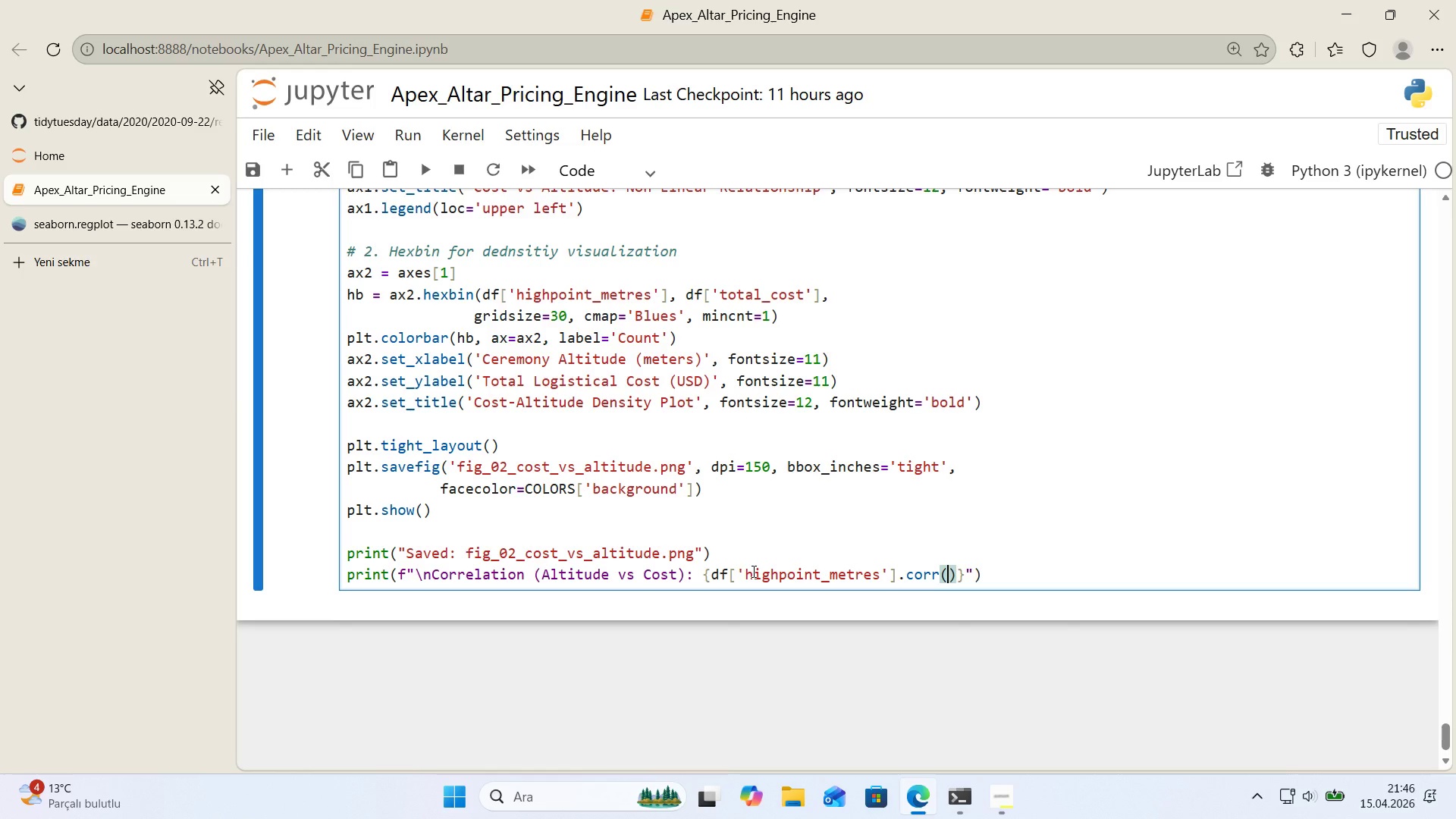 
 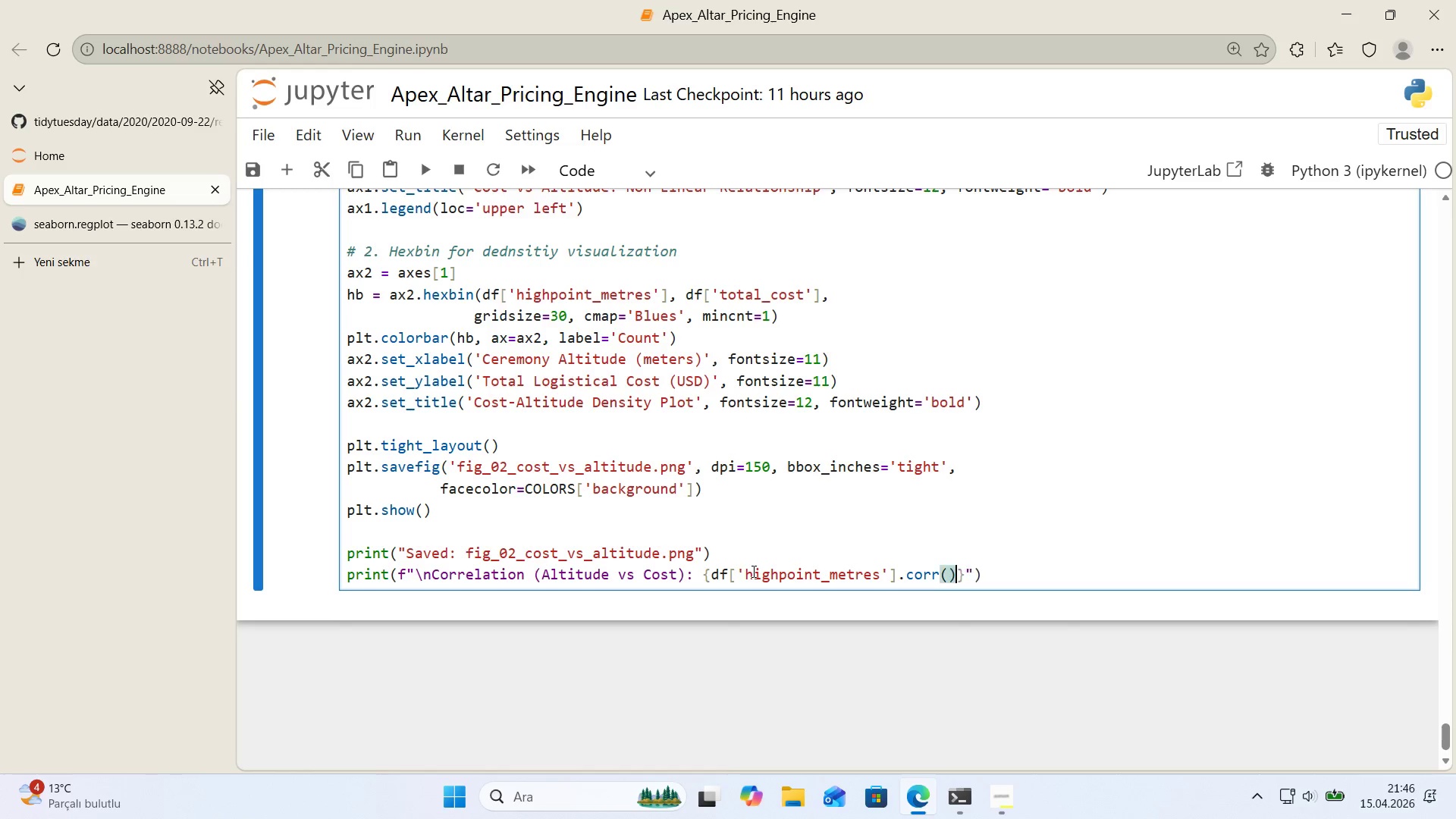 
key(ArrowLeft)
 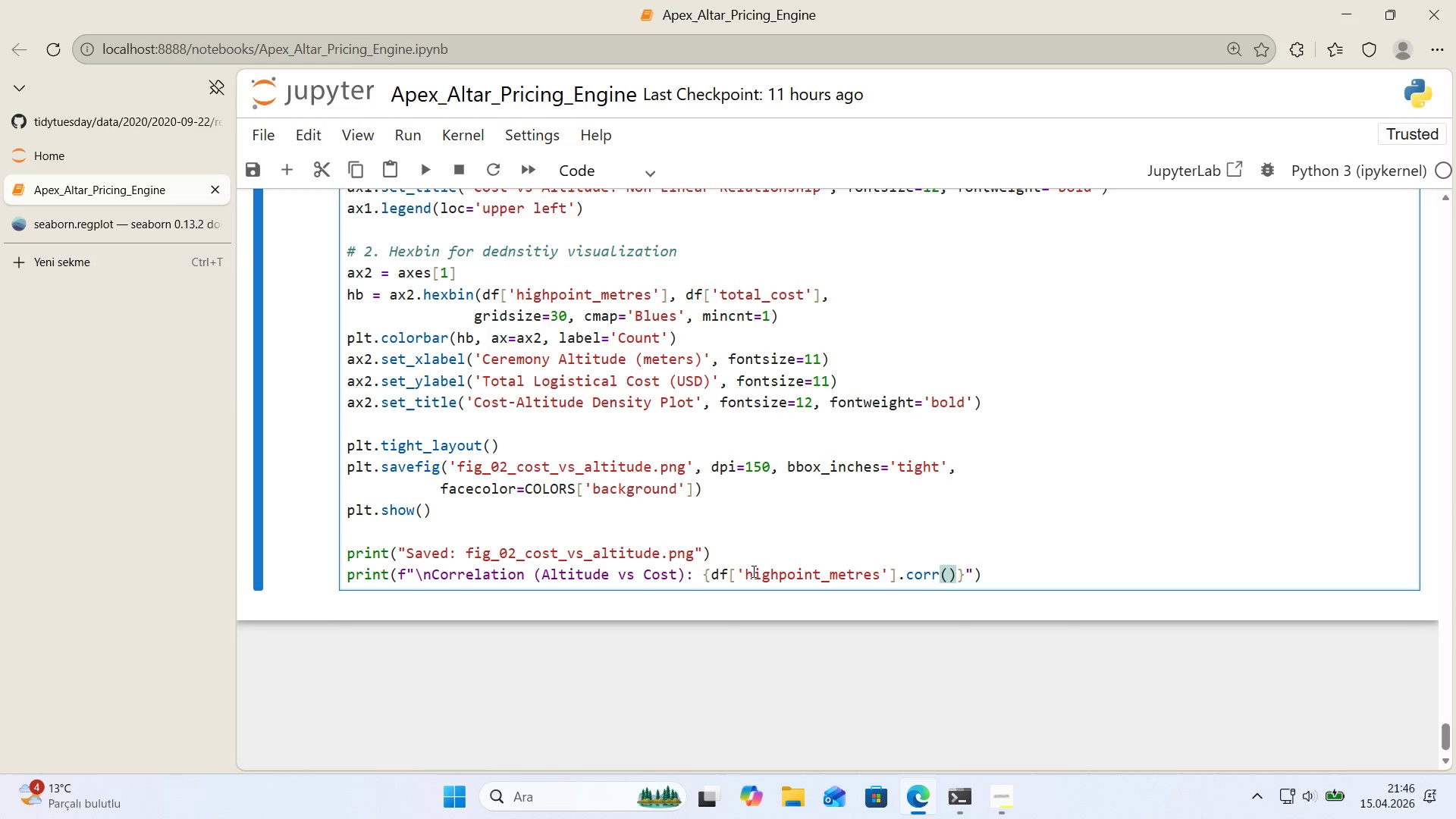 
type(df)
 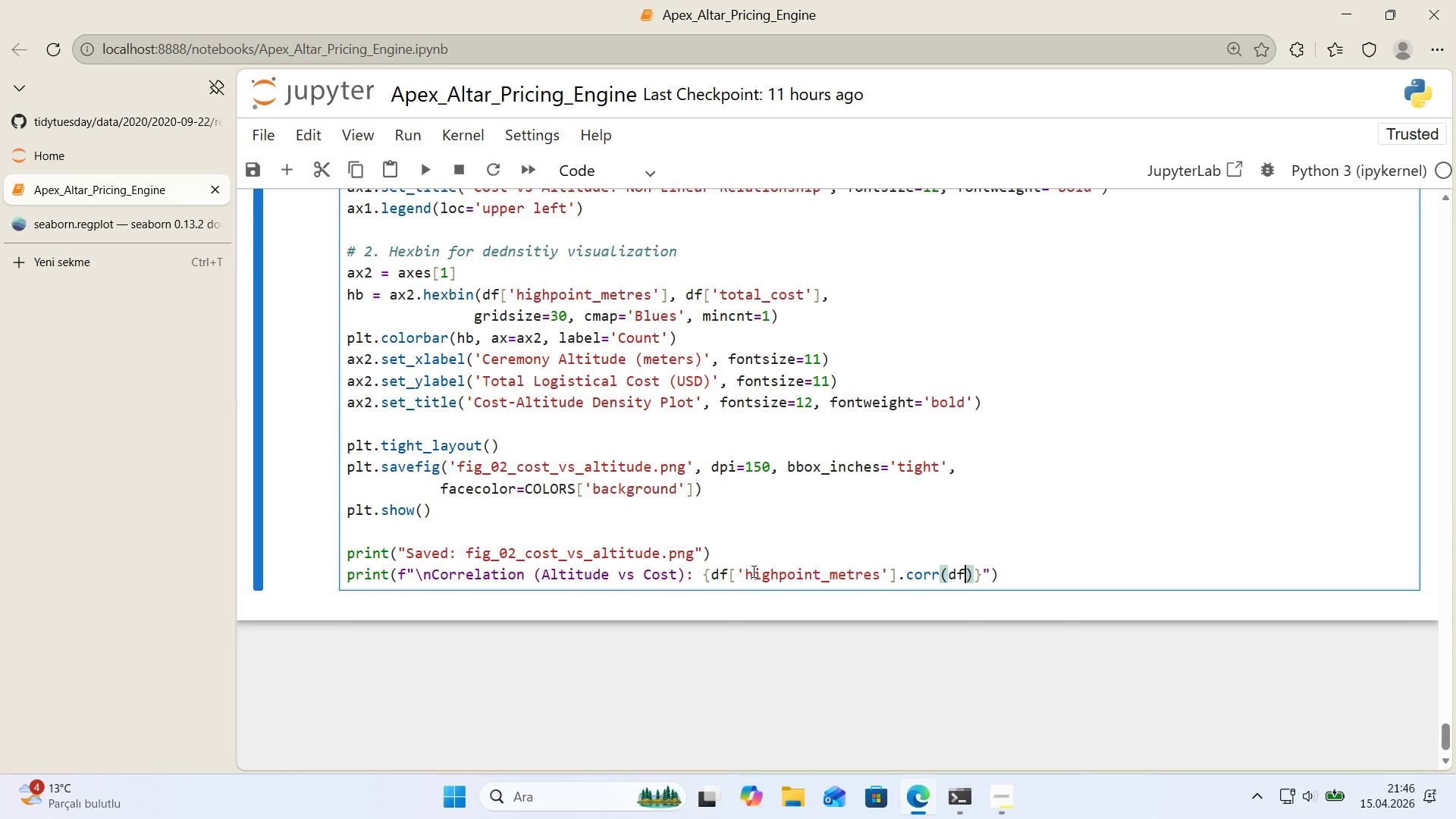 
key(Alt+Control+8)
 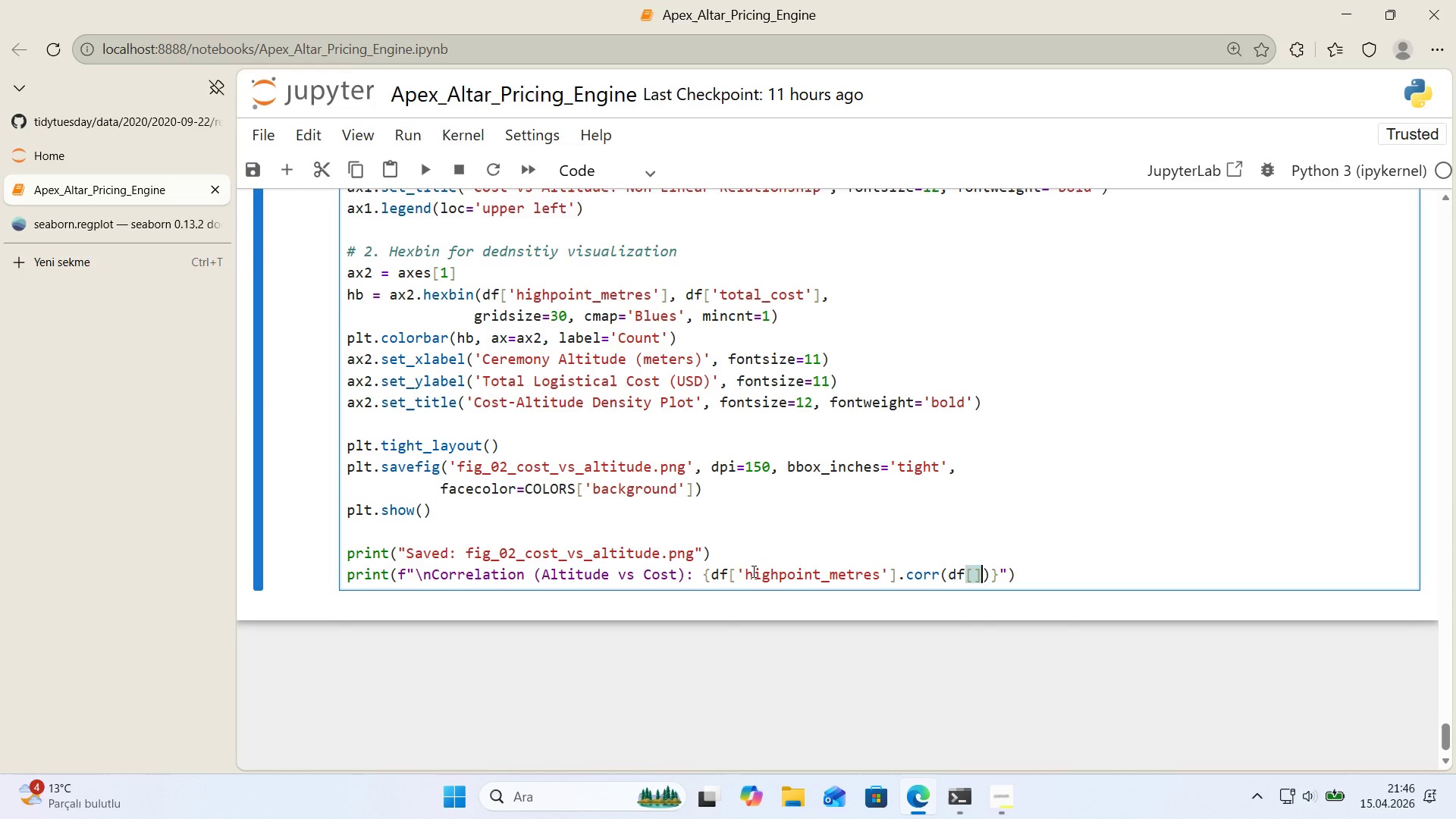 
key(Alt+Control+9)
 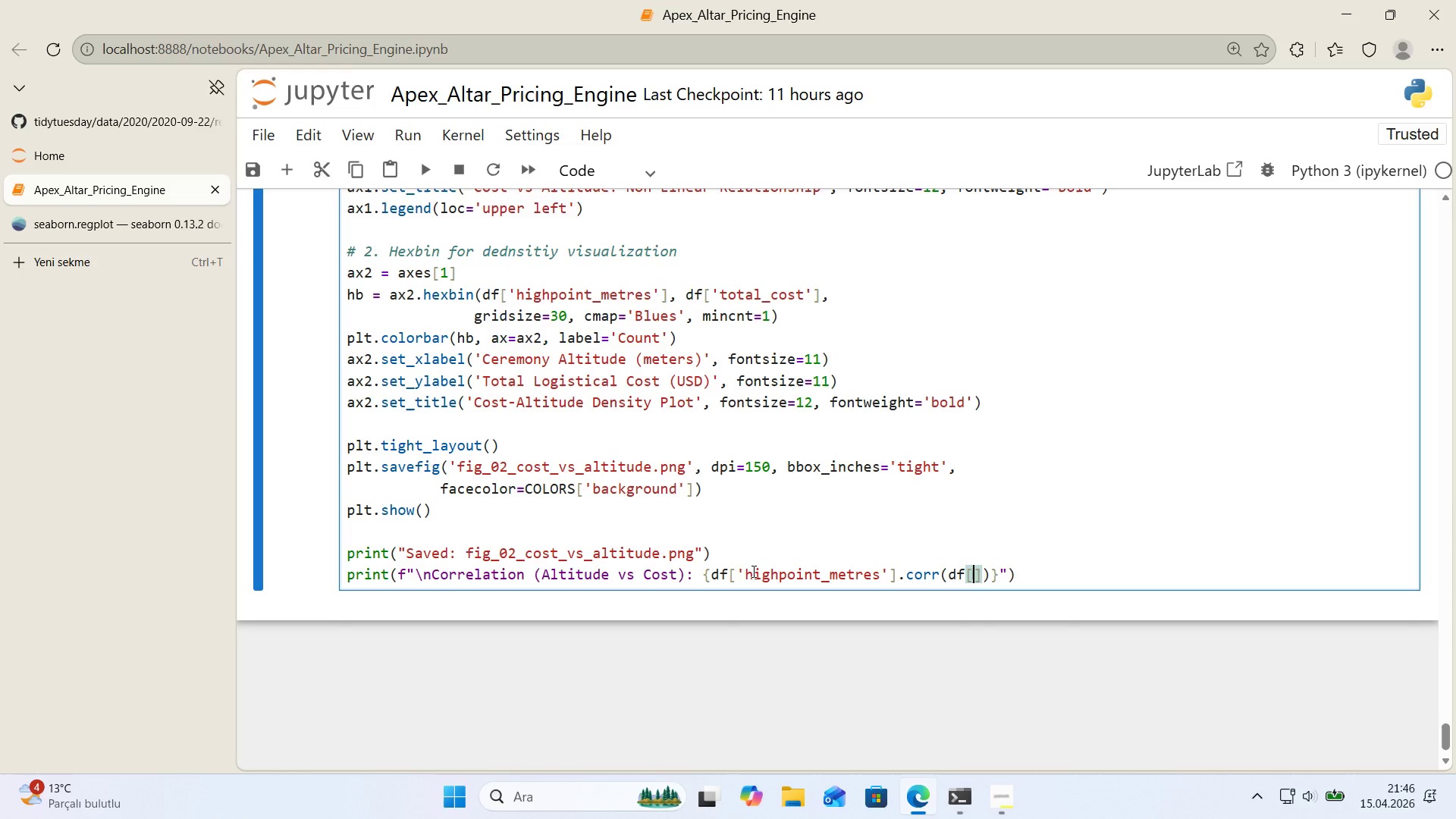 
key(ArrowLeft)
 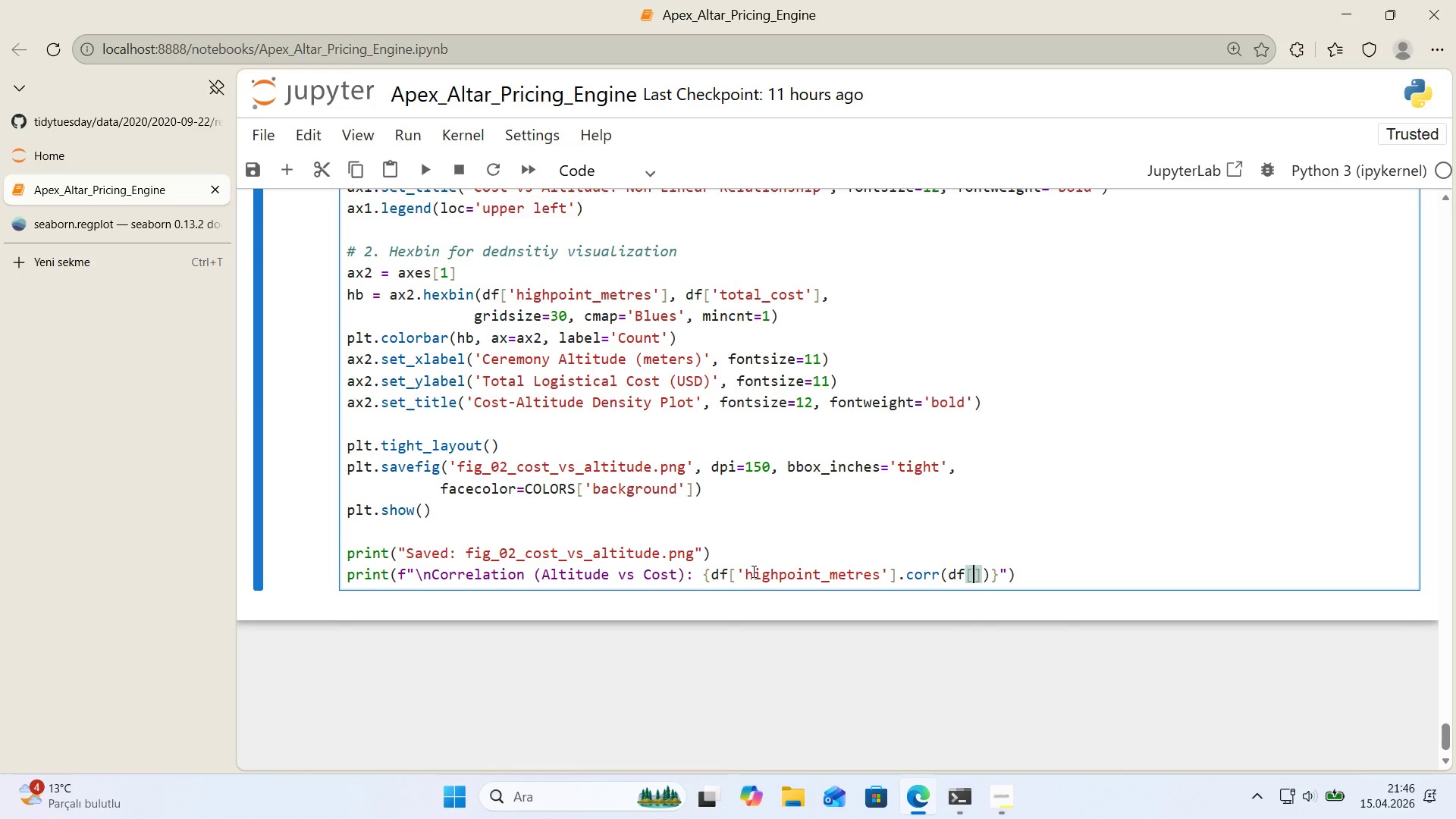 
type(@@)
 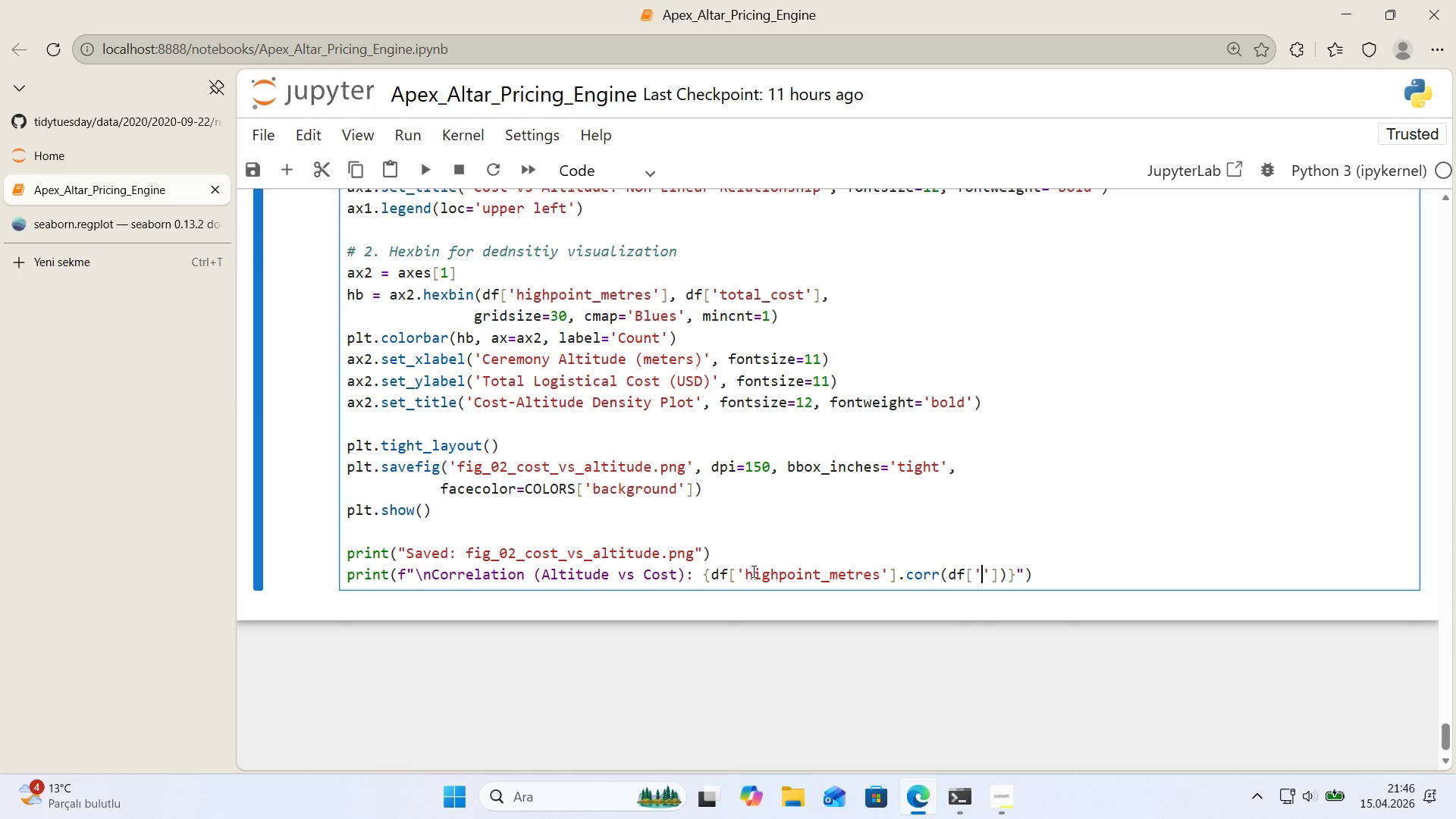 
key(ArrowLeft)
 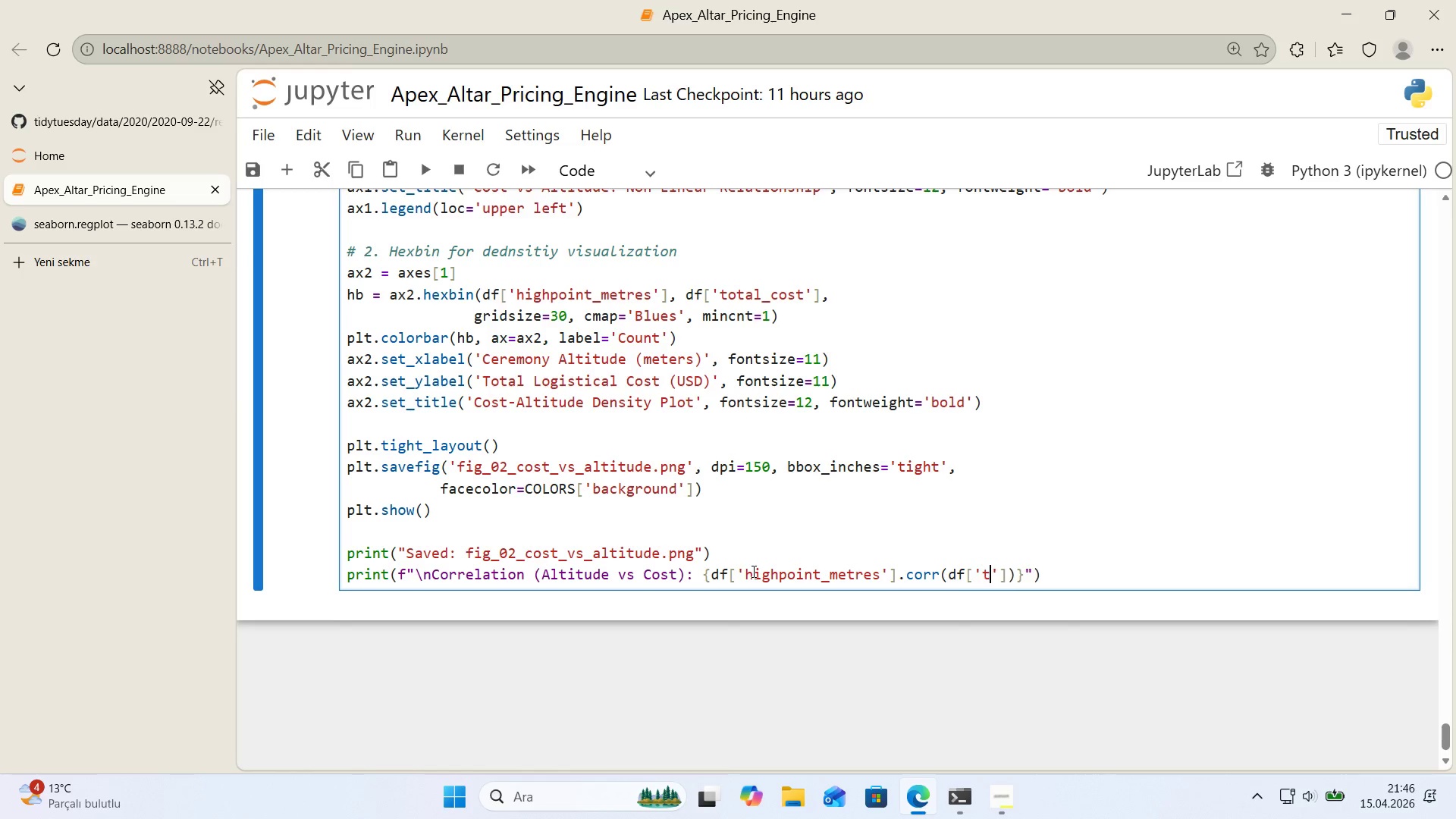 
type(total_cost)
 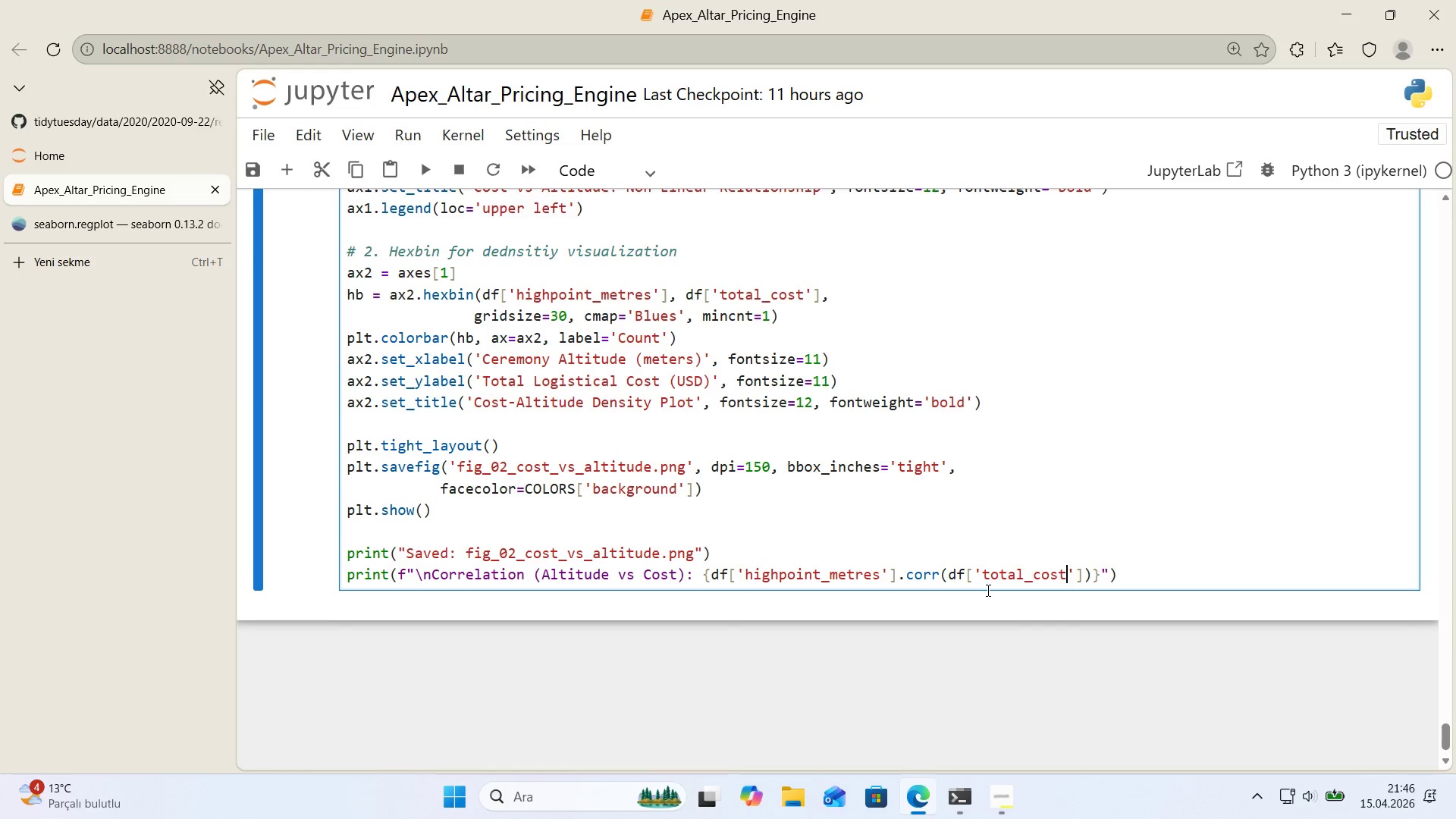 
wait(16.06)
 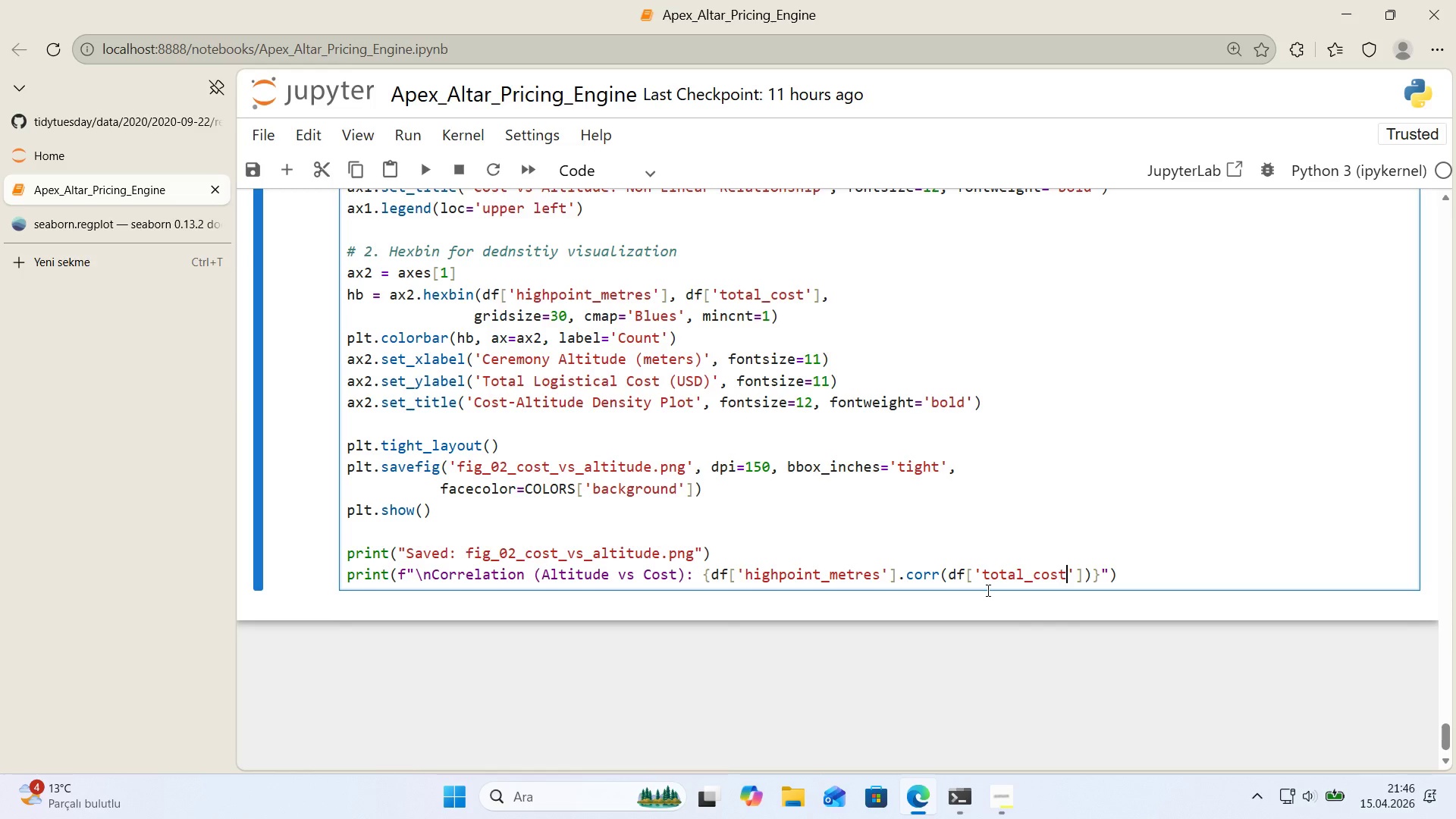 
left_click([1092, 584])
 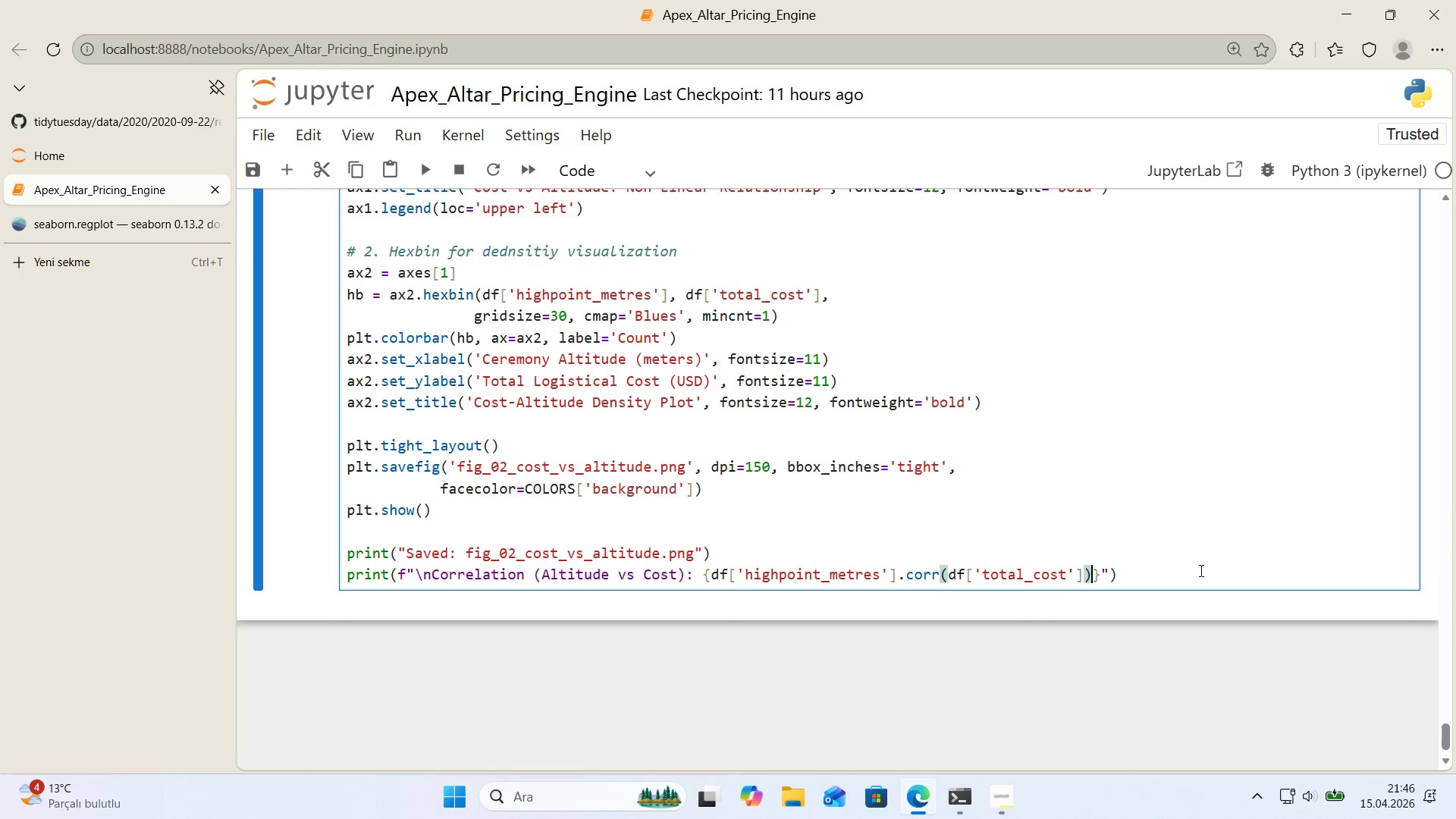 
type(>.3f)
 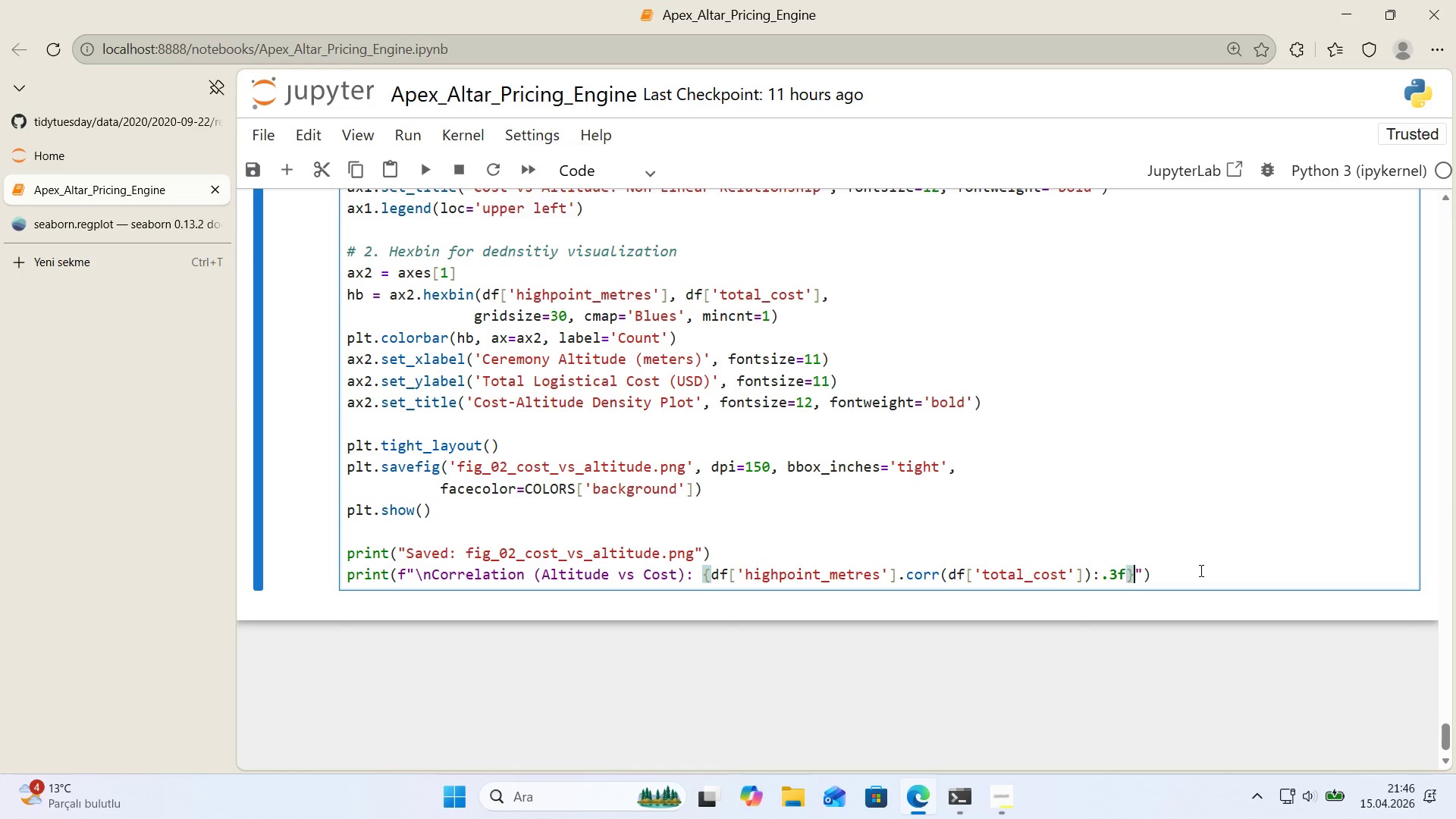 
key(ArrowRight)
 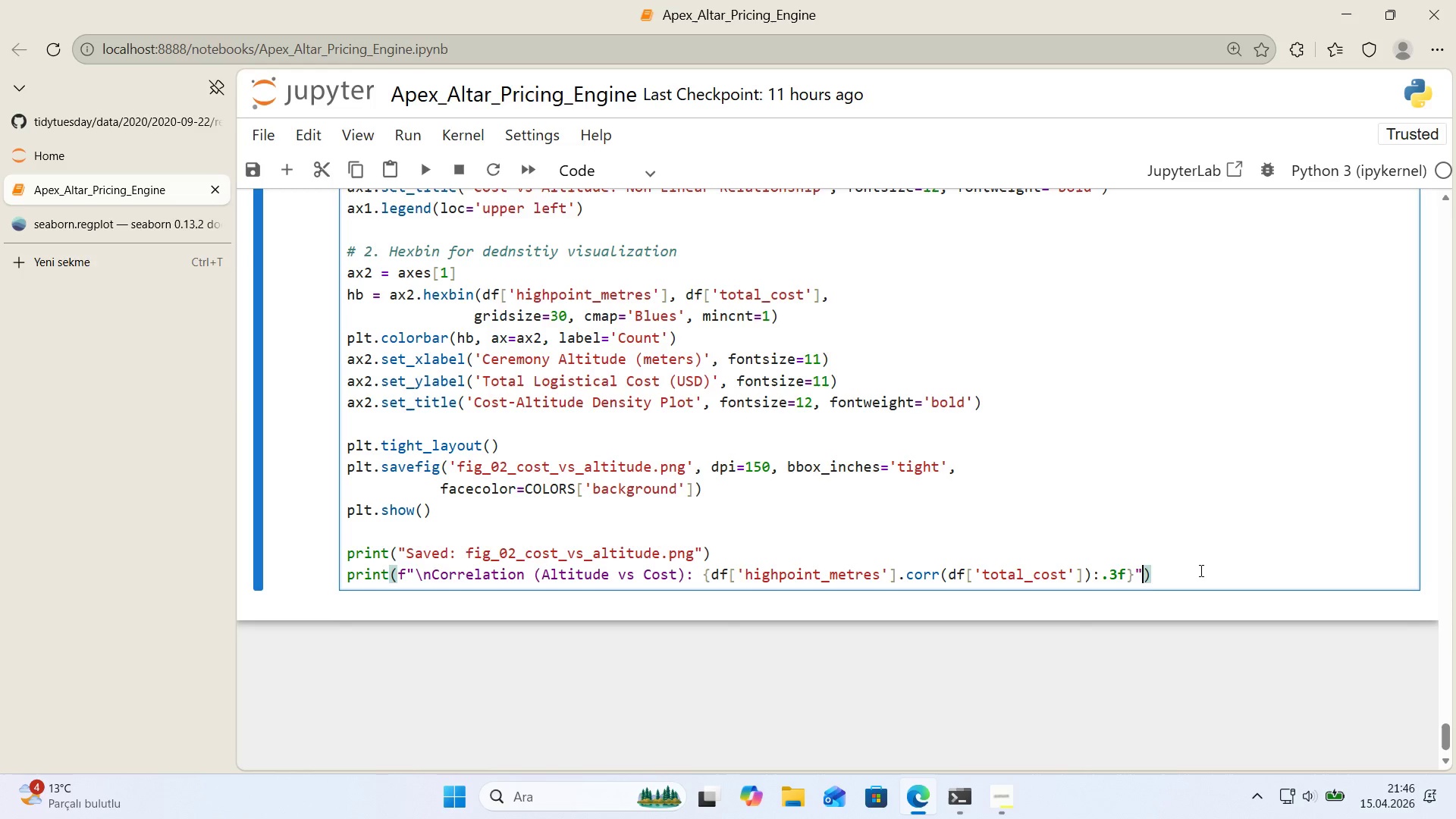 
key(ArrowRight)
 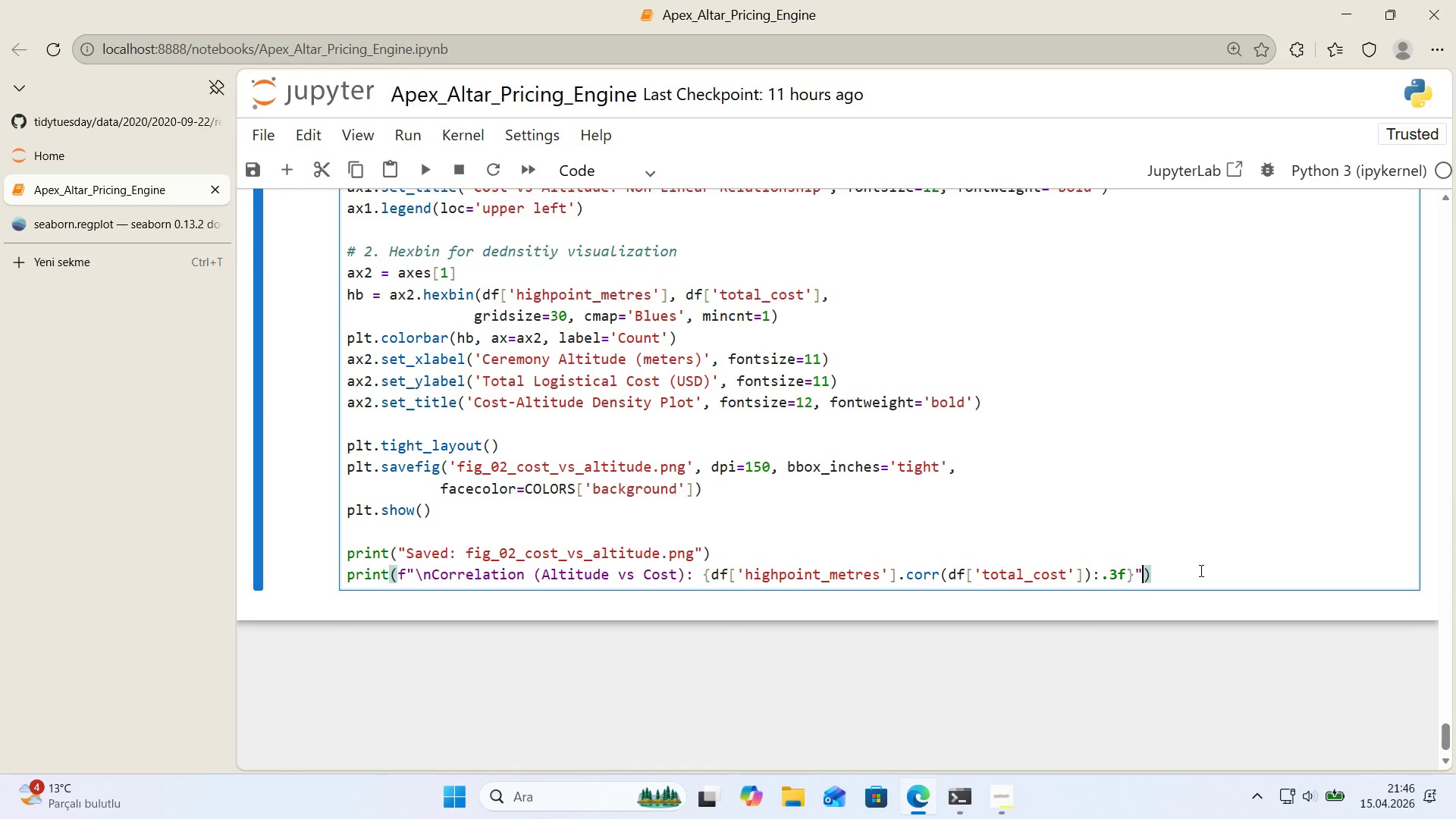 
key(ArrowRight)
 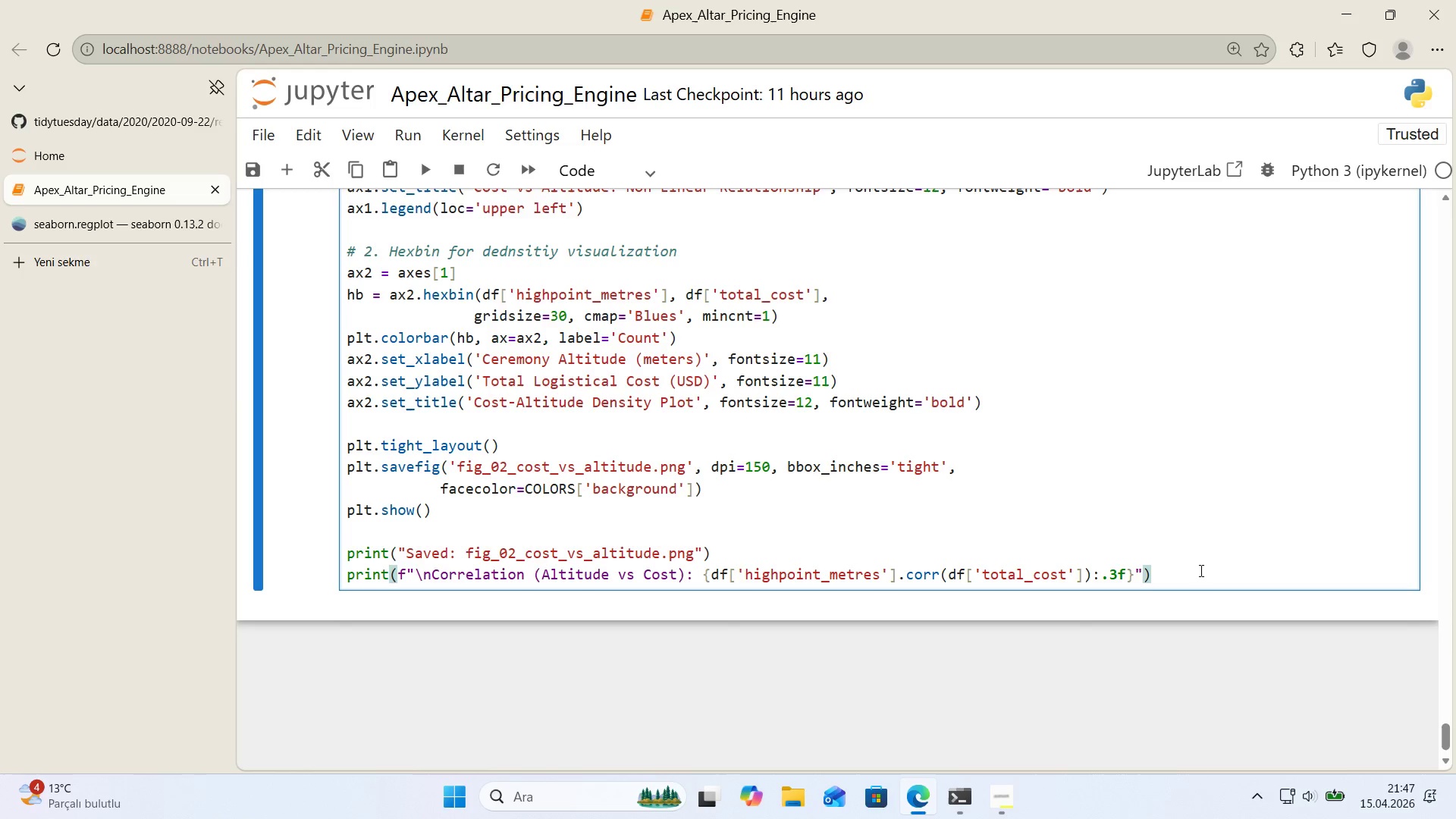 
key(Shift+Enter)
 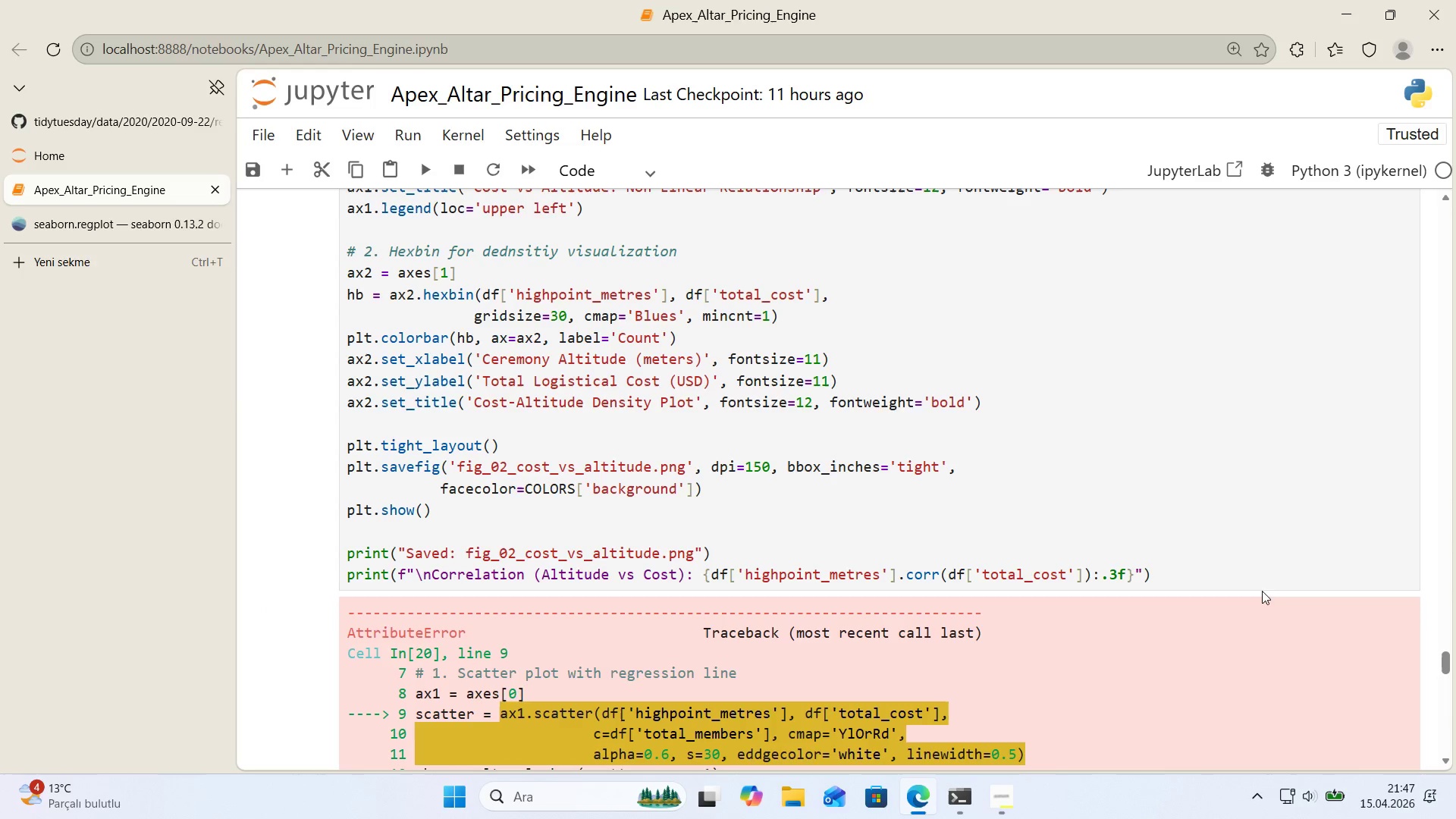 
scroll: coordinate [886, 553], scroll_direction: down, amount: 15.0
 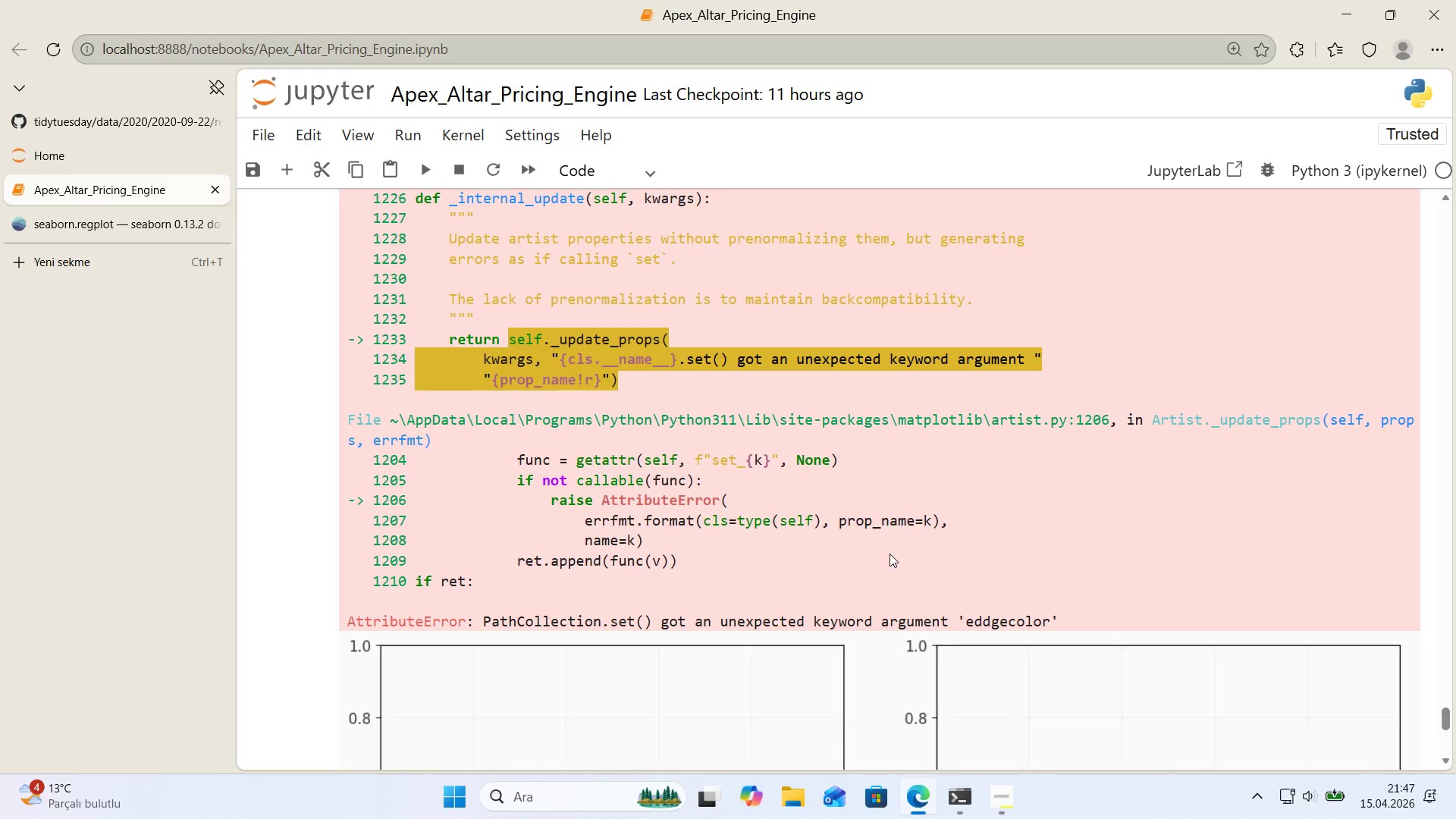 
double_click([1003, 622])
 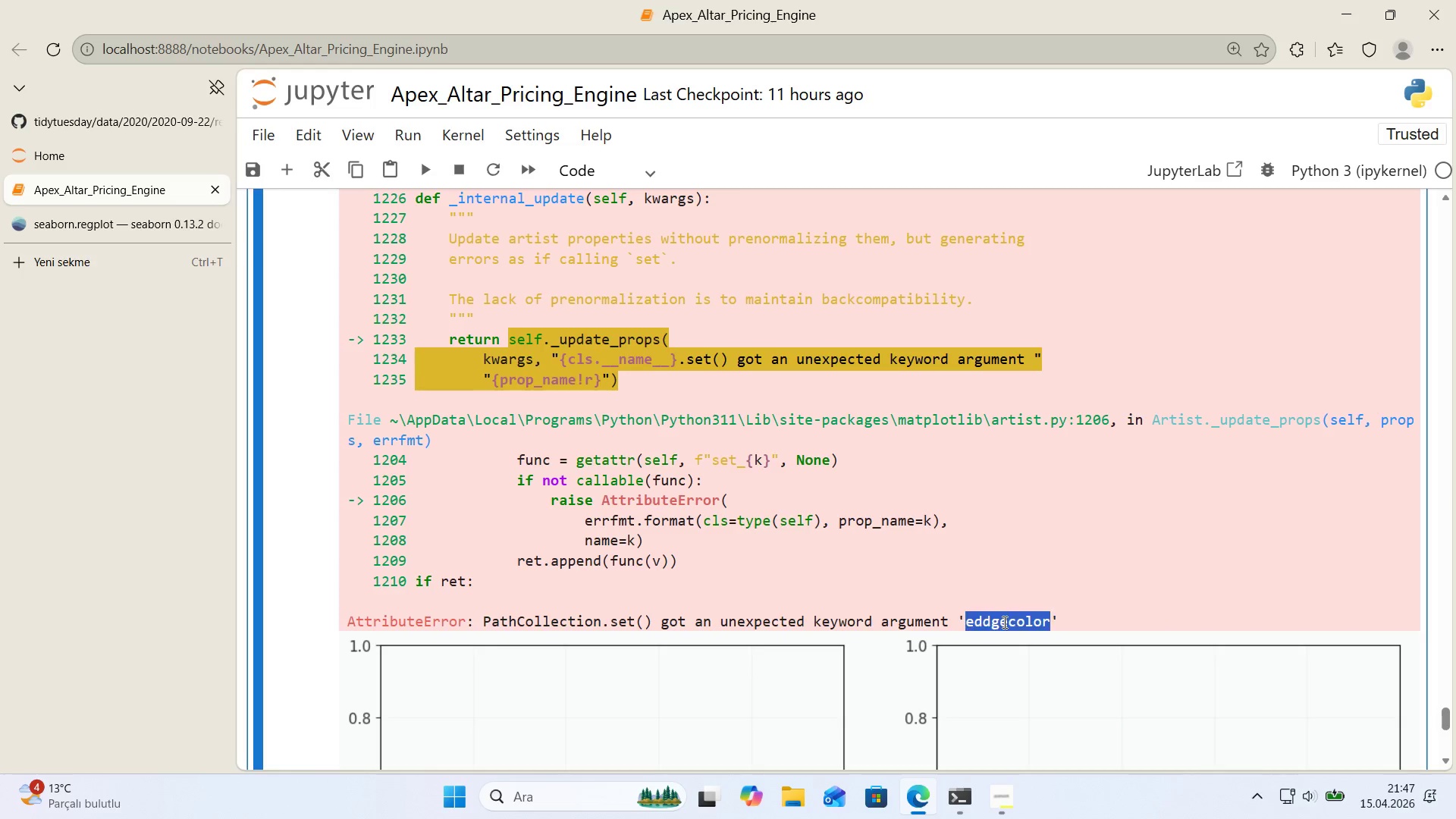 
key(Control+ControlLeft)
 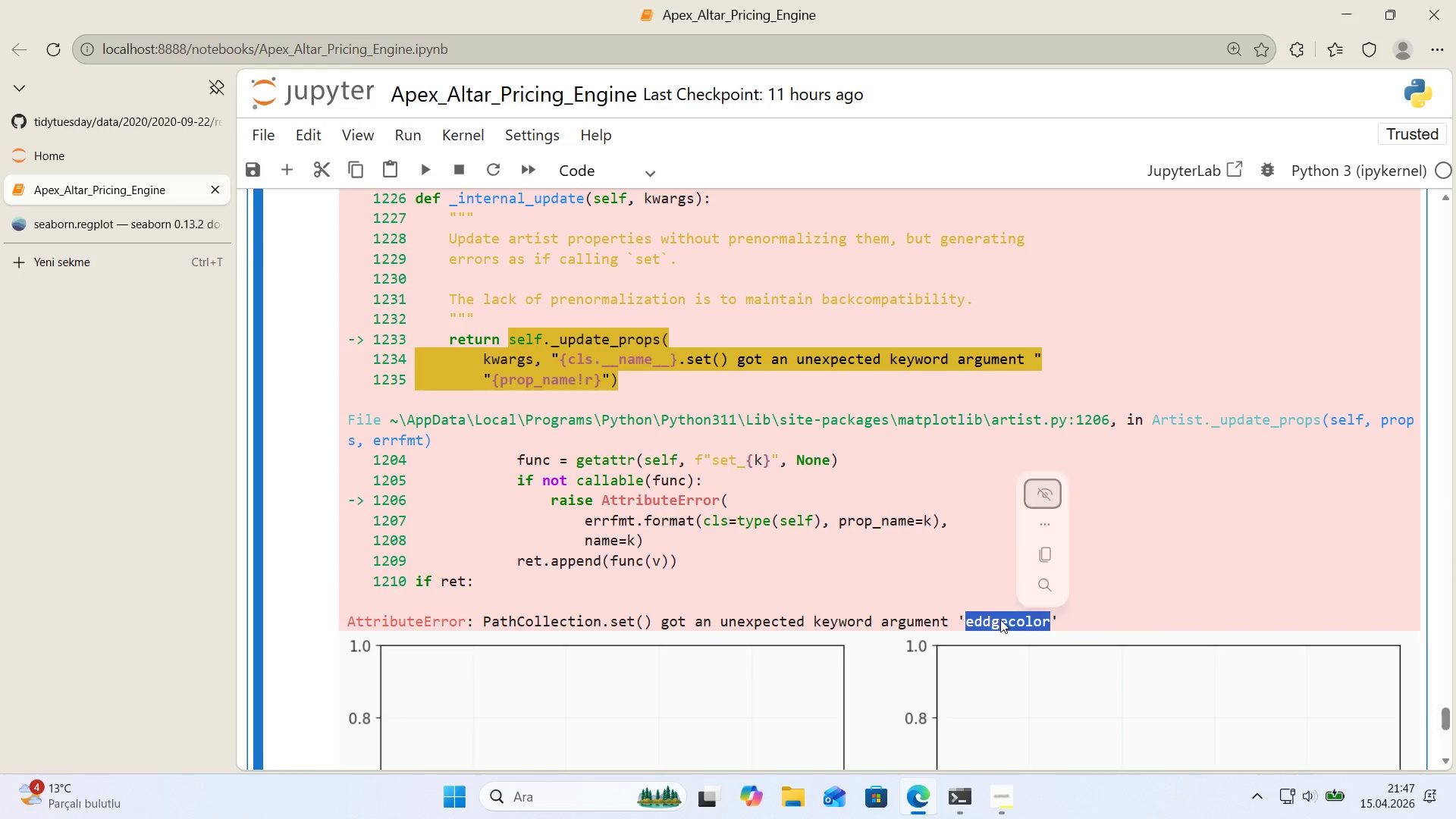 
key(Control+C)
 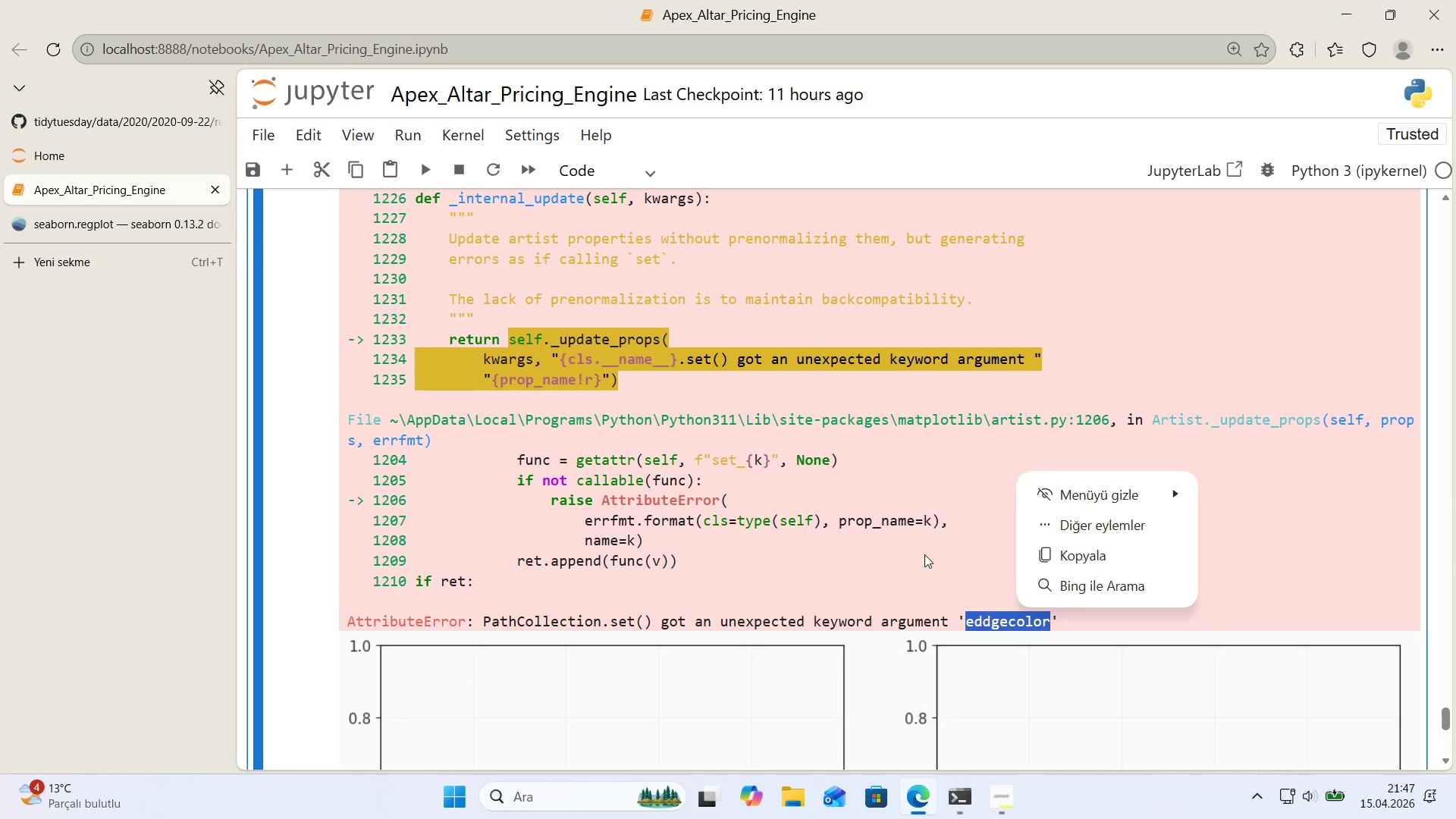 
triple_click([924, 554])
 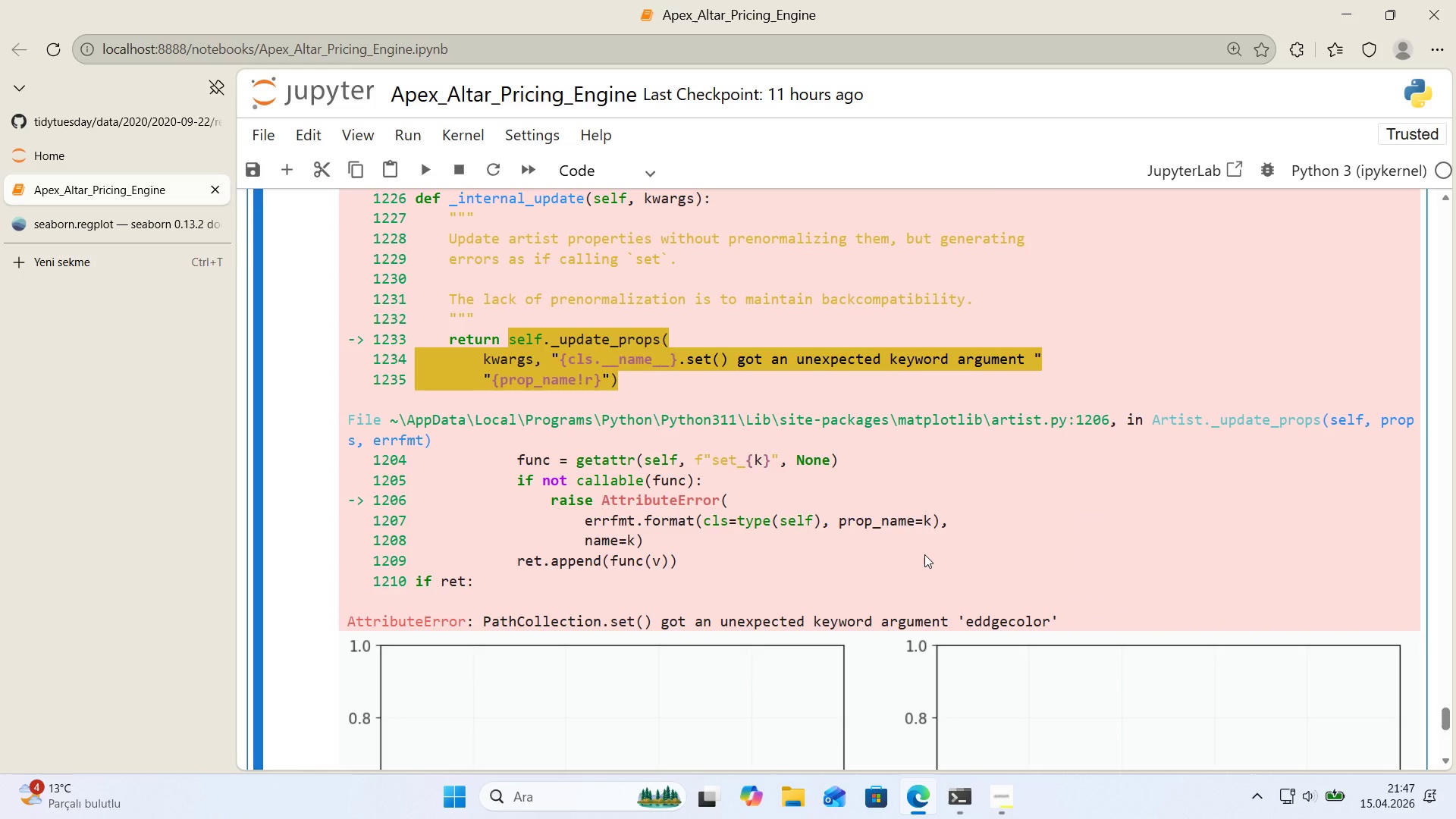 
key(Control+ControlLeft)
 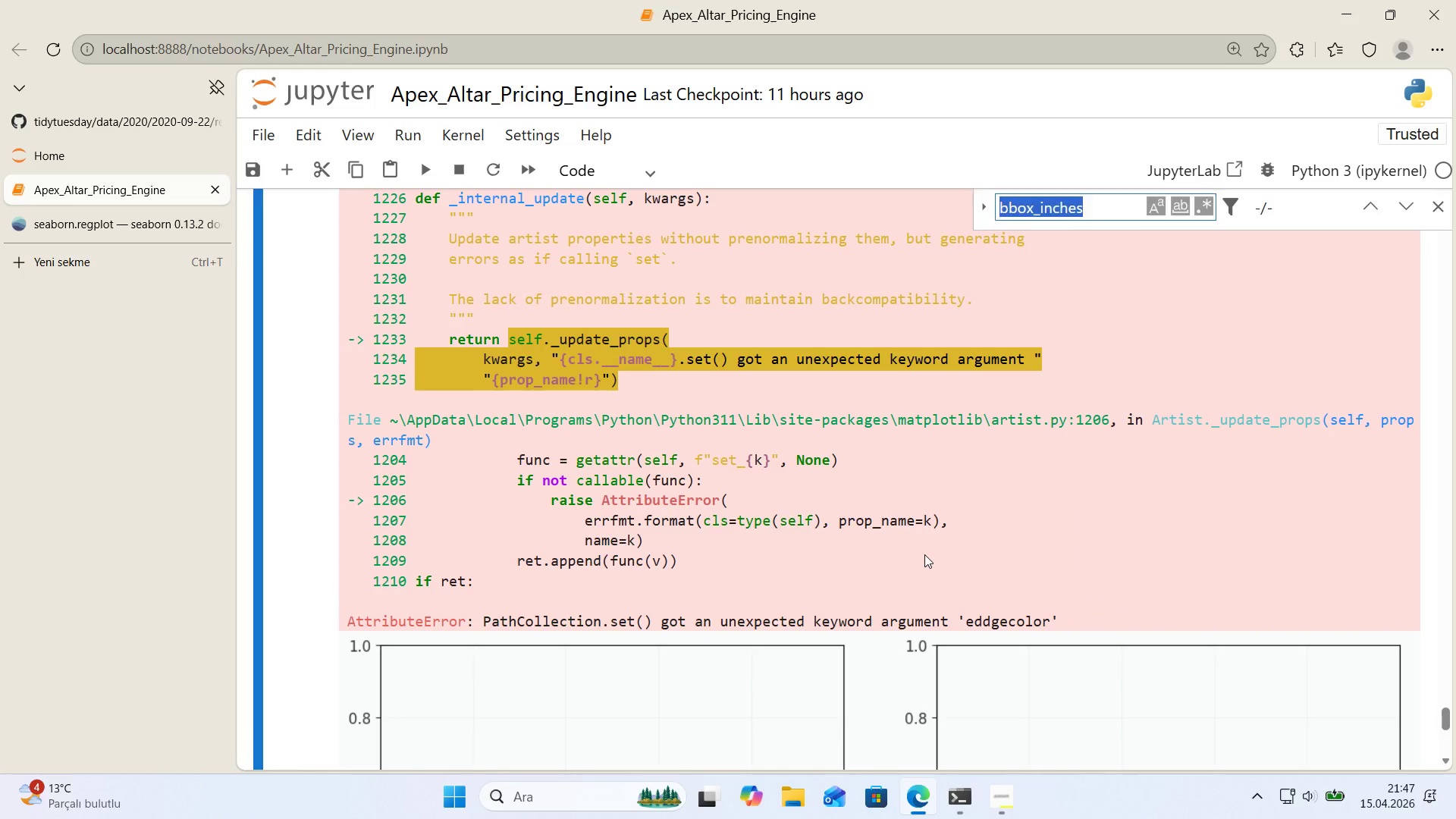 
key(Control+F)
 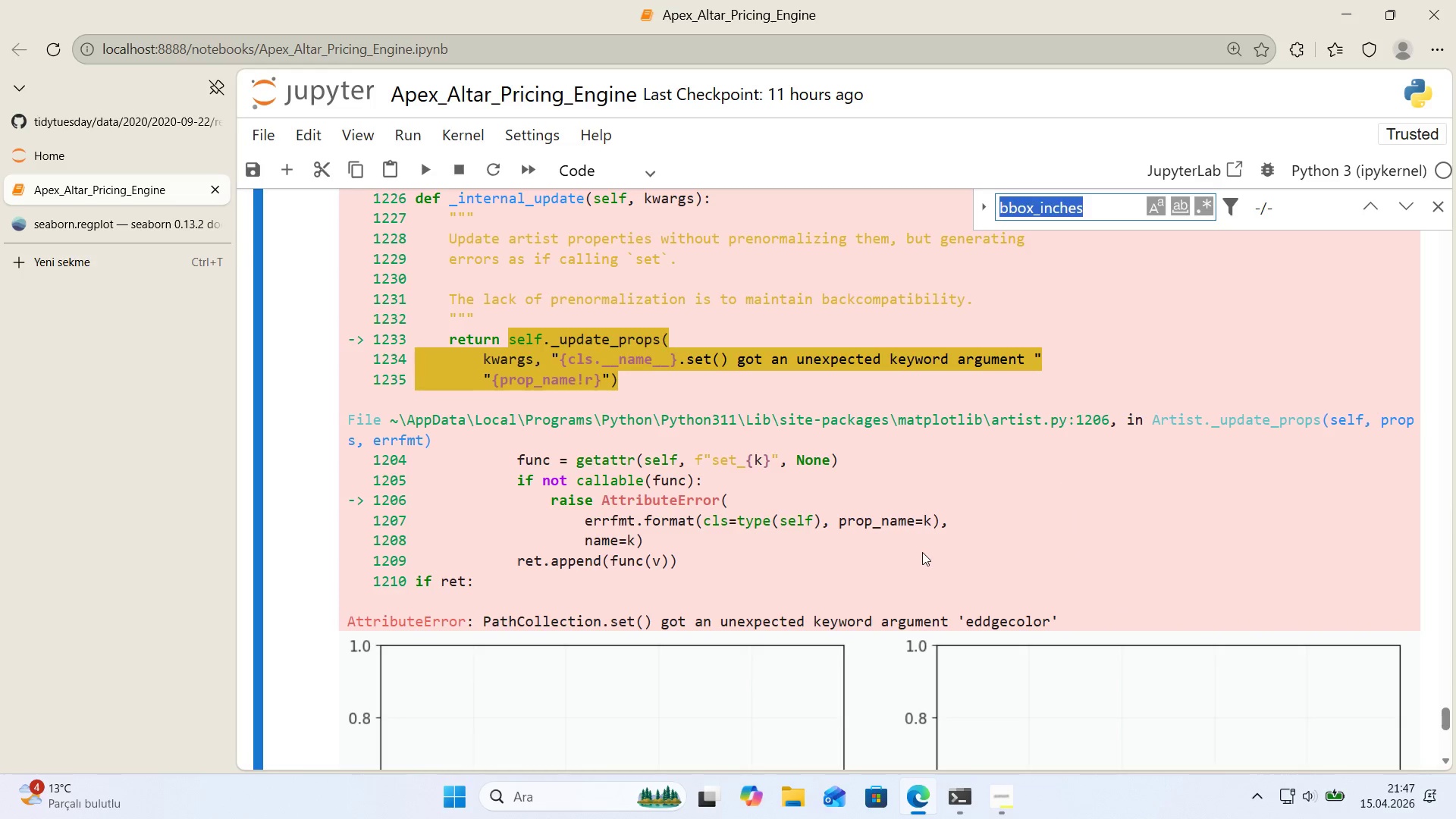 
key(Control+ControlLeft)
 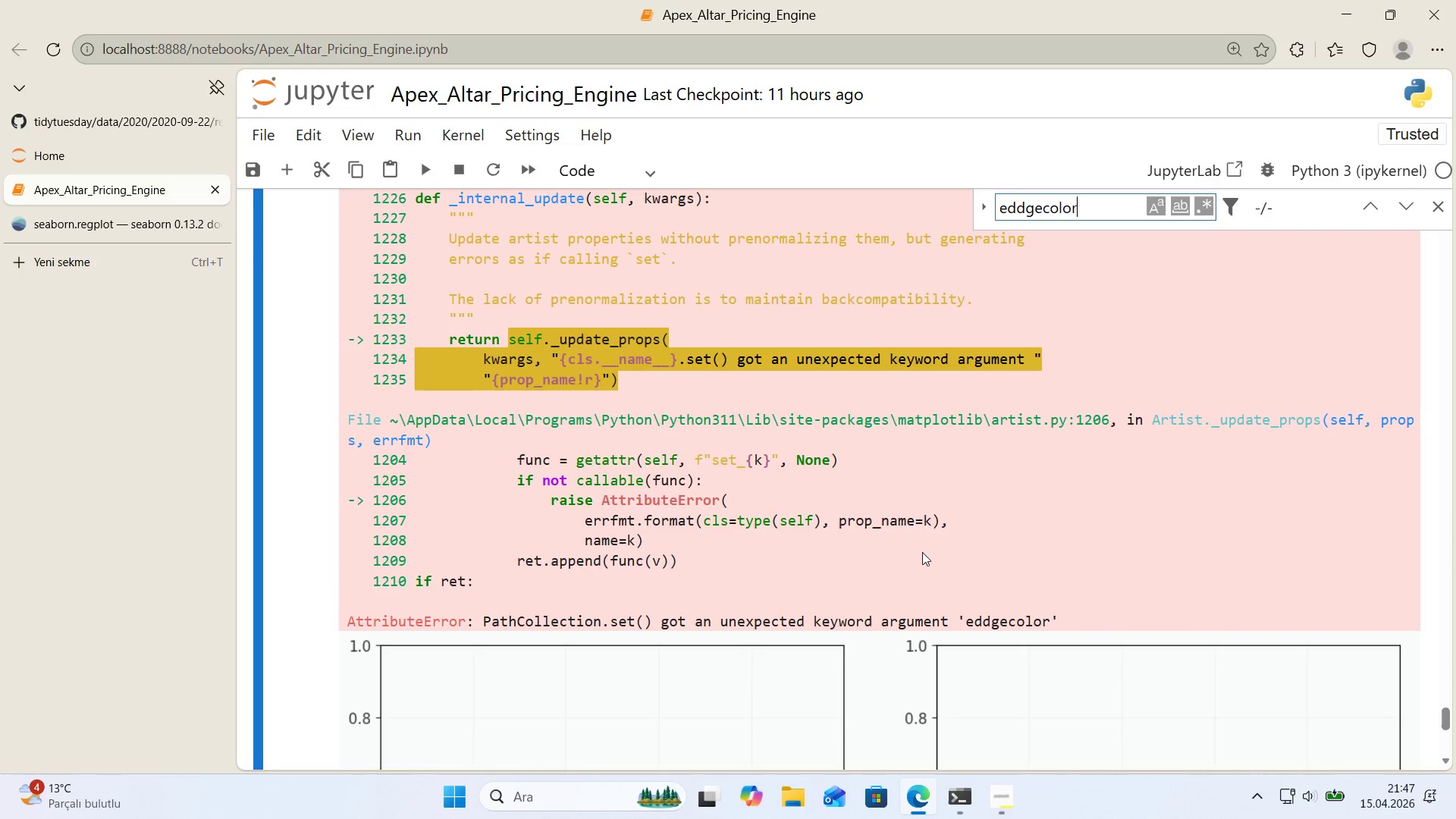 
key(Control+V)
 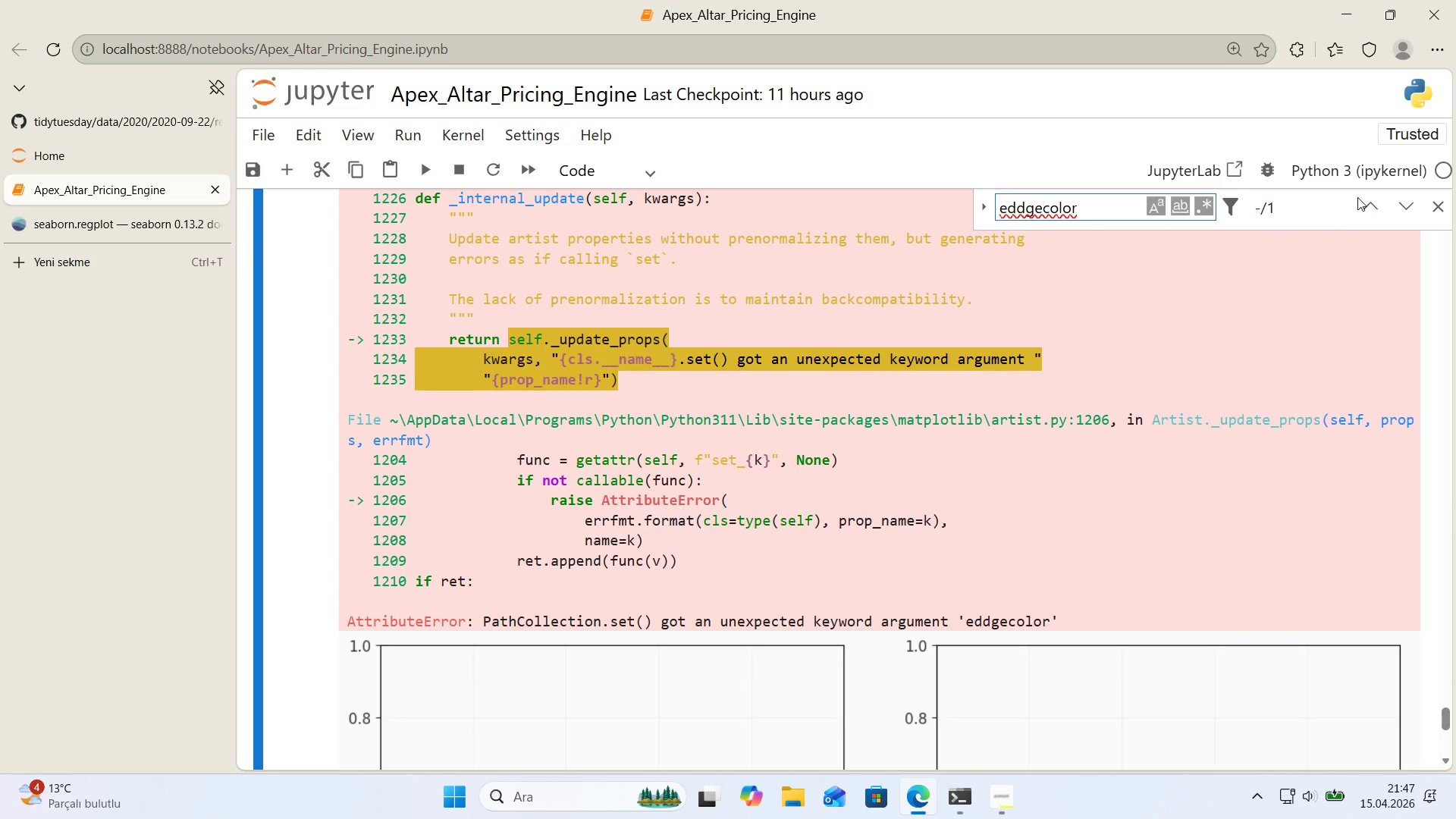 
left_click([1368, 202])
 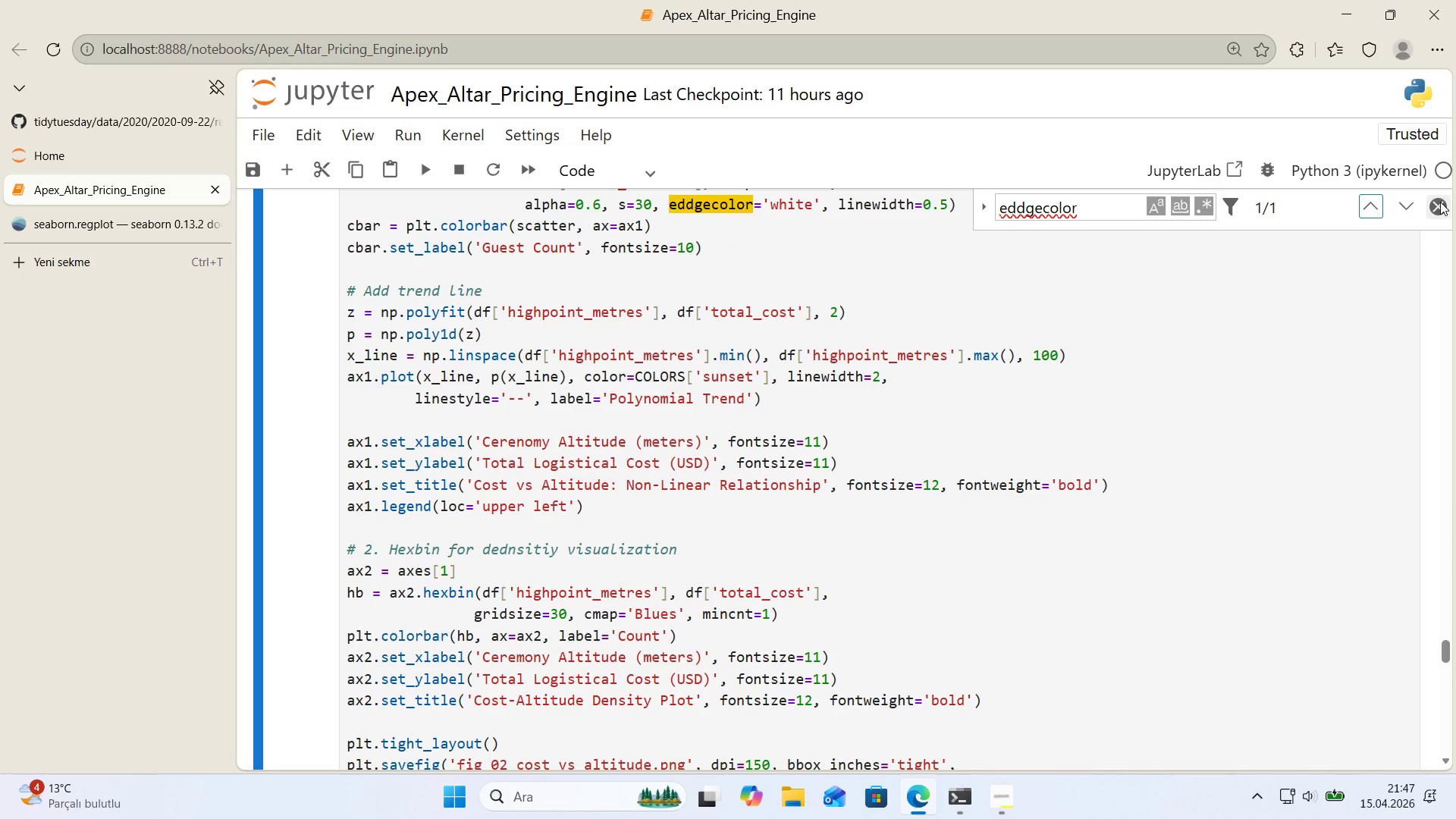 
left_click([1440, 202])
 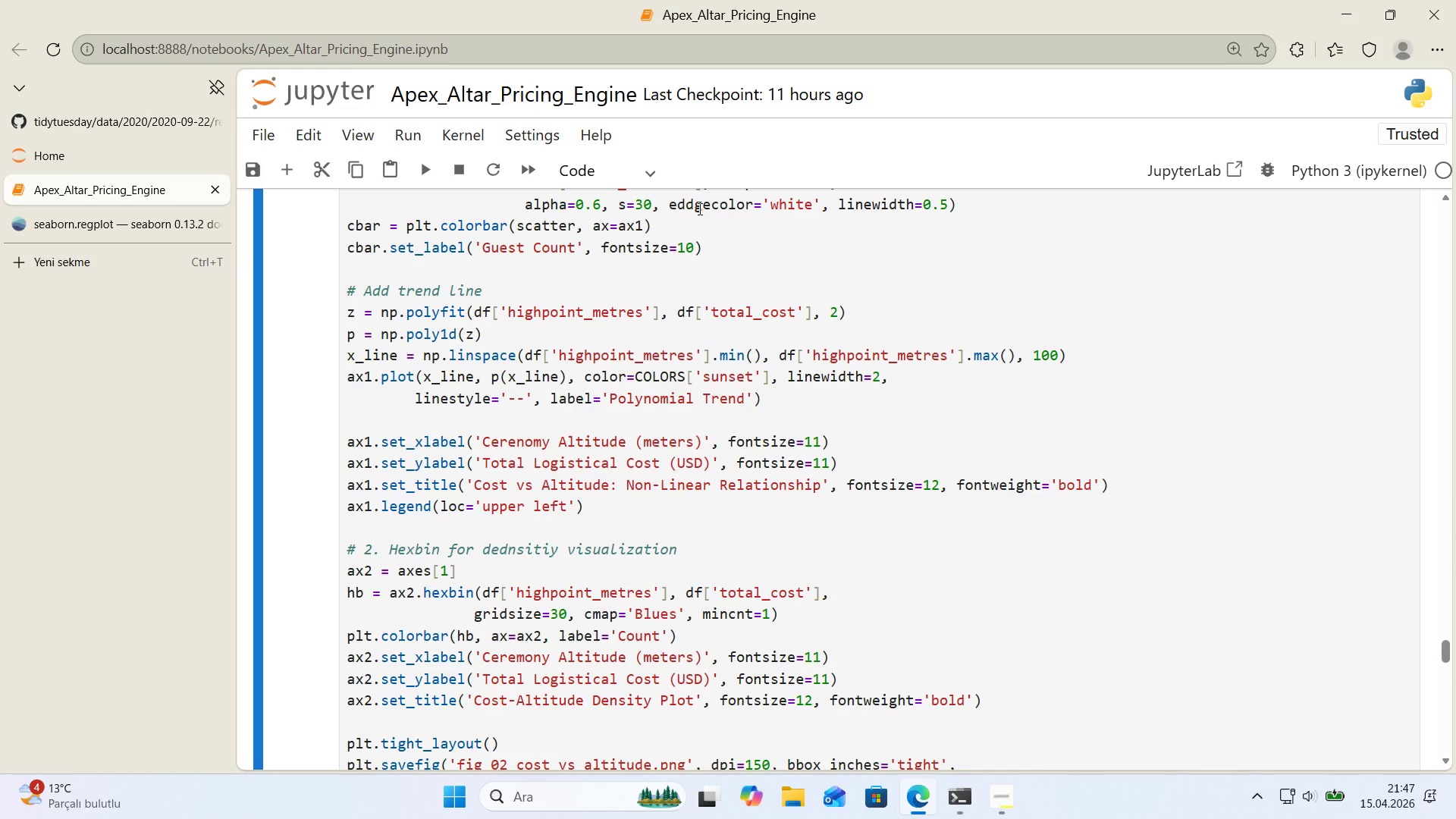 
left_click([691, 209])
 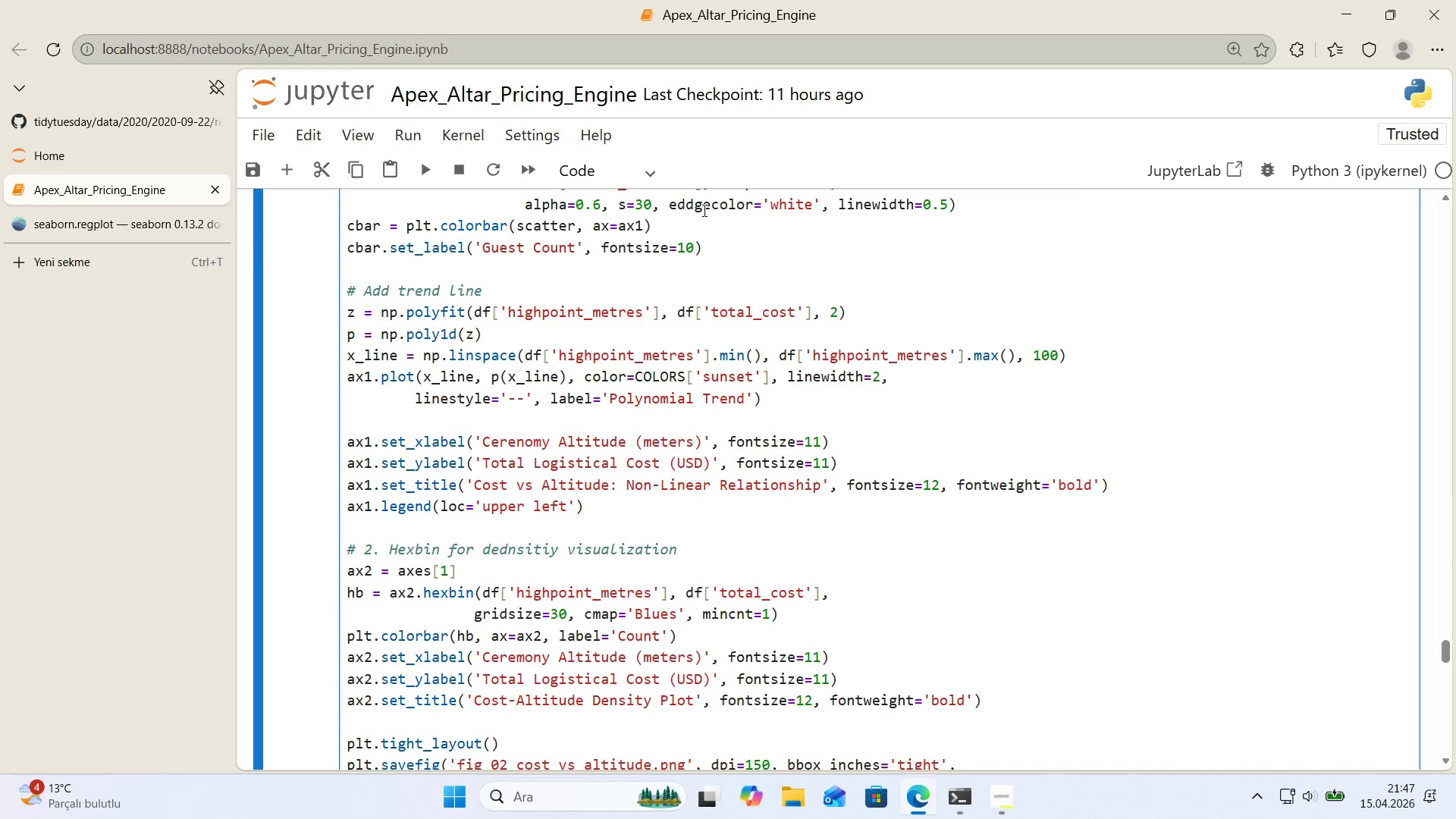 
key(Backspace)
 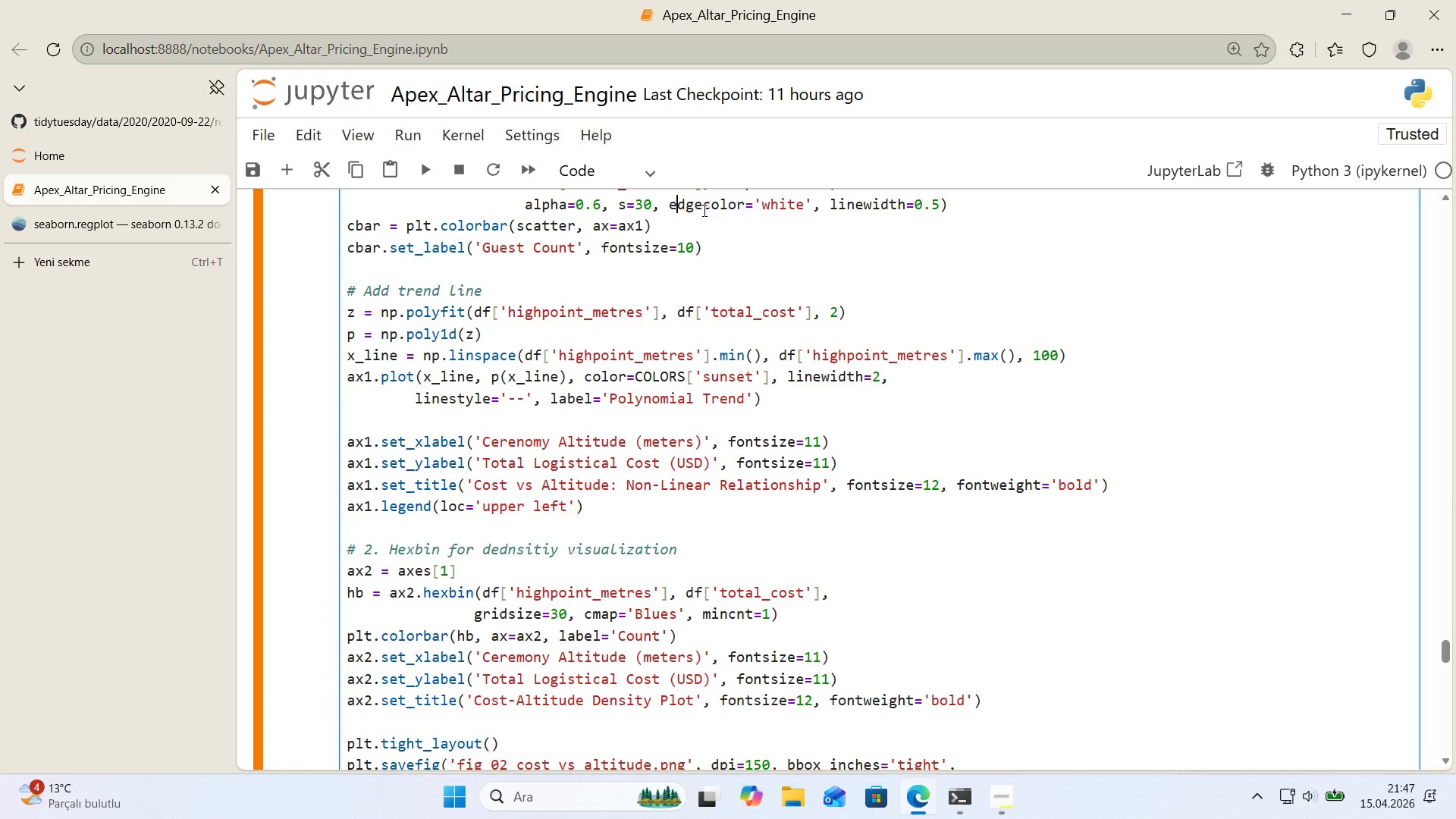 
key(Shift+ShiftLeft)
 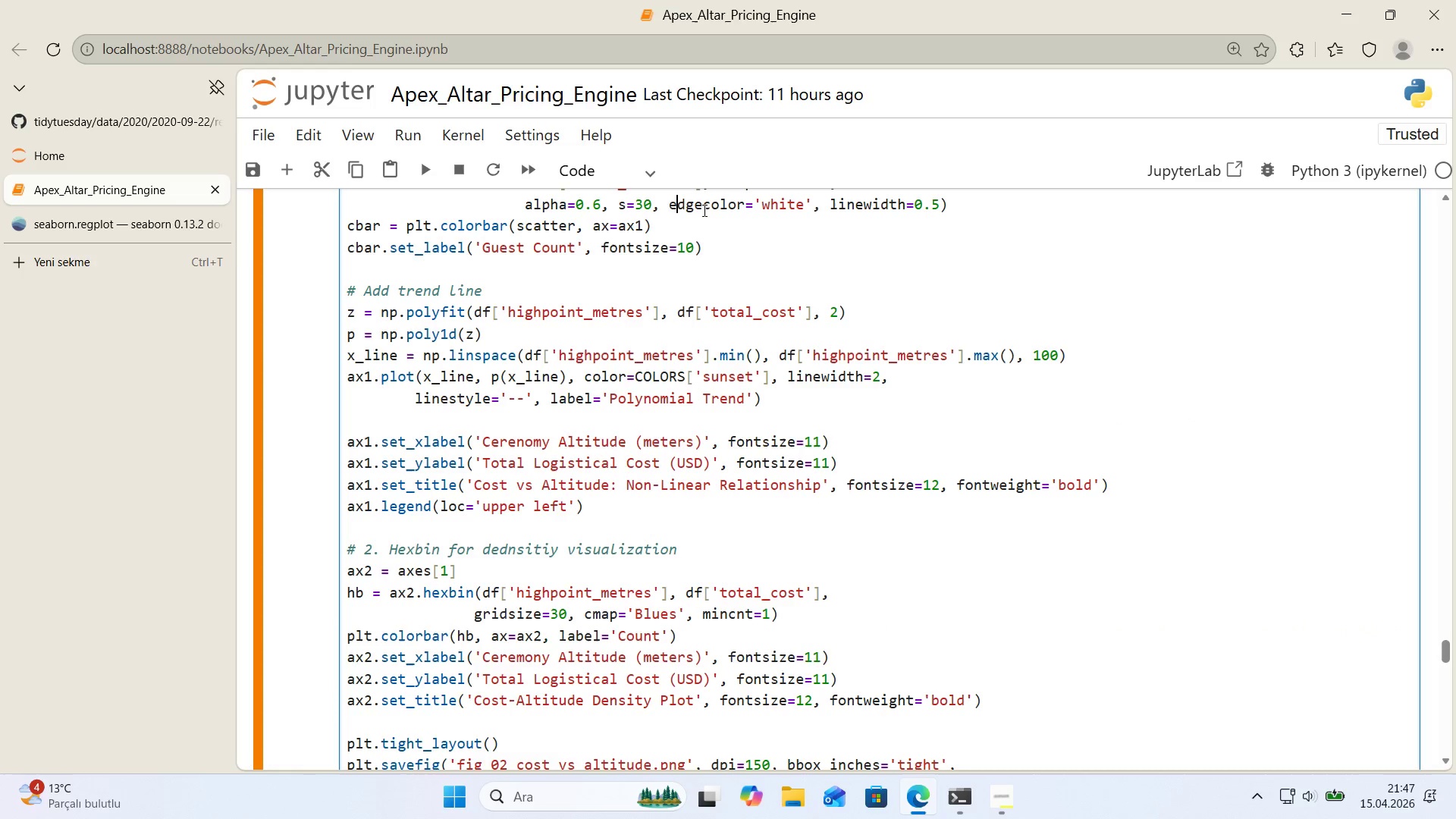 
key(Shift+Enter)
 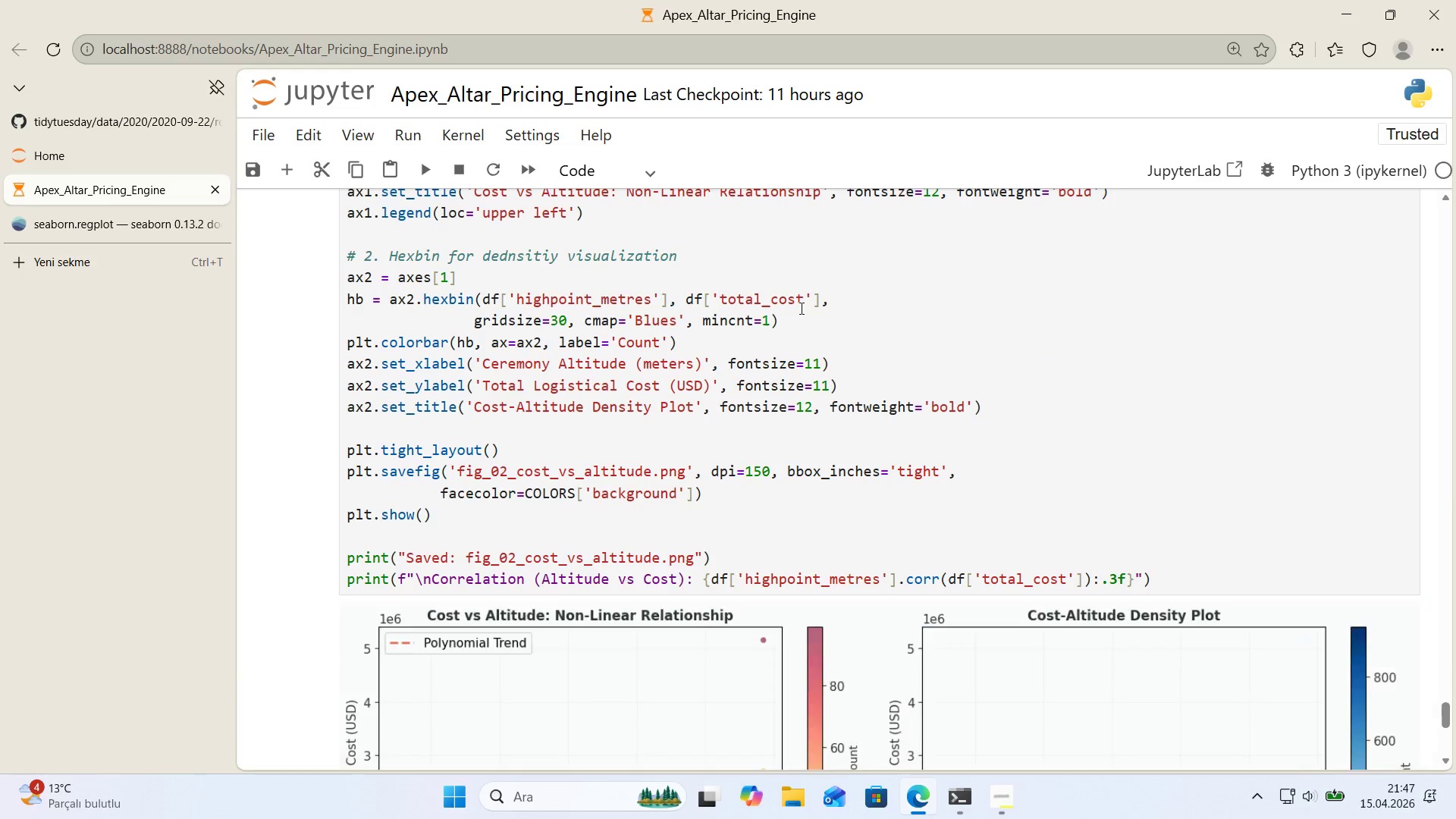 
scroll: coordinate [800, 308], scroll_direction: down, amount: 3.0
 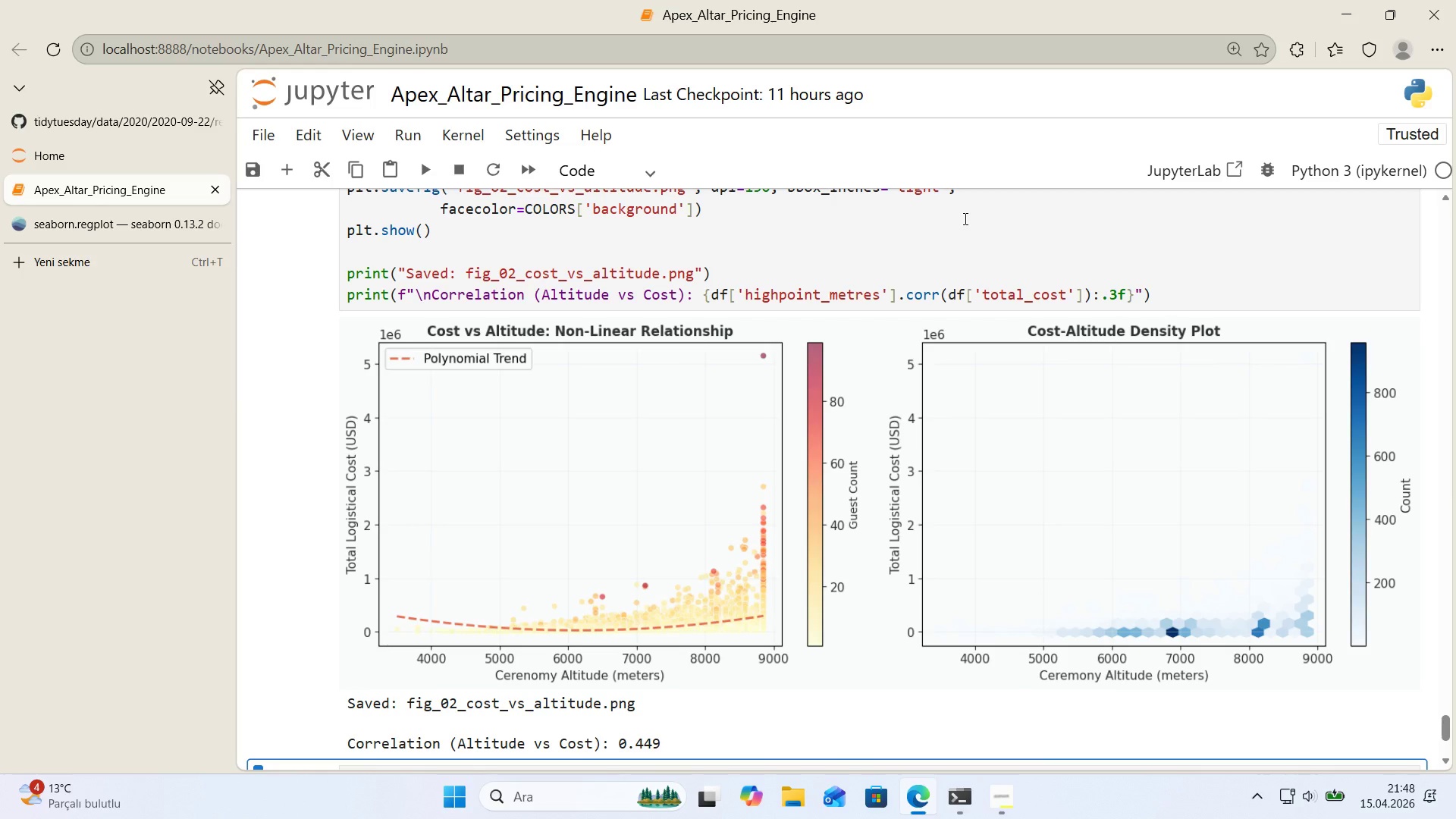 
wait(49.97)
 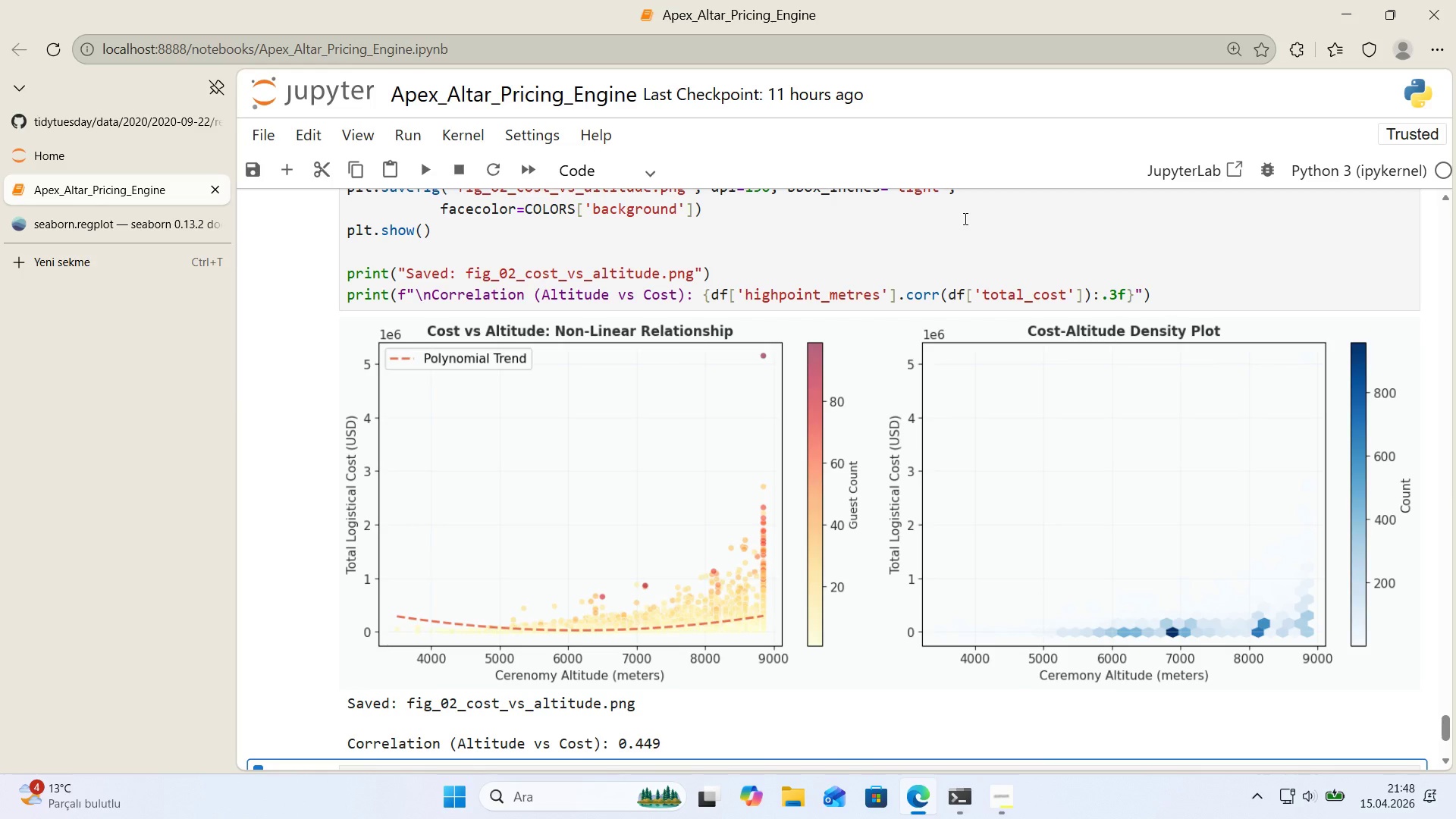 
scroll: coordinate [1006, 225], scroll_direction: down, amount: 1.0
 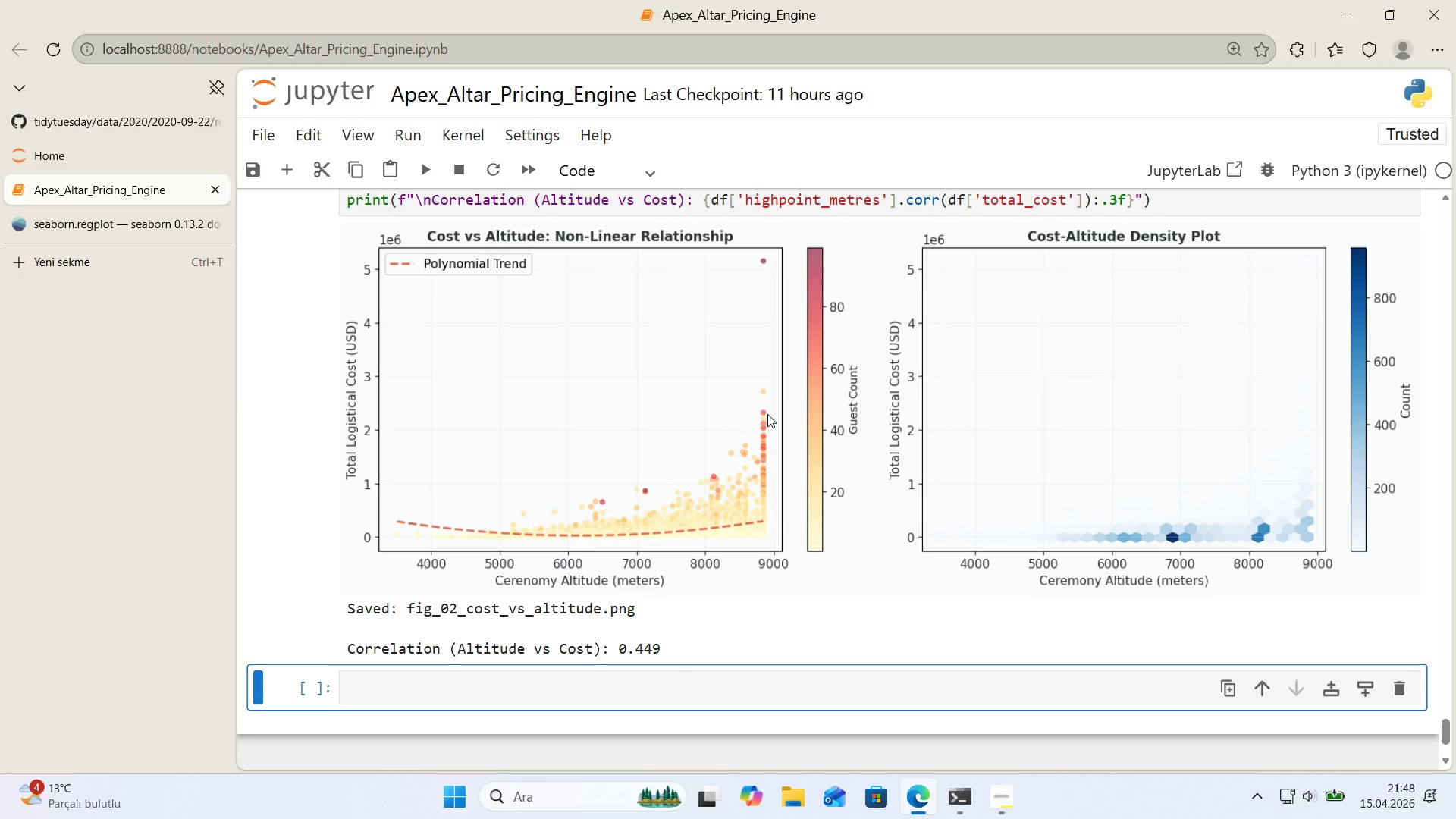 
wait(39.76)
 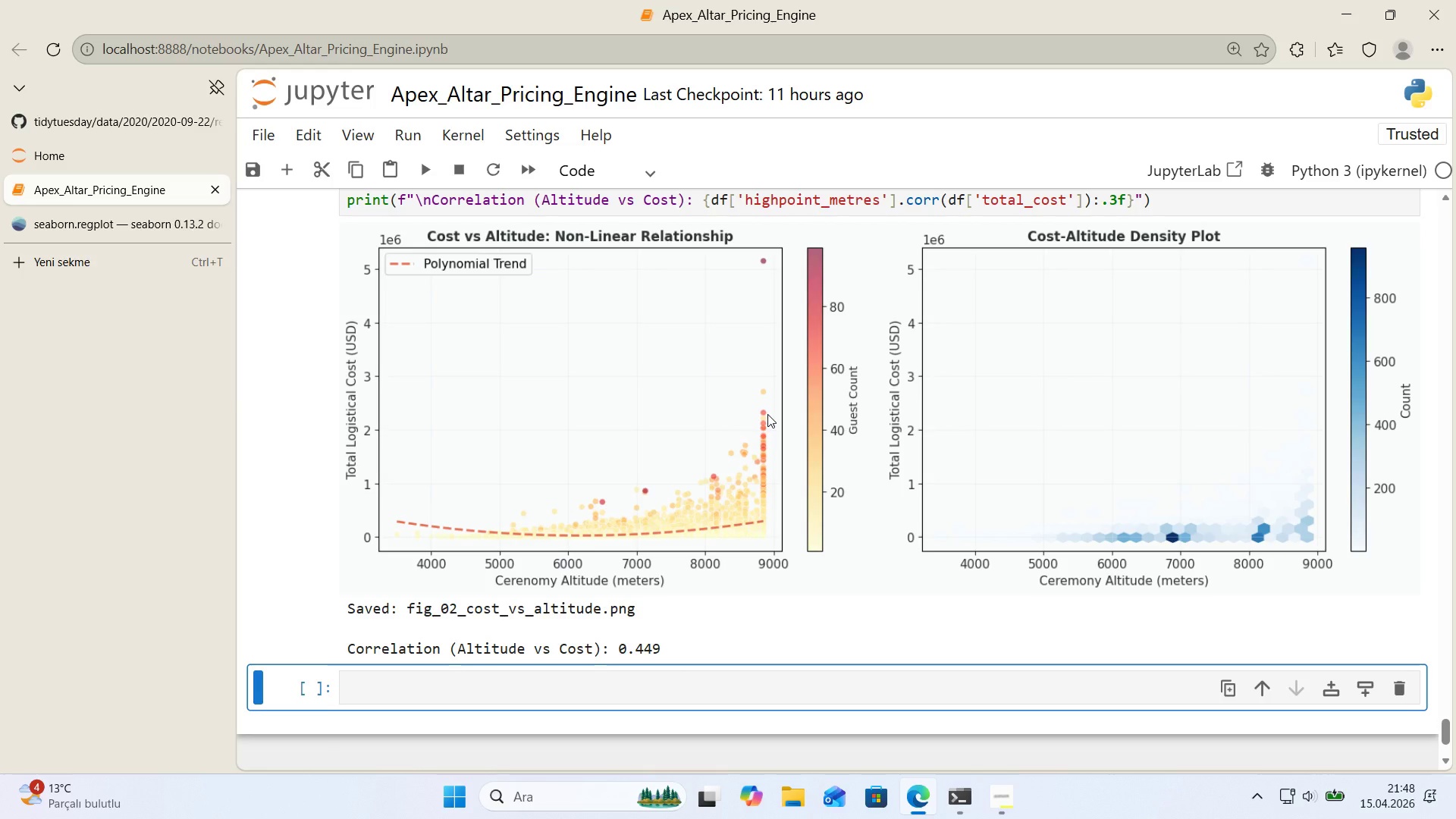 
scroll: coordinate [767, 414], scroll_direction: down, amount: 1.0
 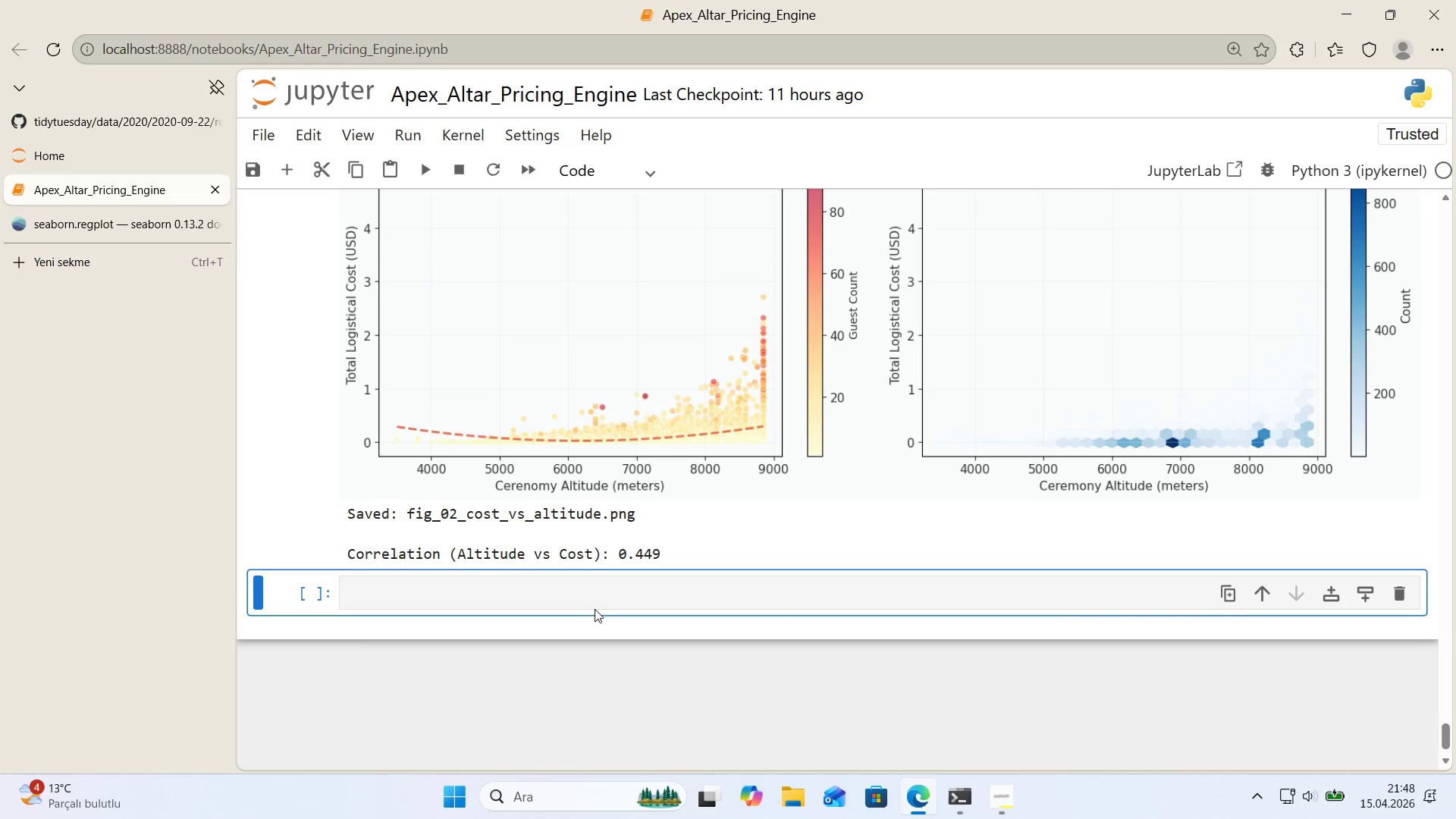 
left_click([615, 589])
 